 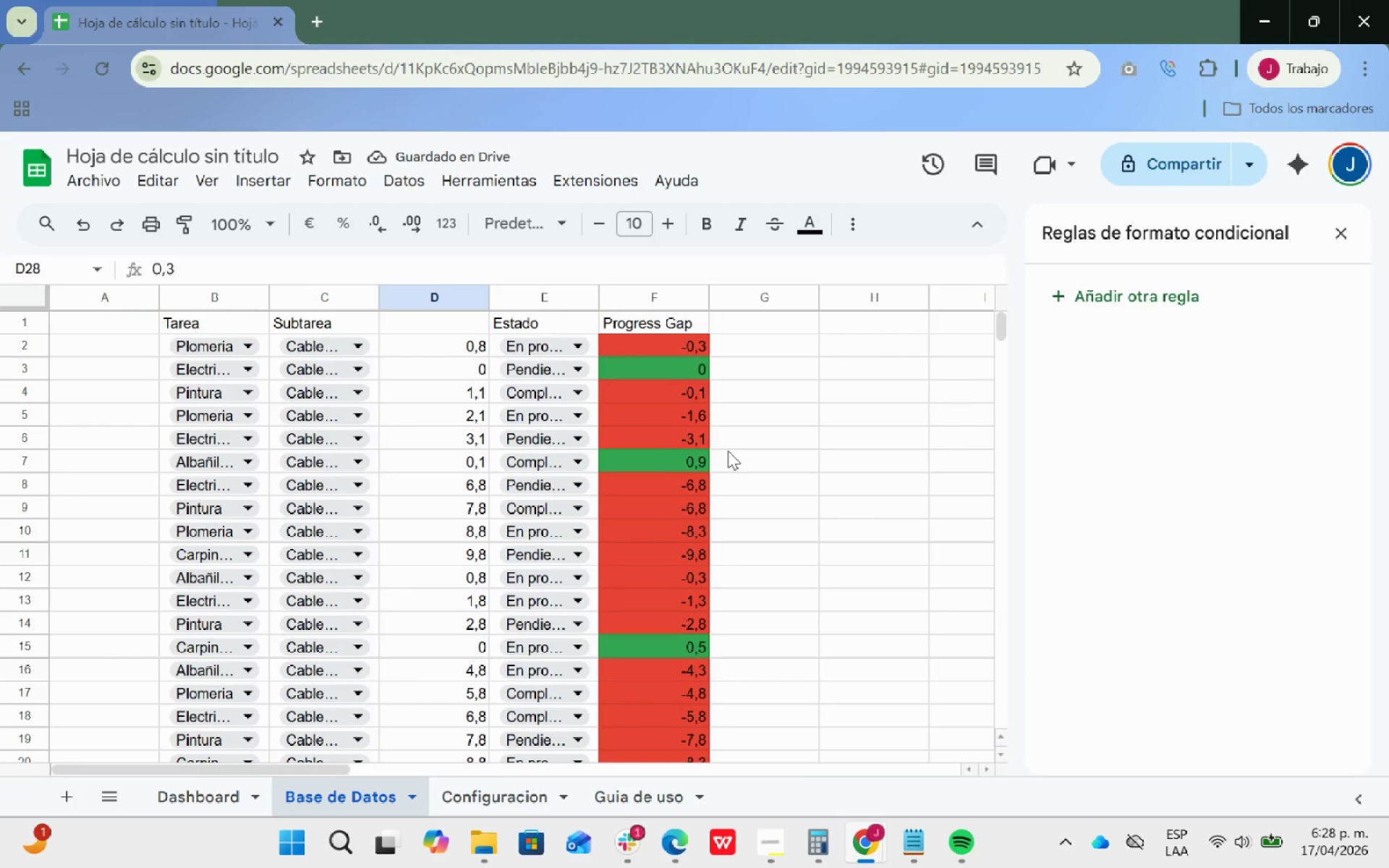 
scroll: coordinate [775, 423], scroll_direction: up, amount: 6.0
 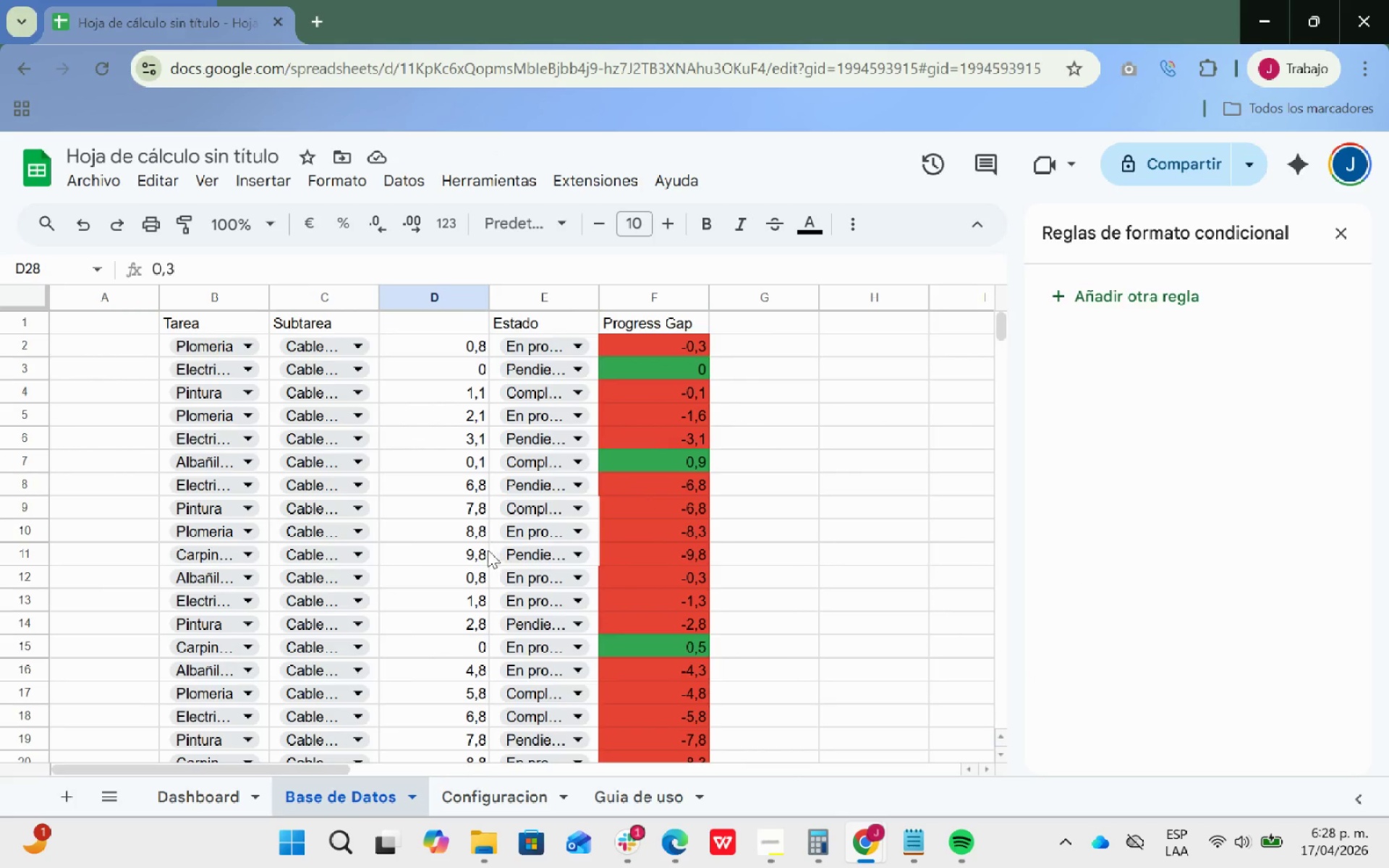 
left_click([463, 549])
 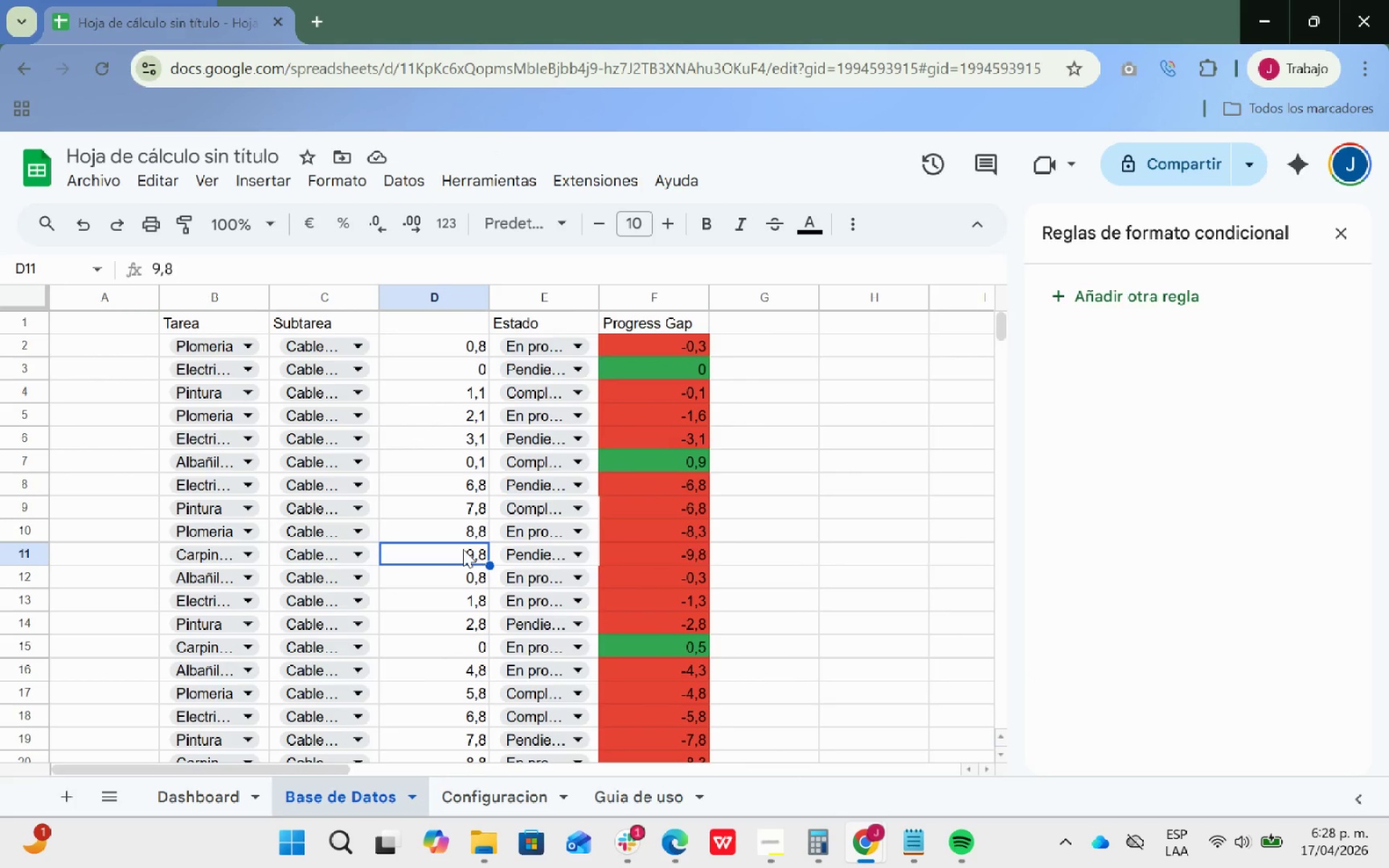 
key(Backspace)
 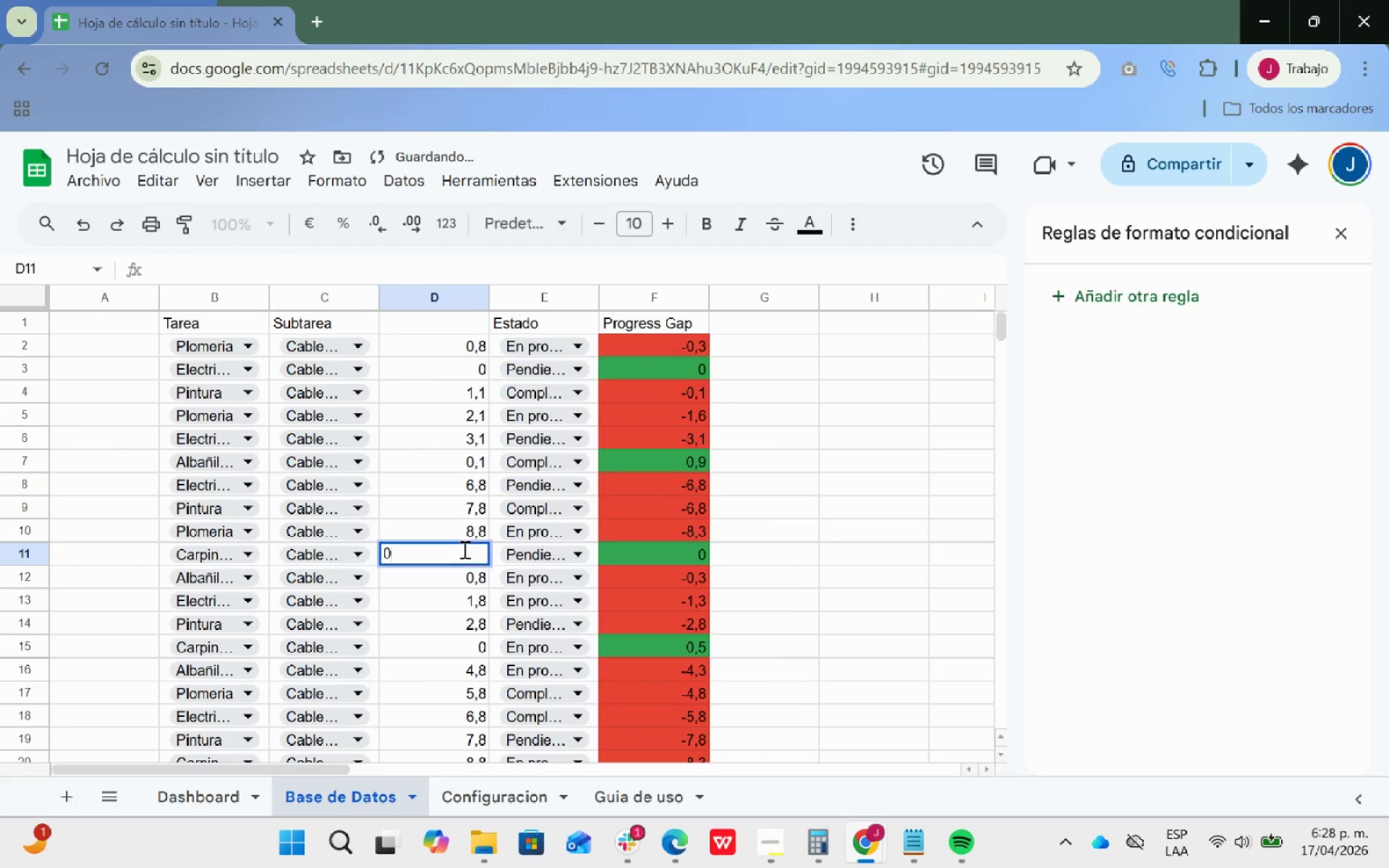 
key(0)
 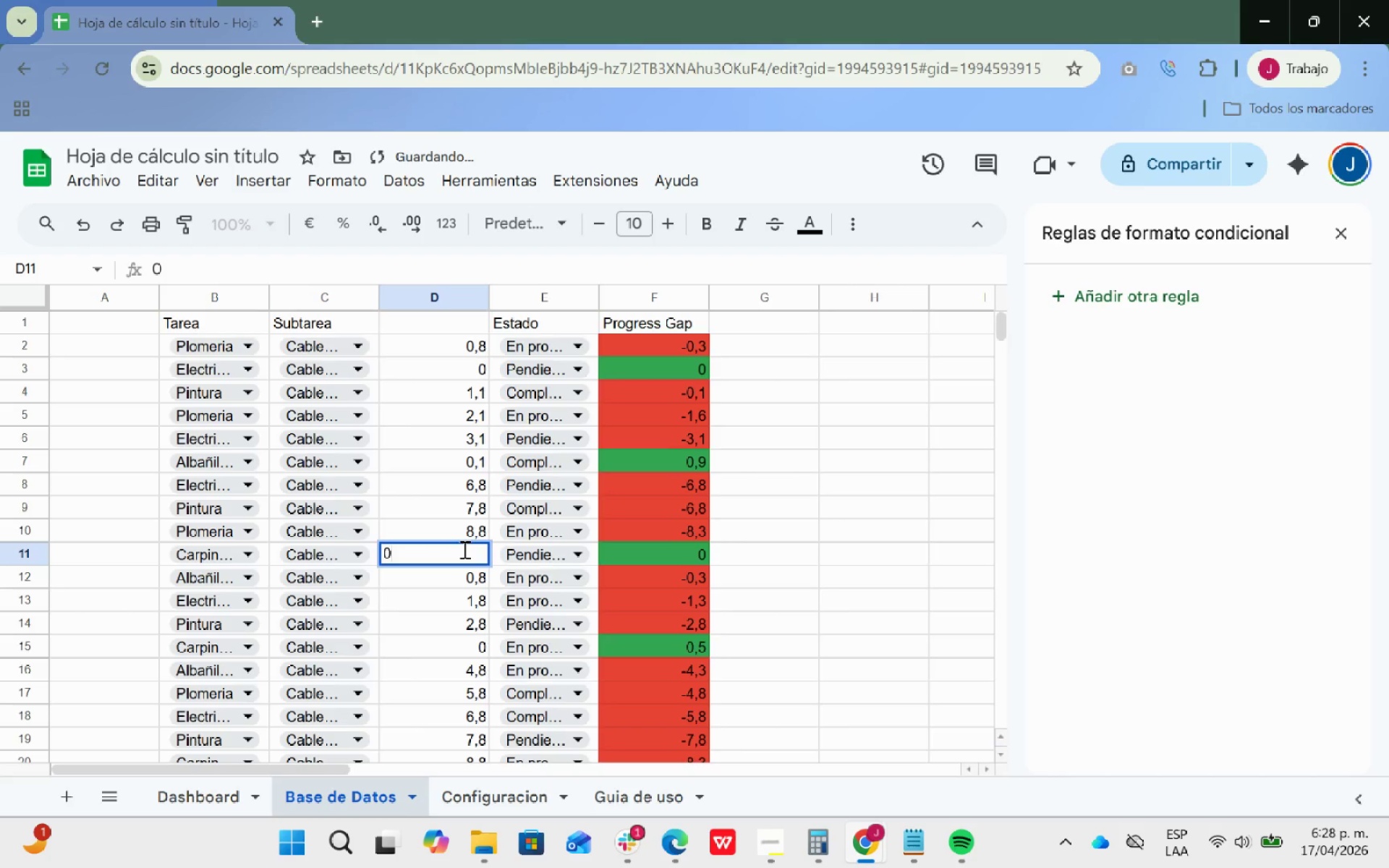 
key(Enter)
 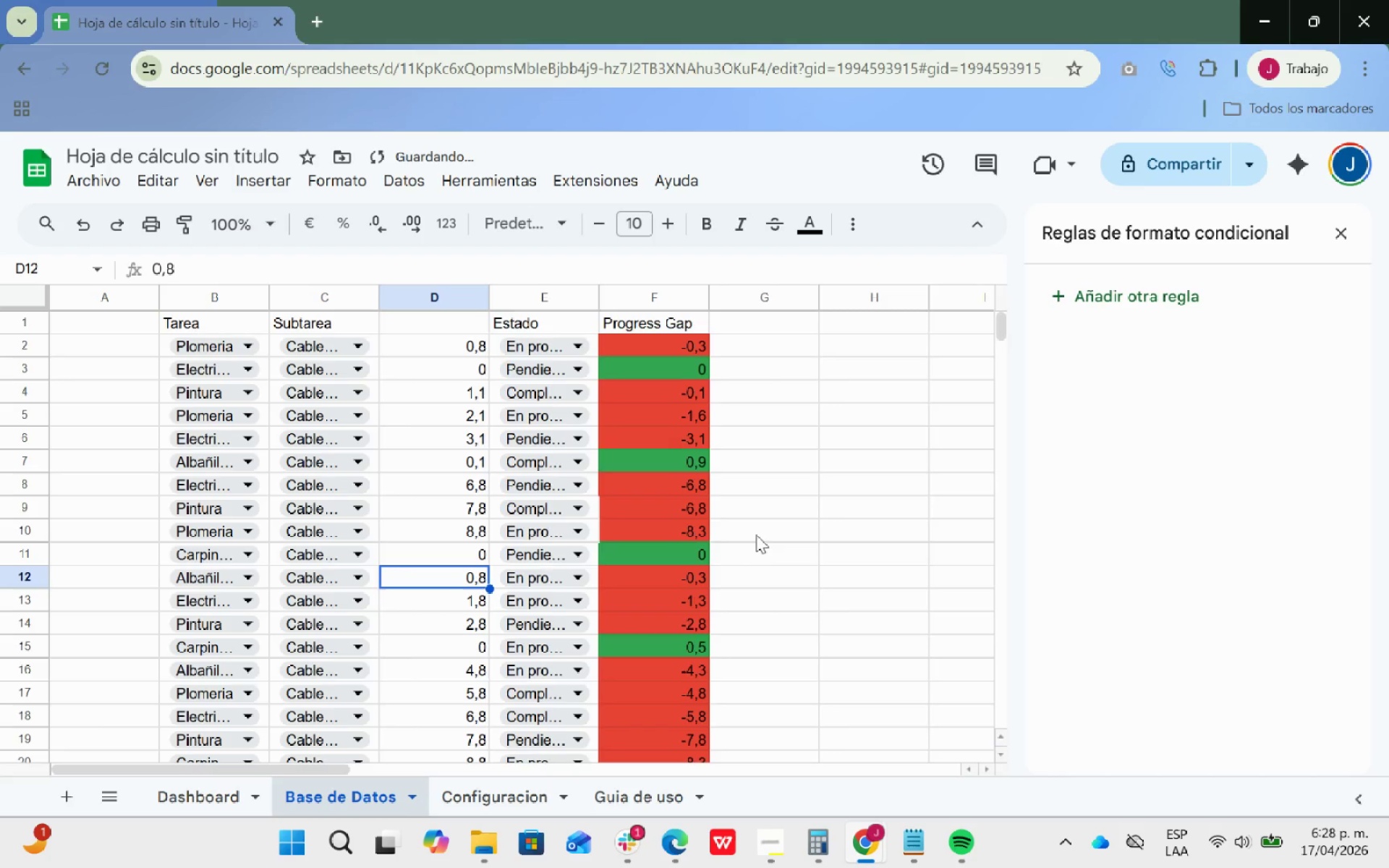 
scroll: coordinate [430, 385], scroll_direction: up, amount: 22.0
 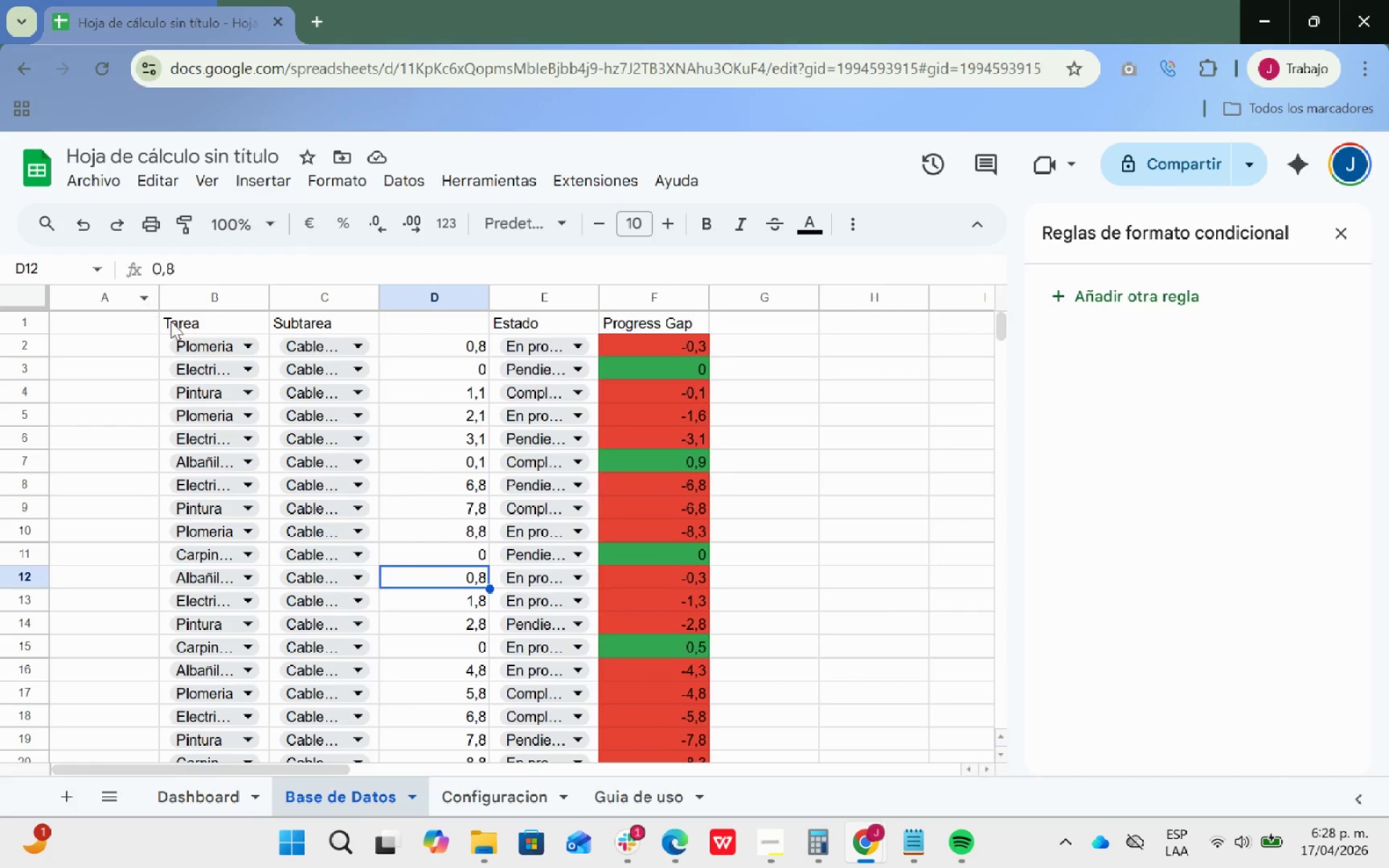 
left_click_drag(start_coordinate=[184, 322], to_coordinate=[652, 314])
 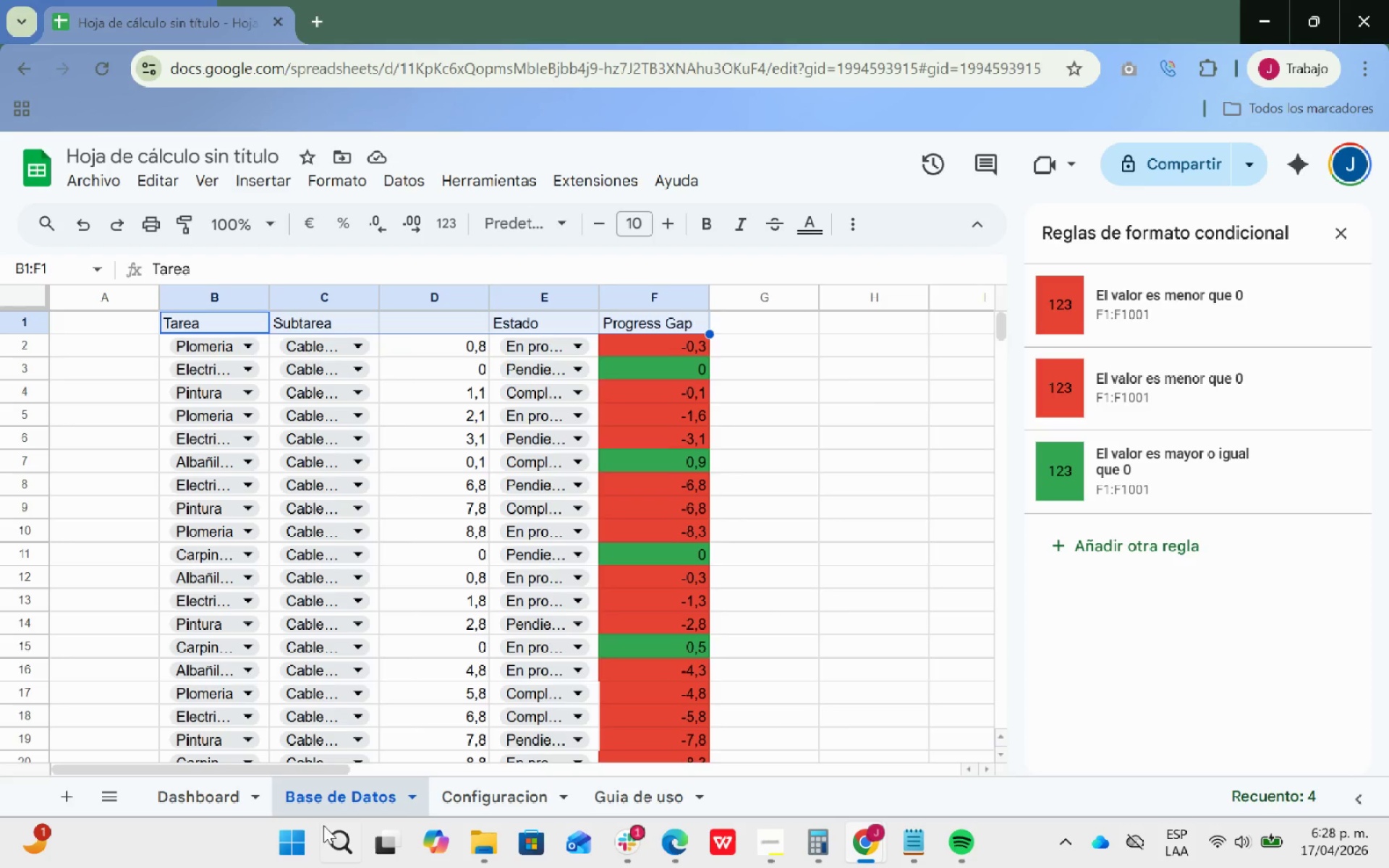 
left_click([198, 796])
 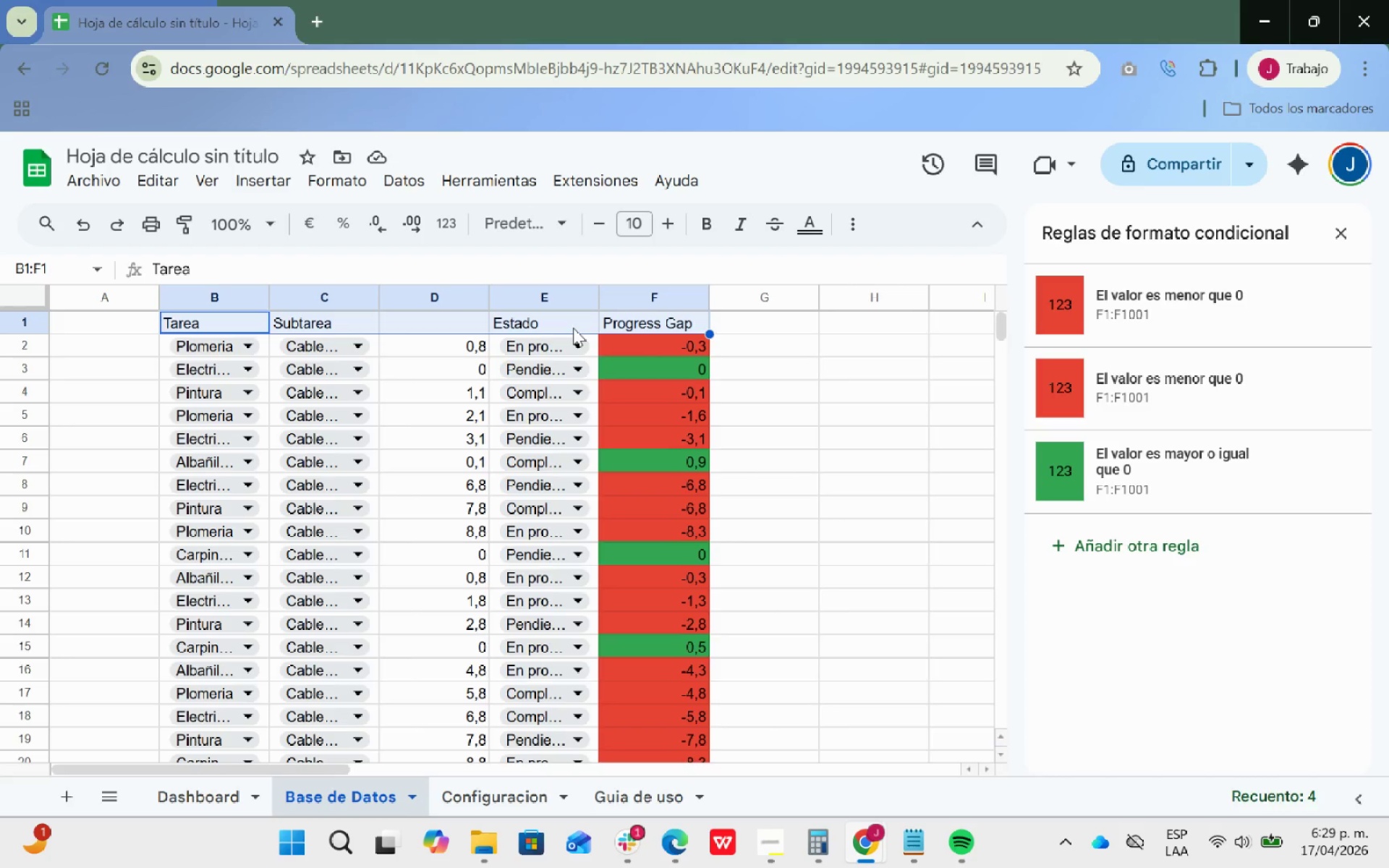 
wait(16.38)
 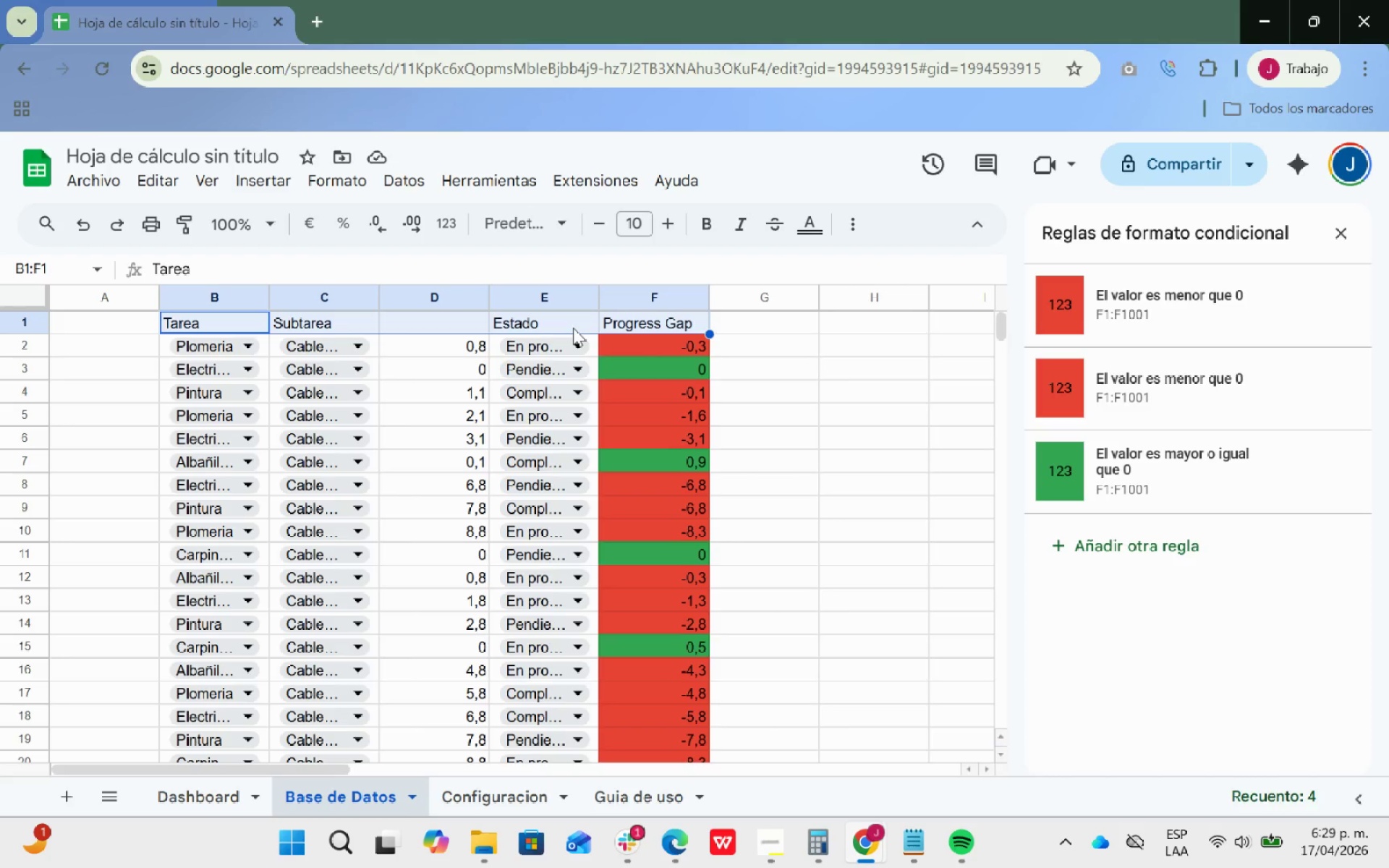 
double_click([436, 320])
 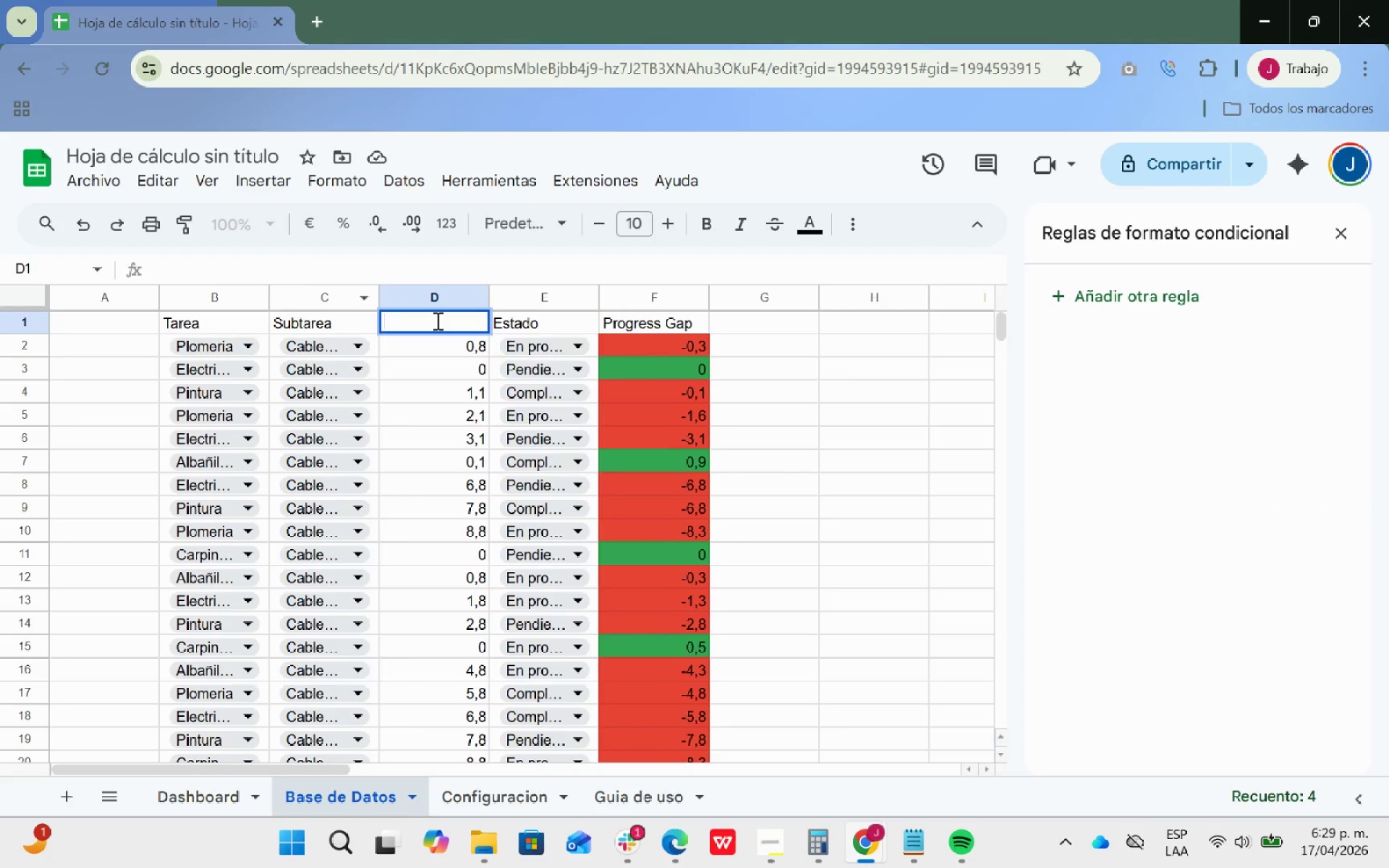 
triple_click([436, 320])
 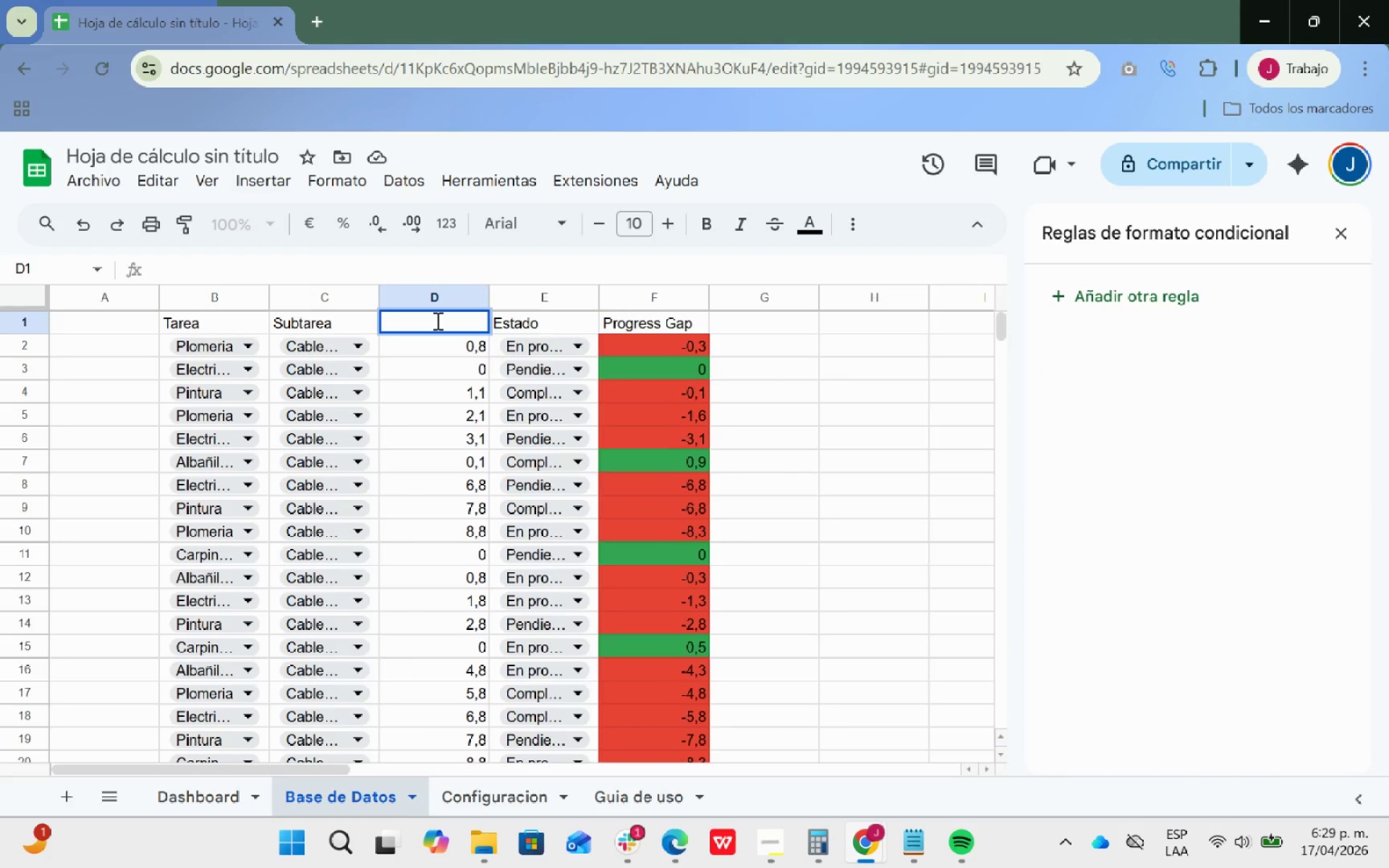 
type(completado)
 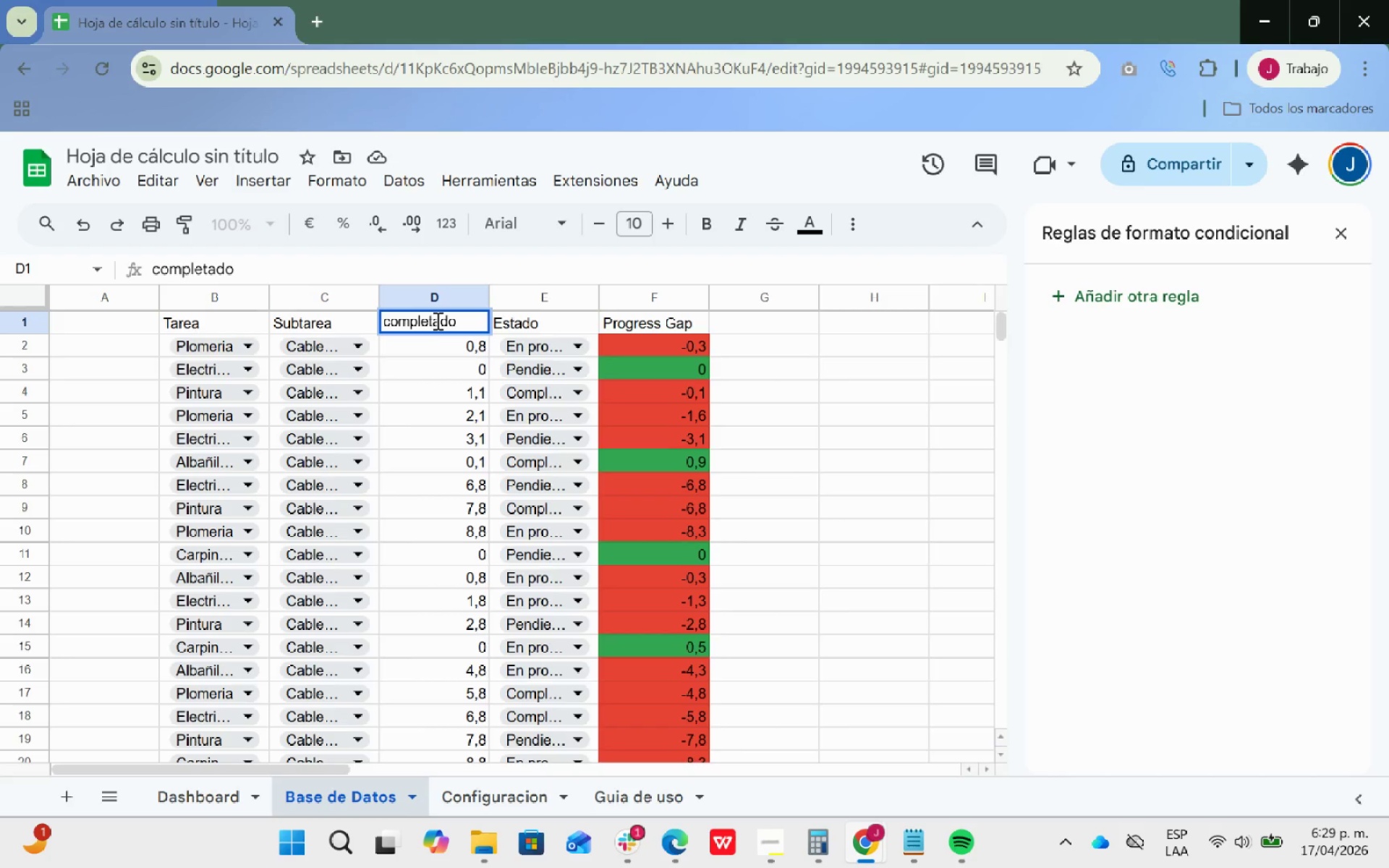 
key(Enter)
 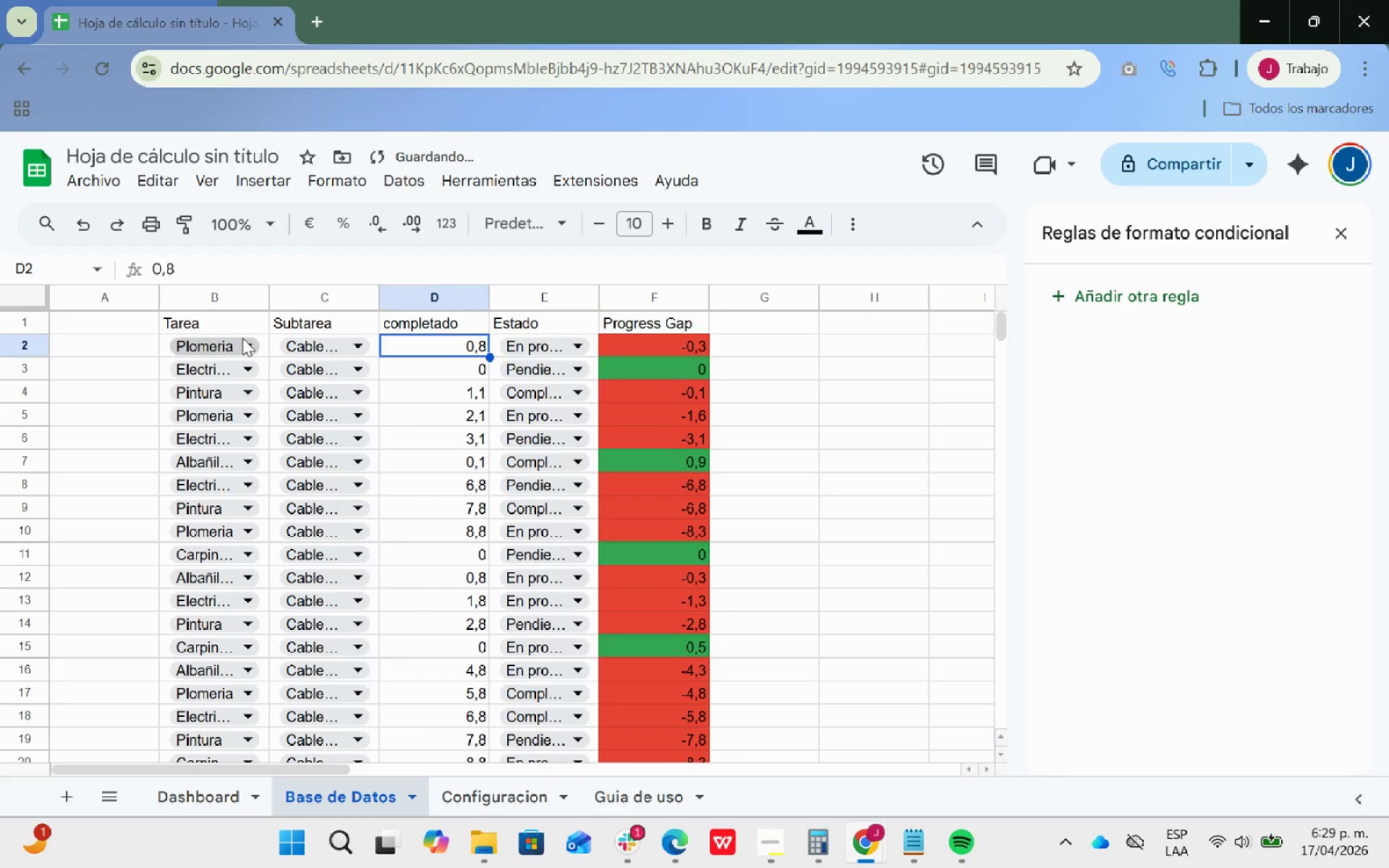 
left_click_drag(start_coordinate=[231, 322], to_coordinate=[656, 313])
 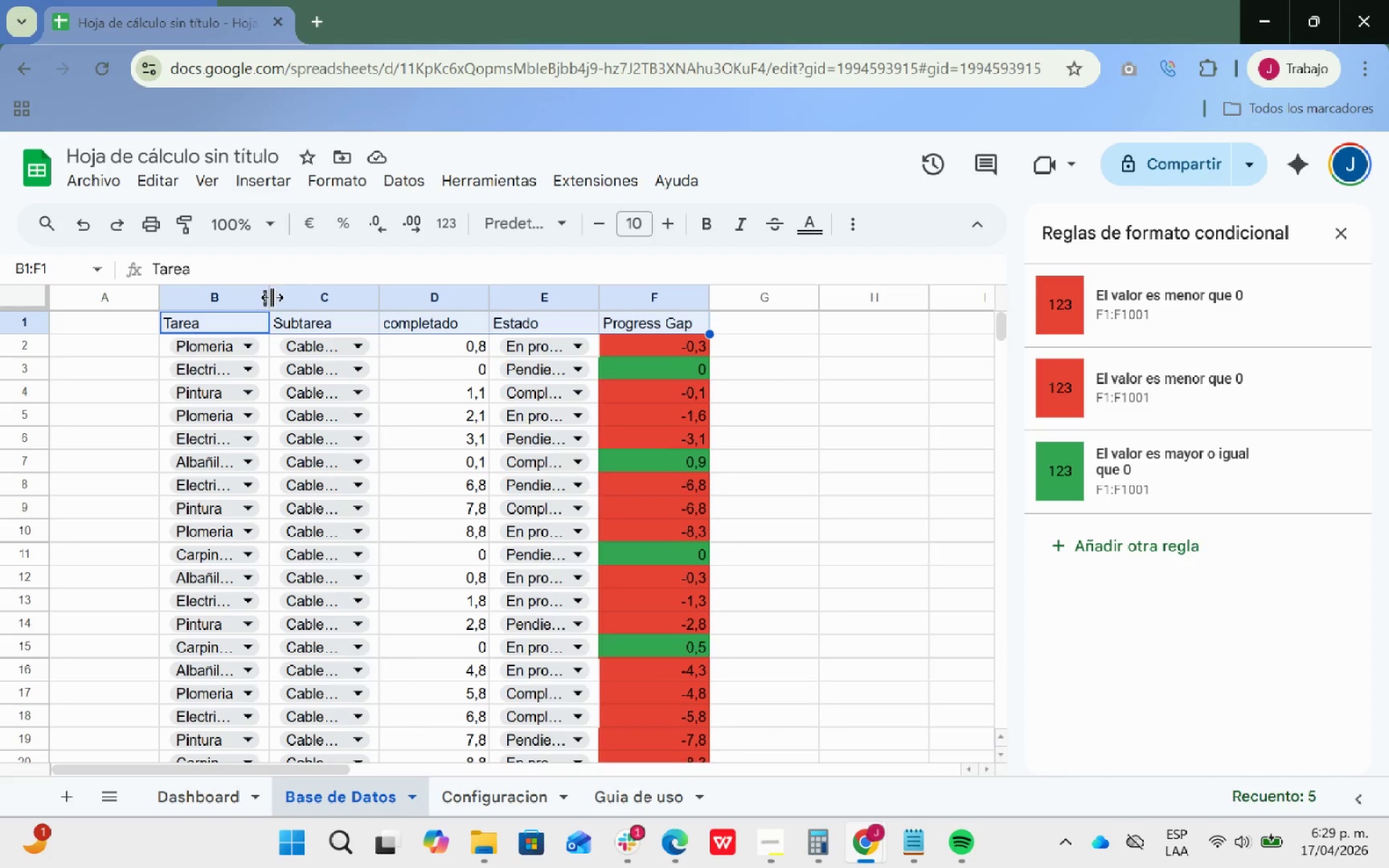 
wait(21.62)
 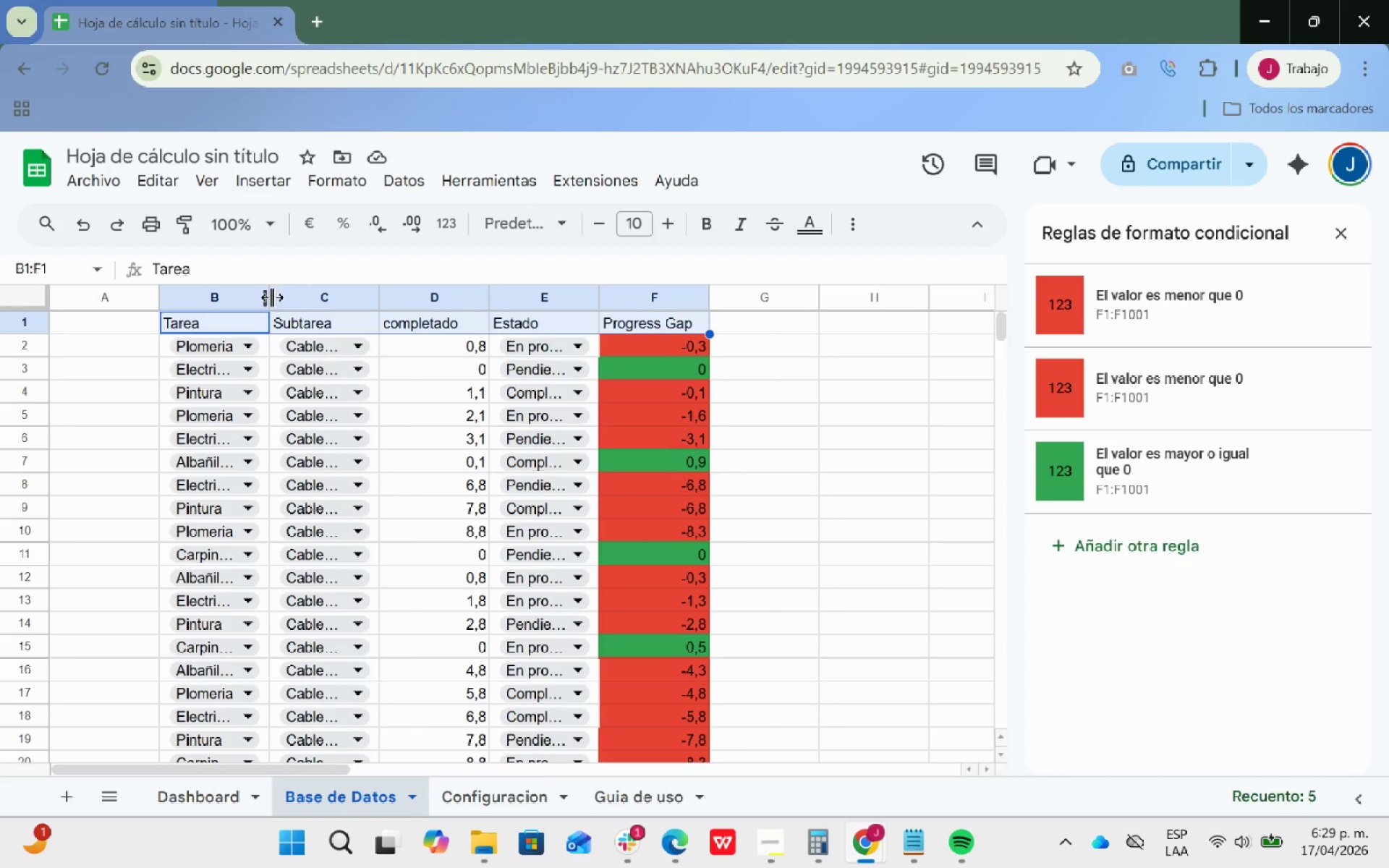 
left_click([856, 218])
 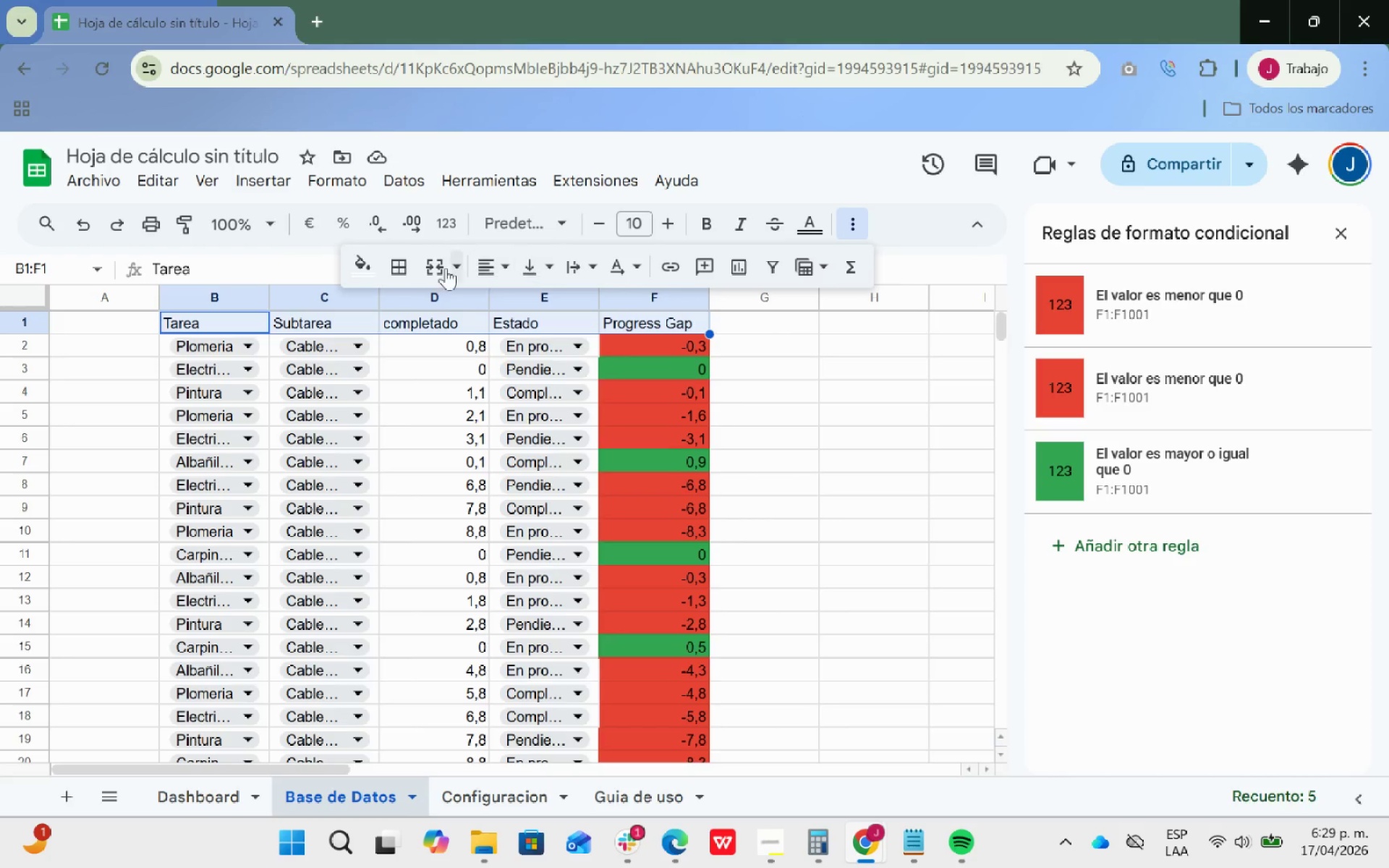 
left_click([374, 257])
 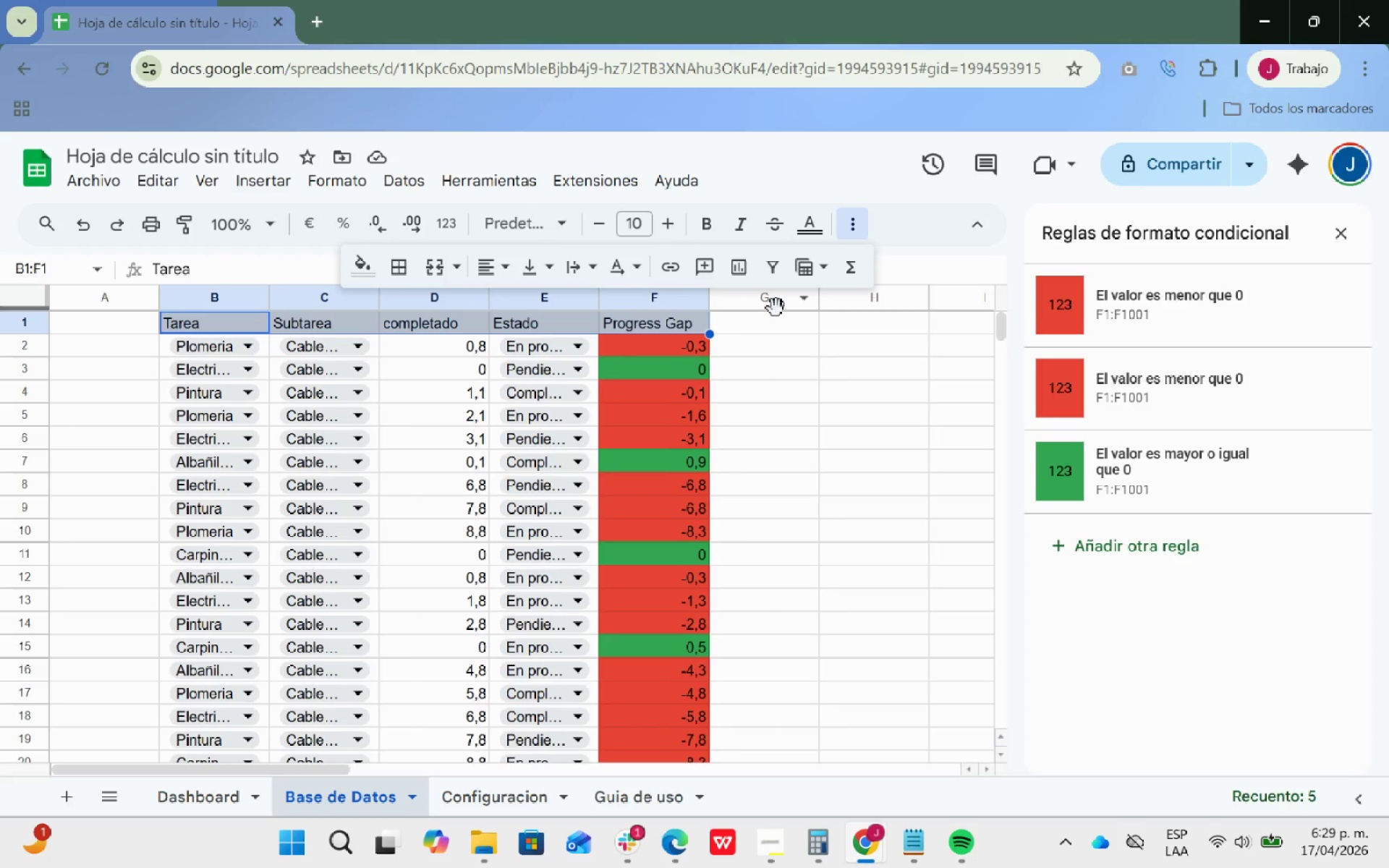 
wait(15.5)
 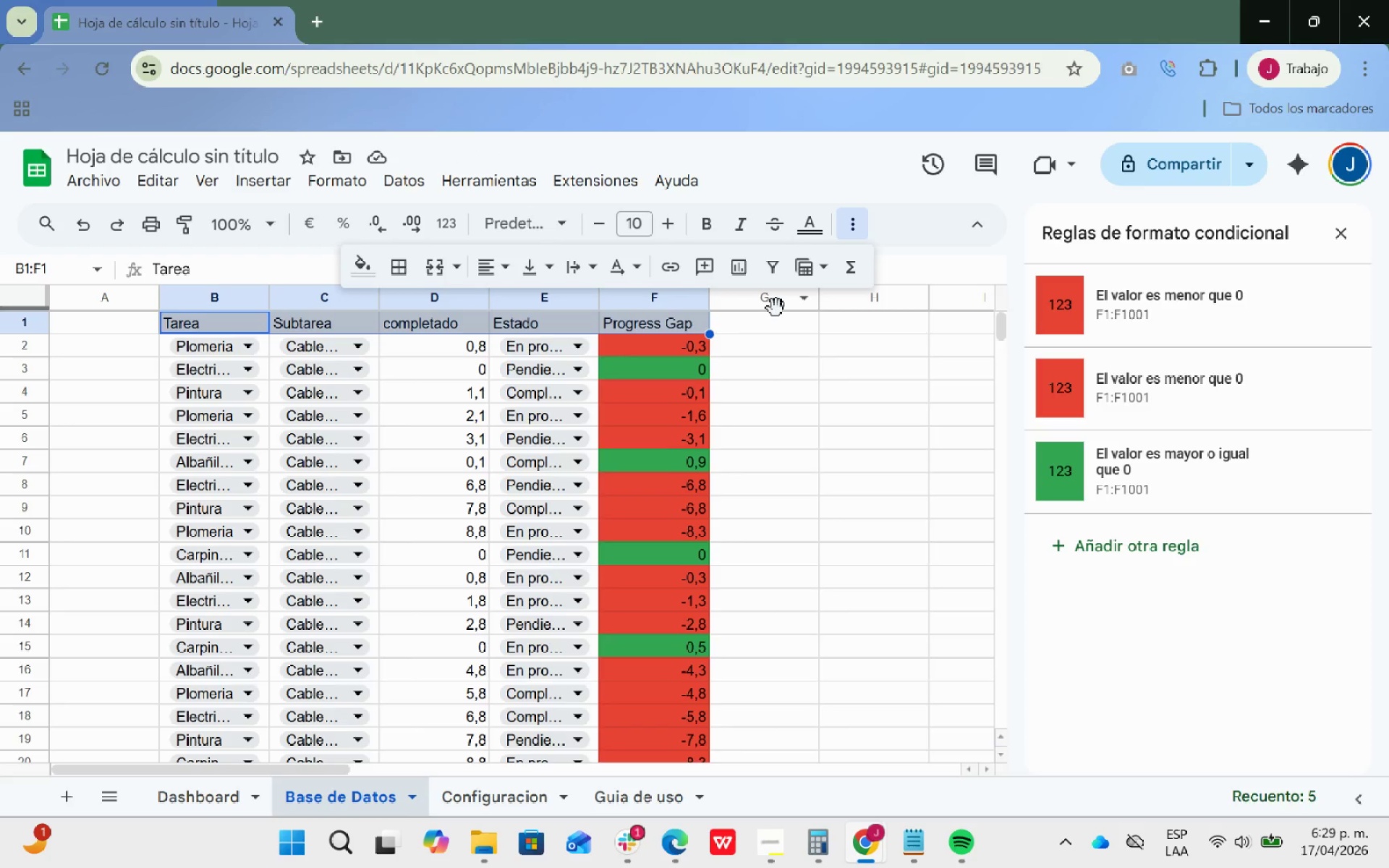 
left_click([210, 320])
 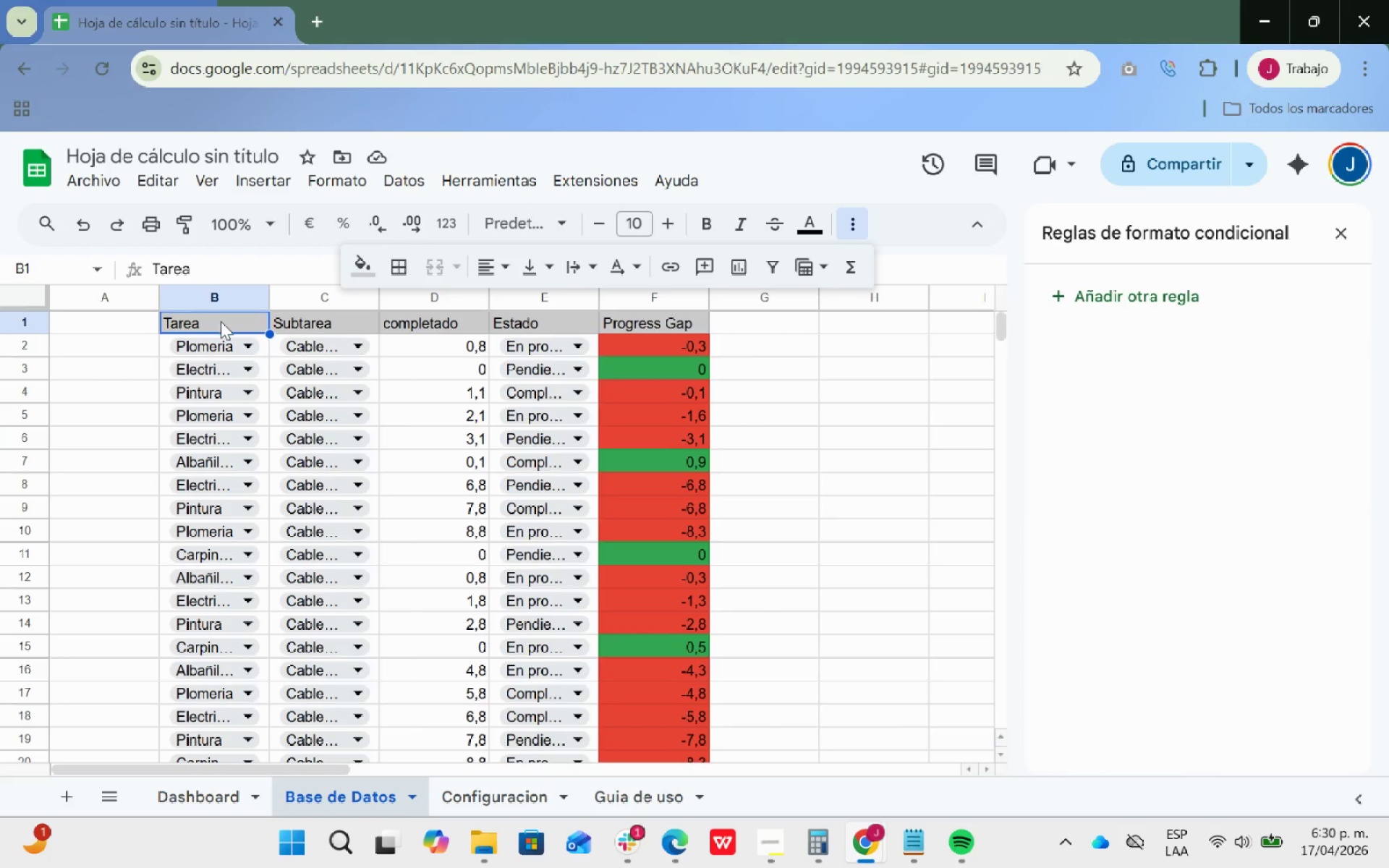 
left_click_drag(start_coordinate=[221, 321], to_coordinate=[669, 309])
 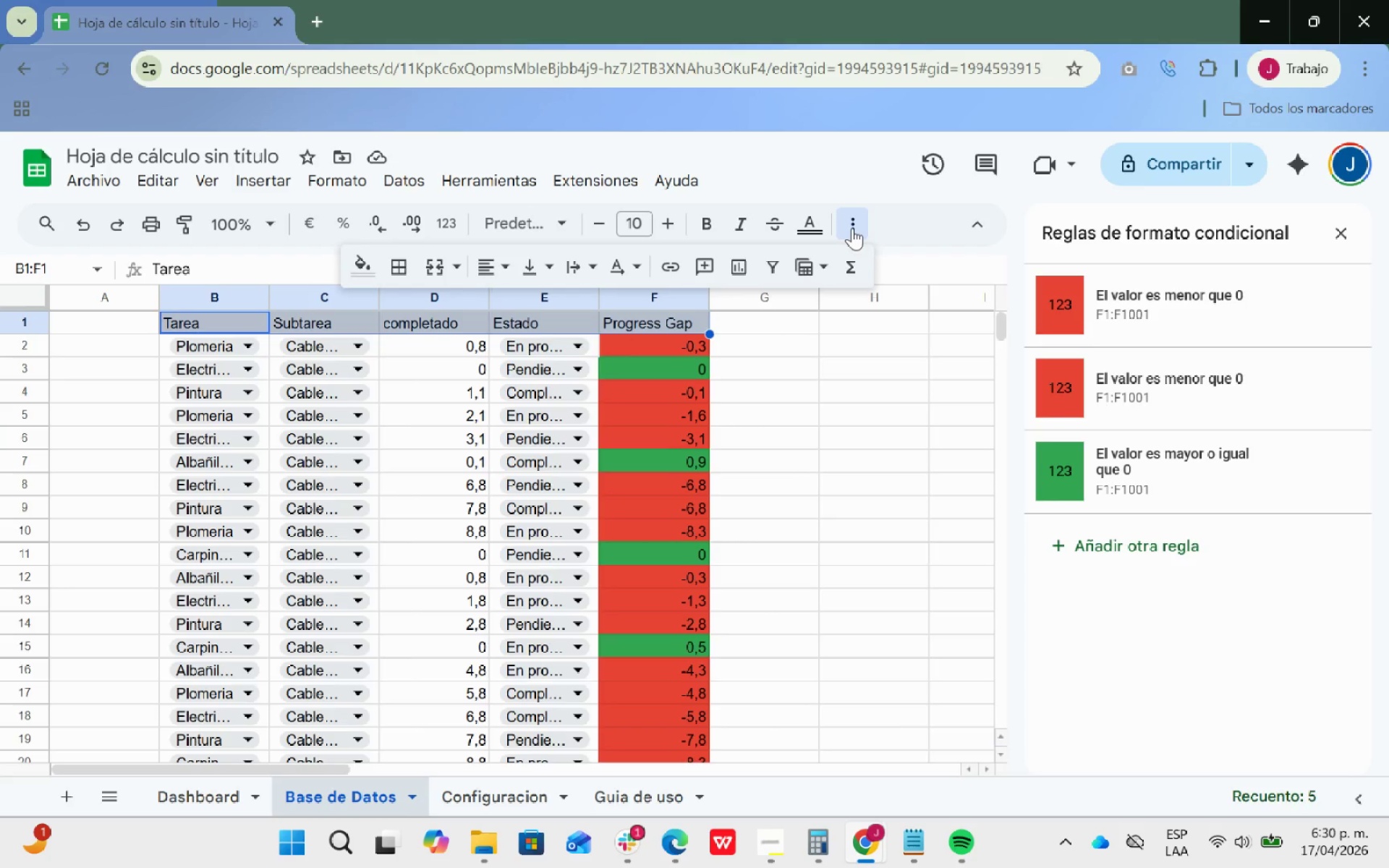 
double_click([852, 228])
 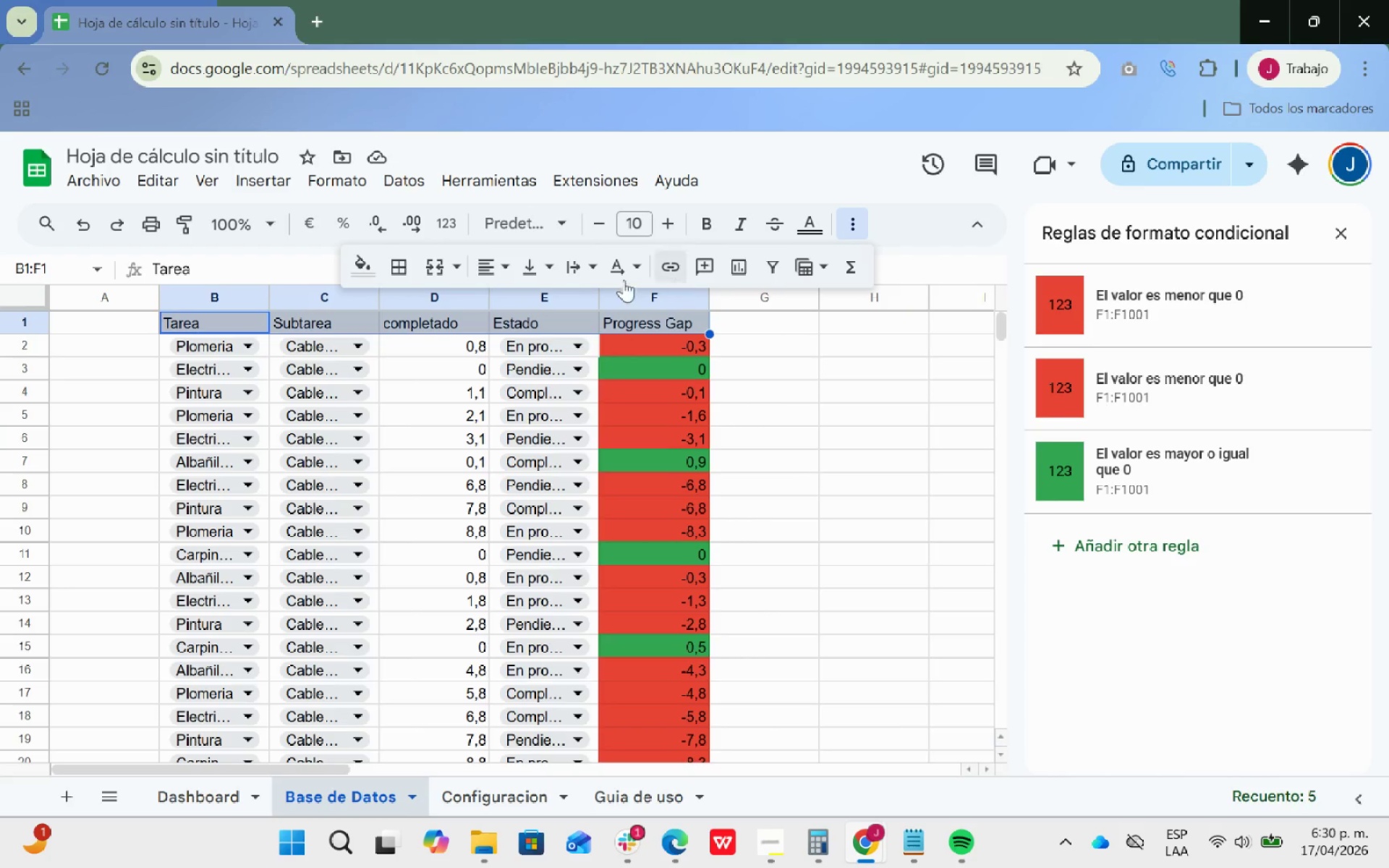 
mouse_move([595, 268])
 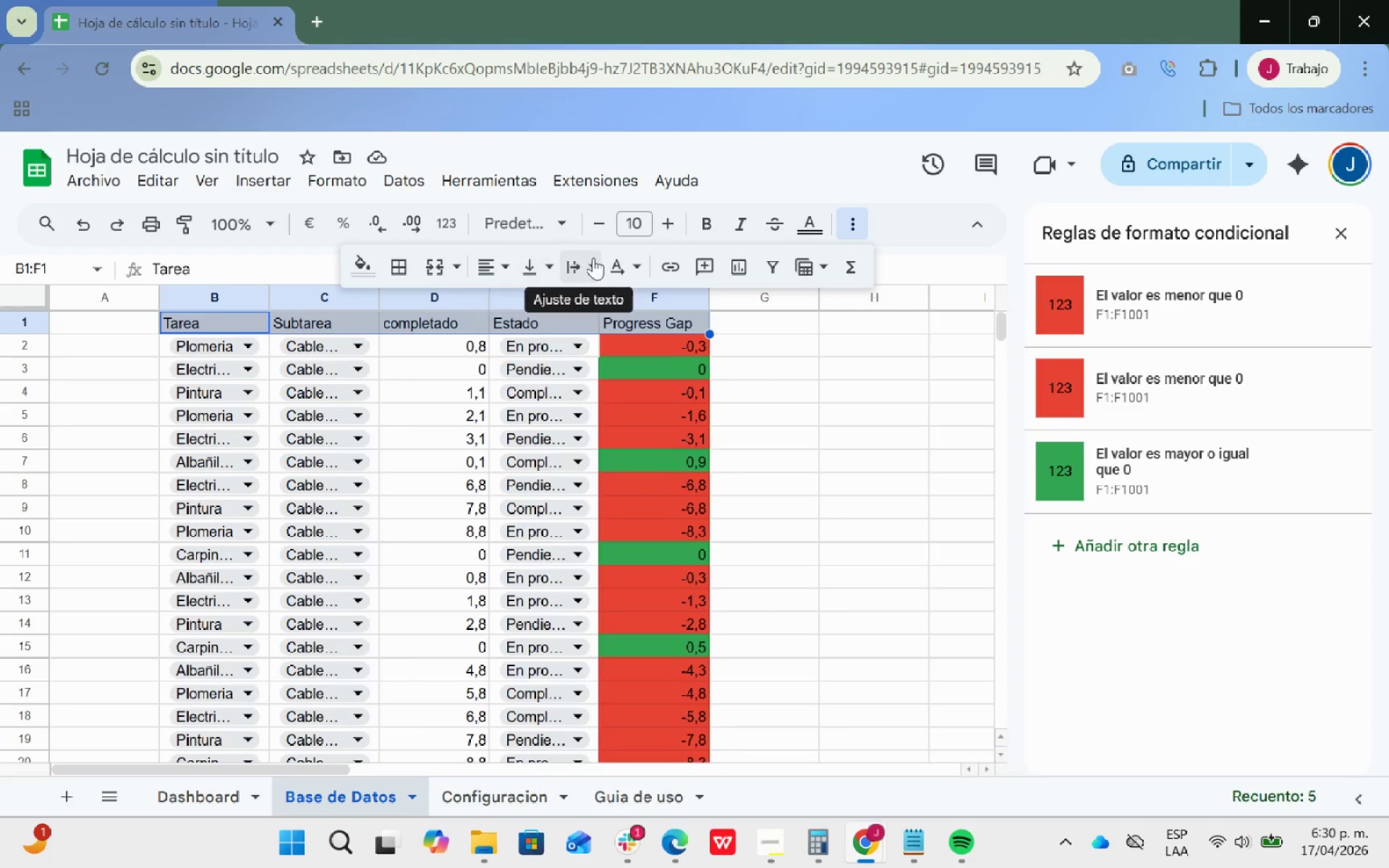 
wait(5.3)
 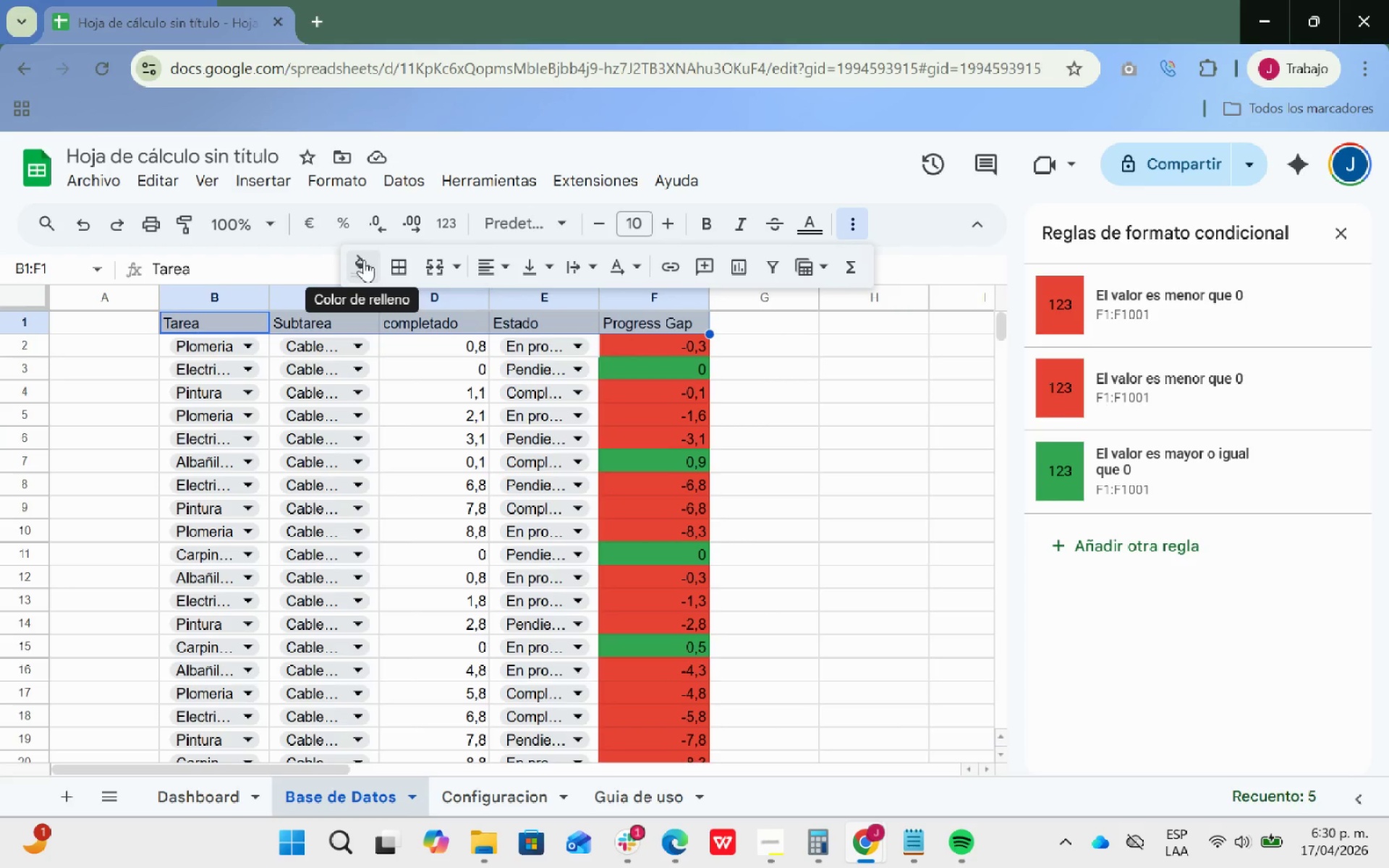 
mouse_move([804, 221])
 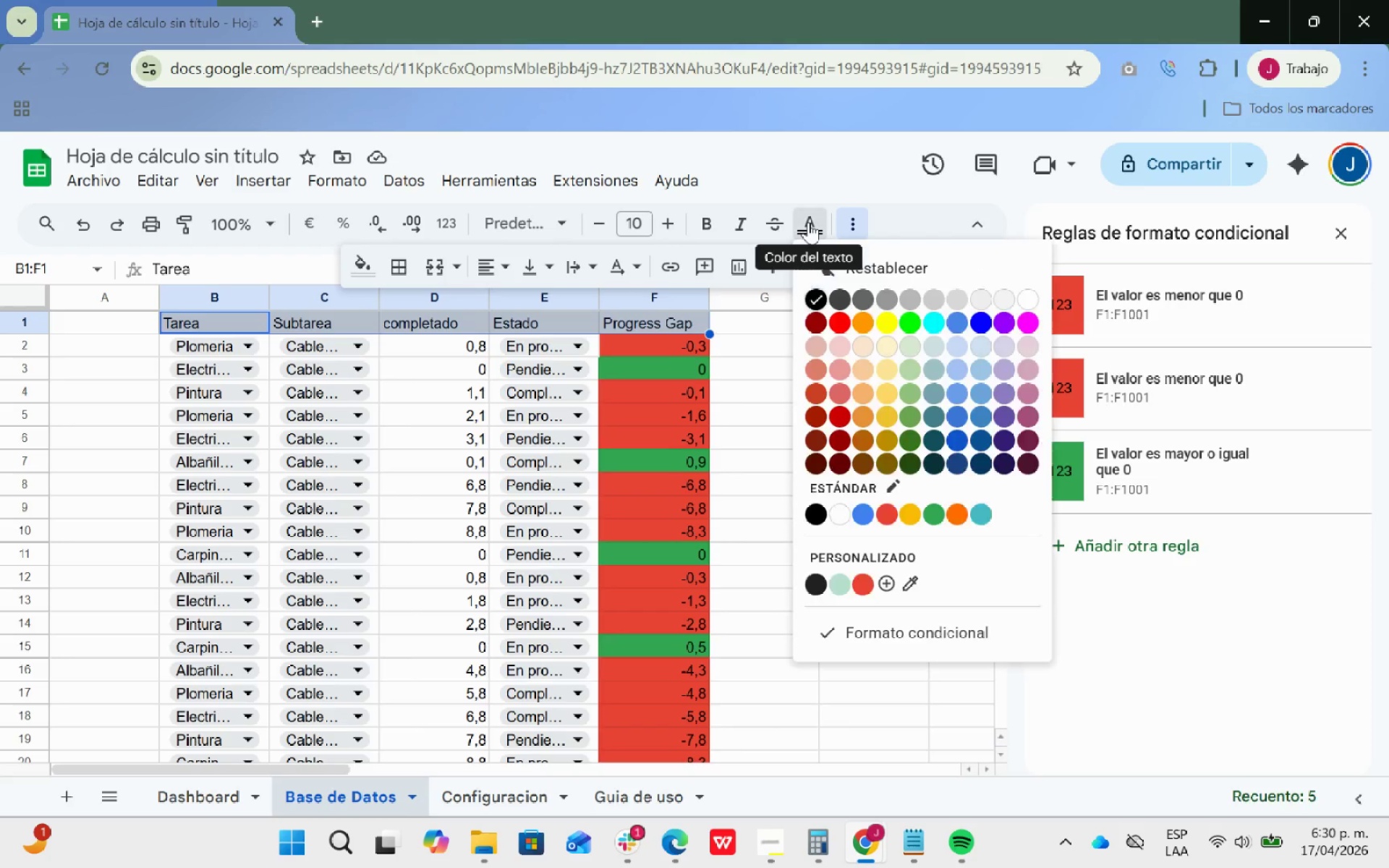 
left_click([808, 222])
 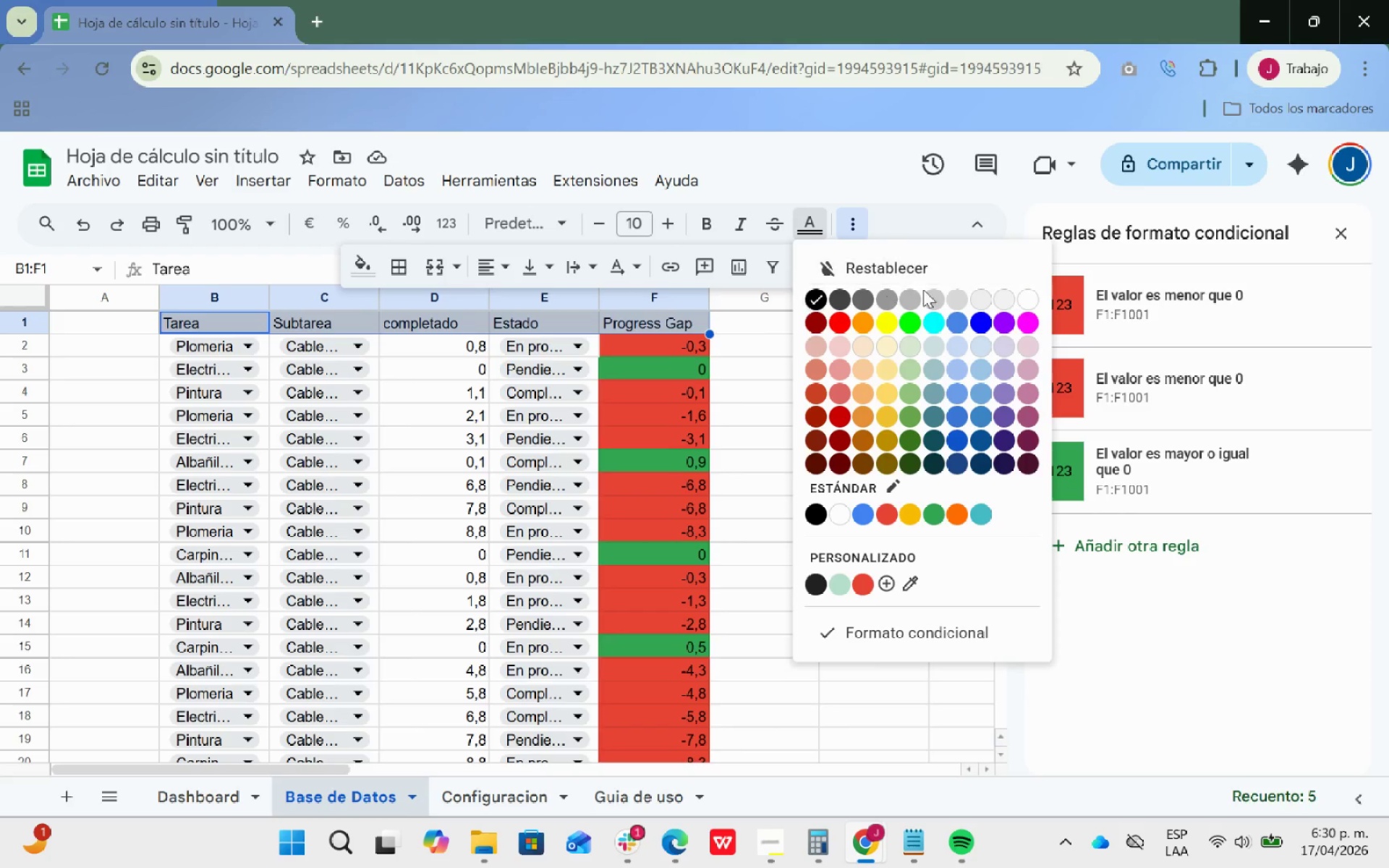 
left_click([1029, 304])
 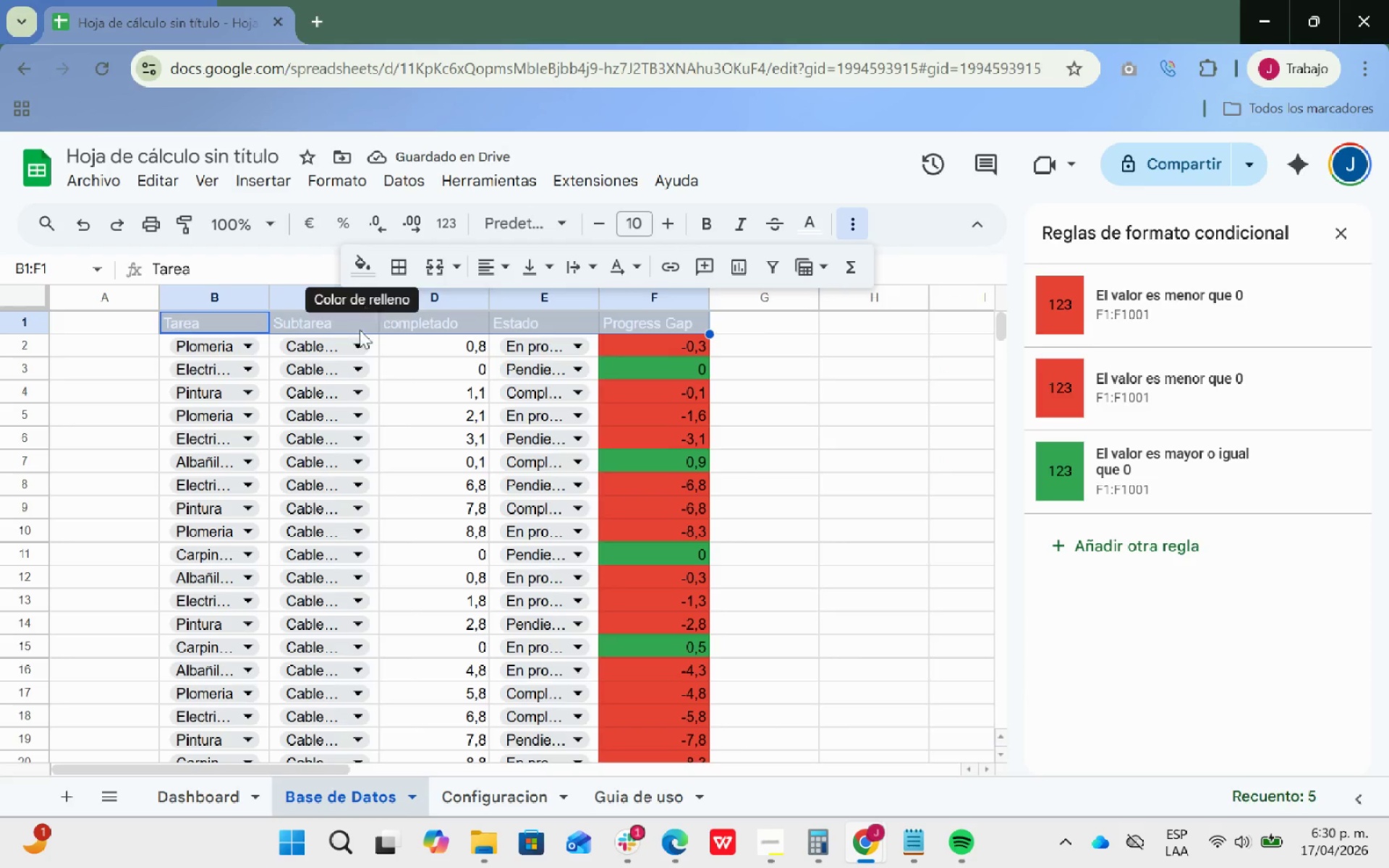 
left_click([365, 267])
 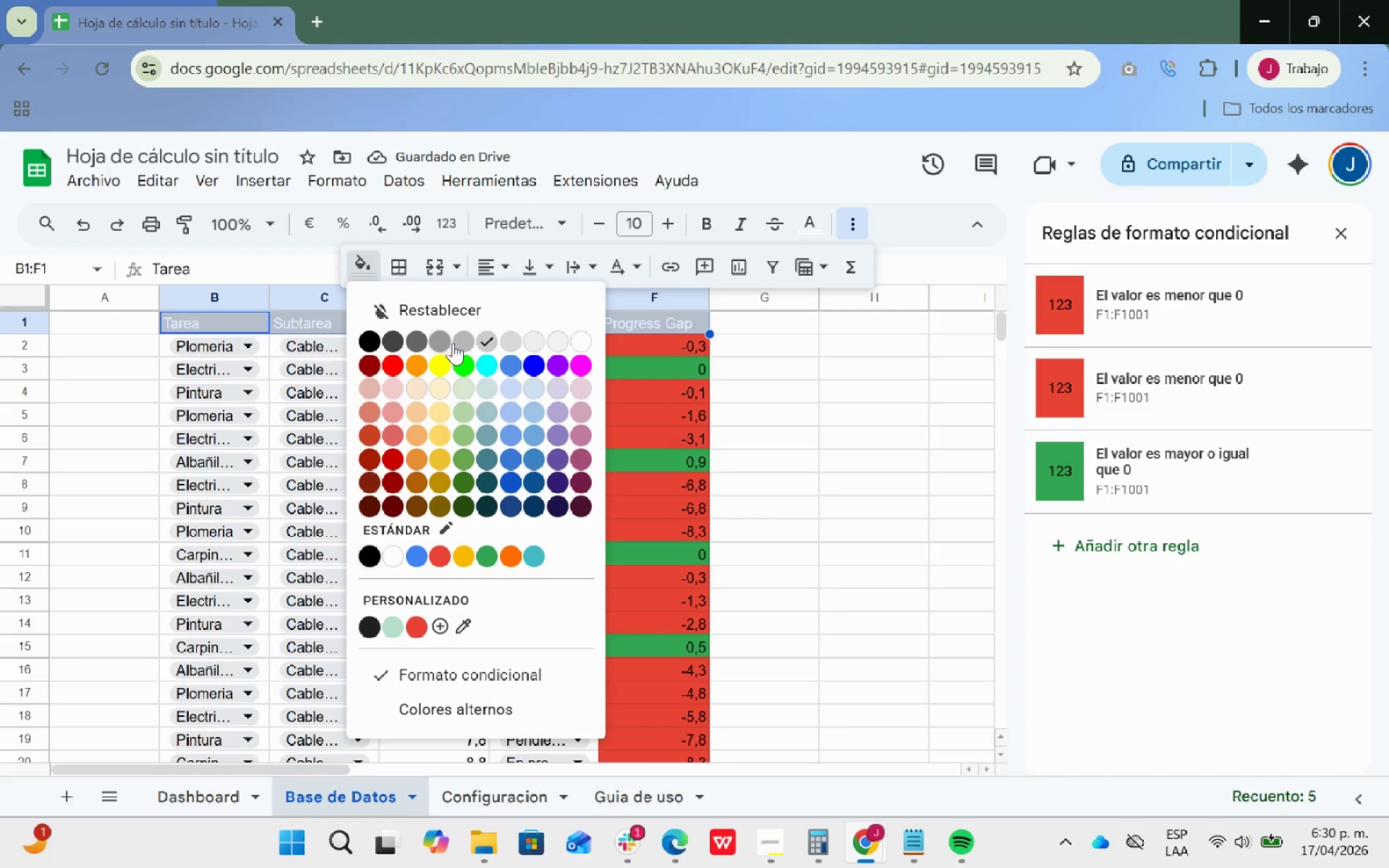 
left_click([459, 340])
 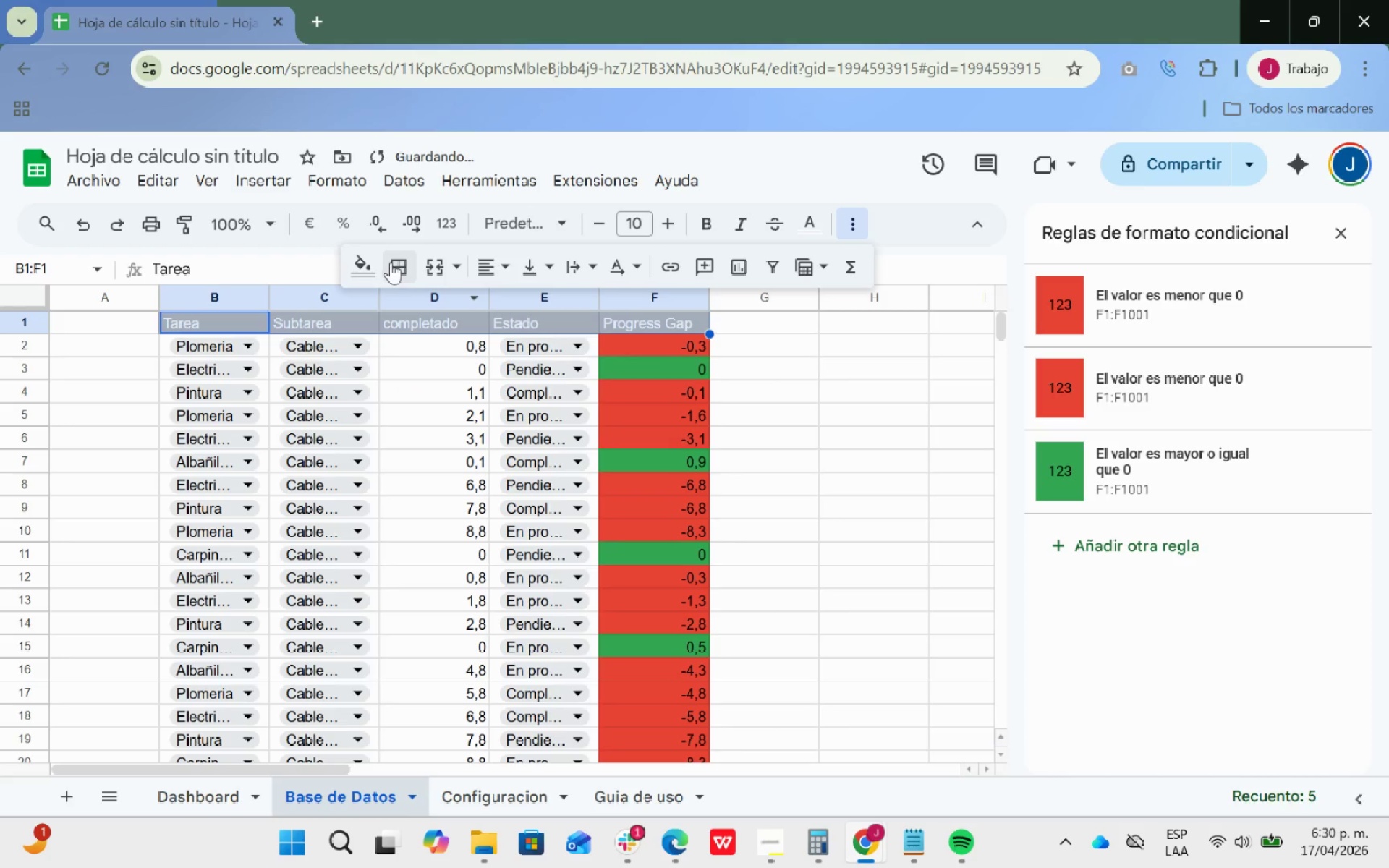 
left_click([368, 262])
 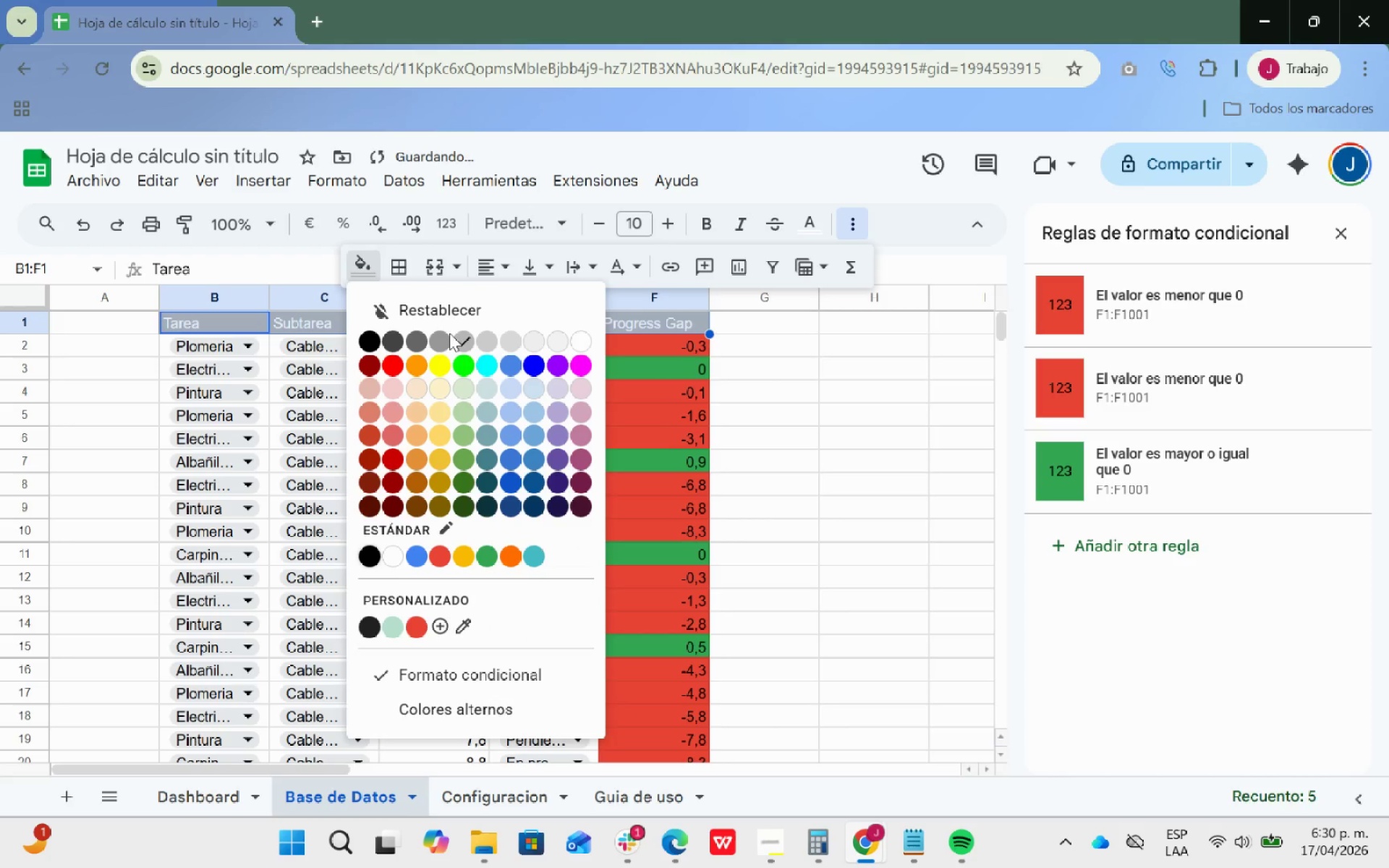 
left_click([445, 336])
 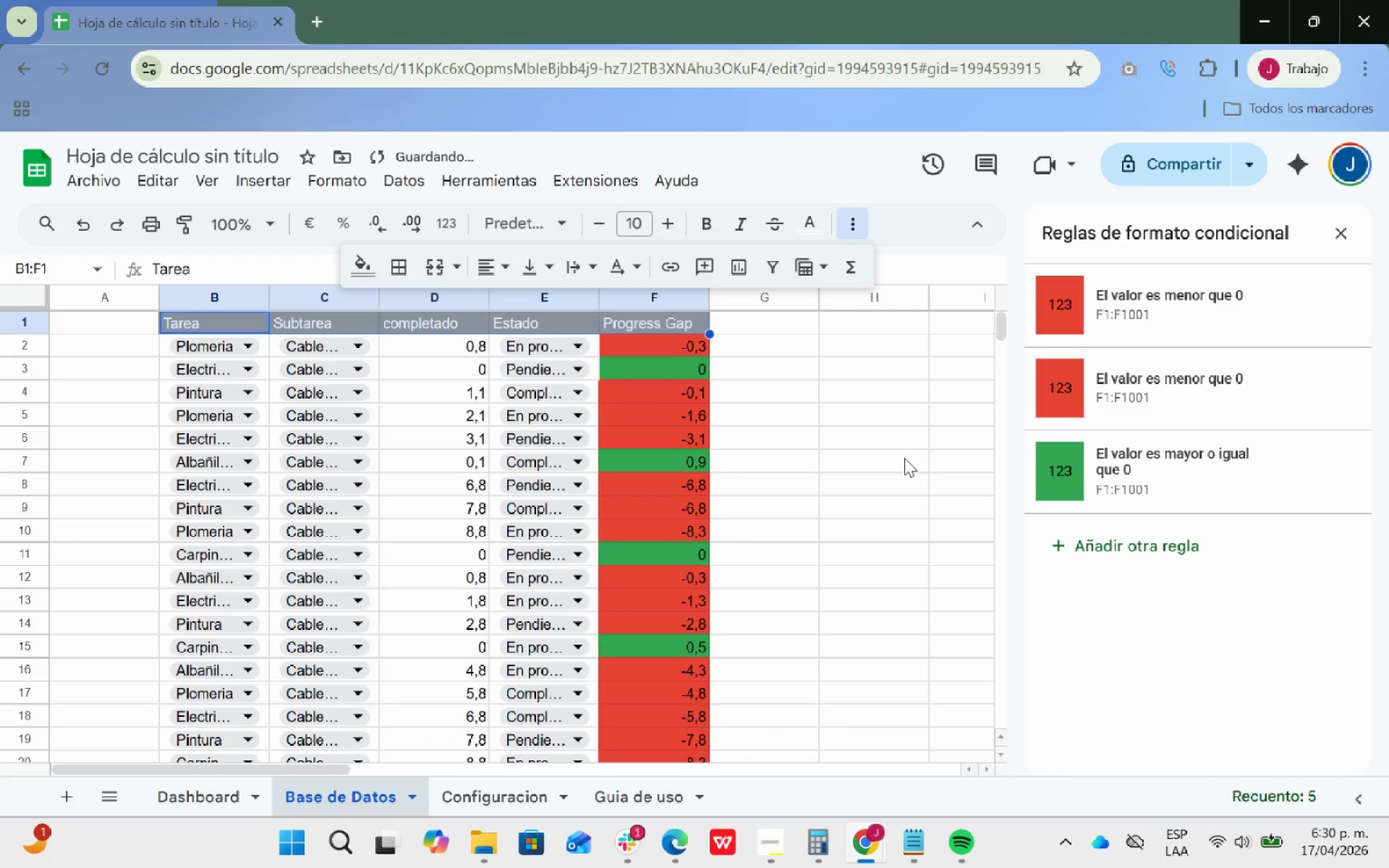 
left_click([857, 446])
 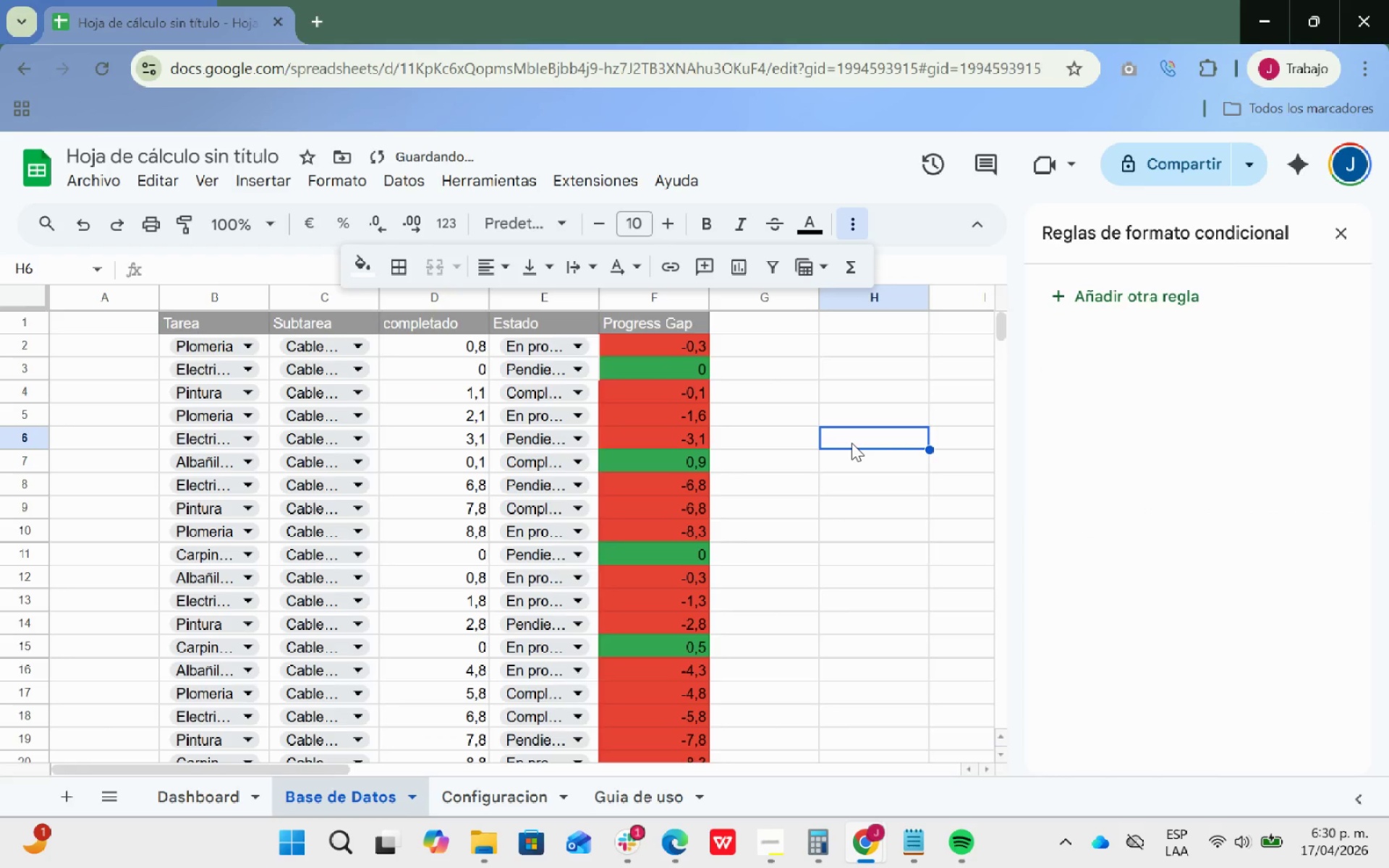 
scroll: coordinate [854, 456], scroll_direction: up, amount: 5.0
 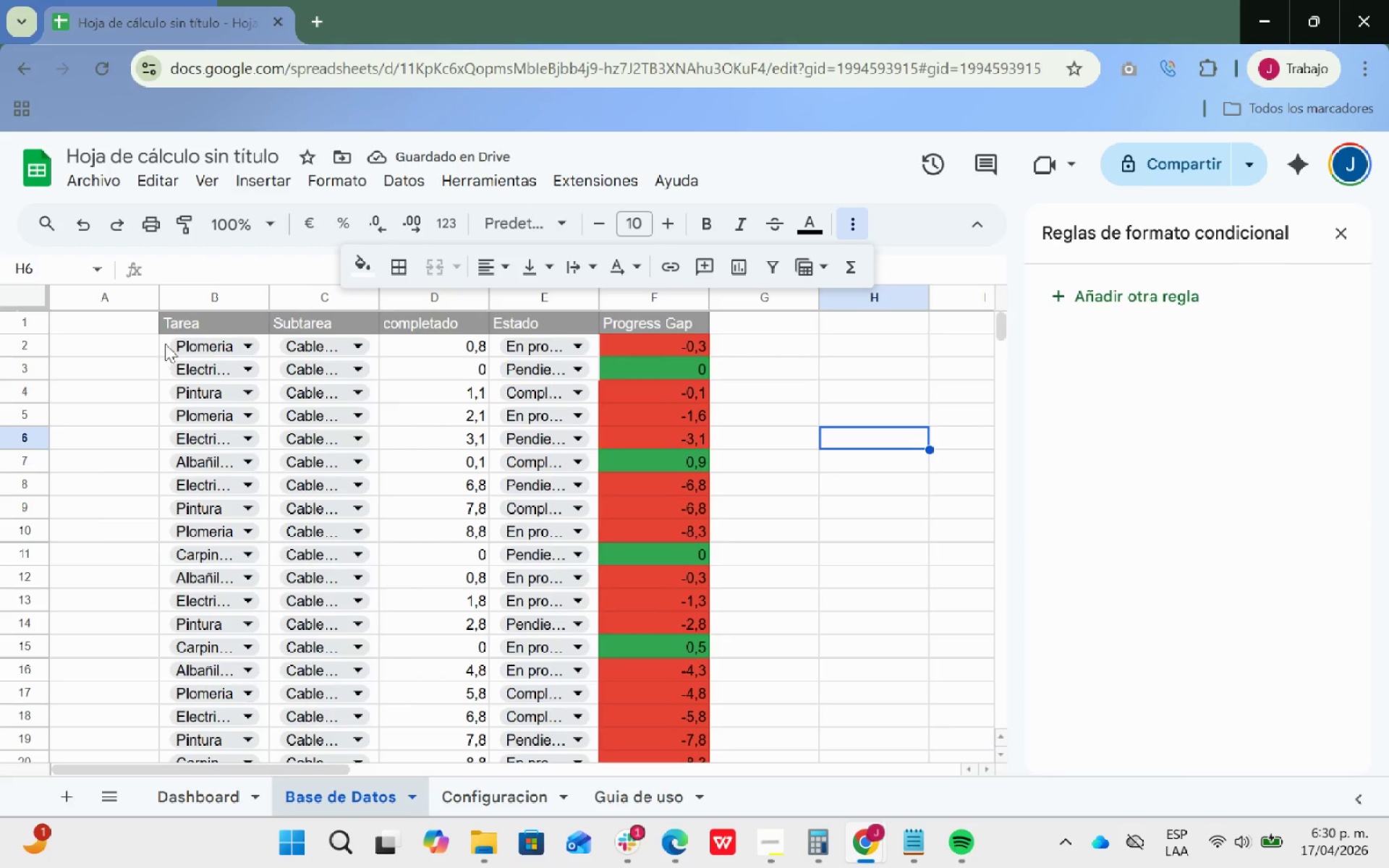 
left_click_drag(start_coordinate=[165, 344], to_coordinate=[671, 522])
 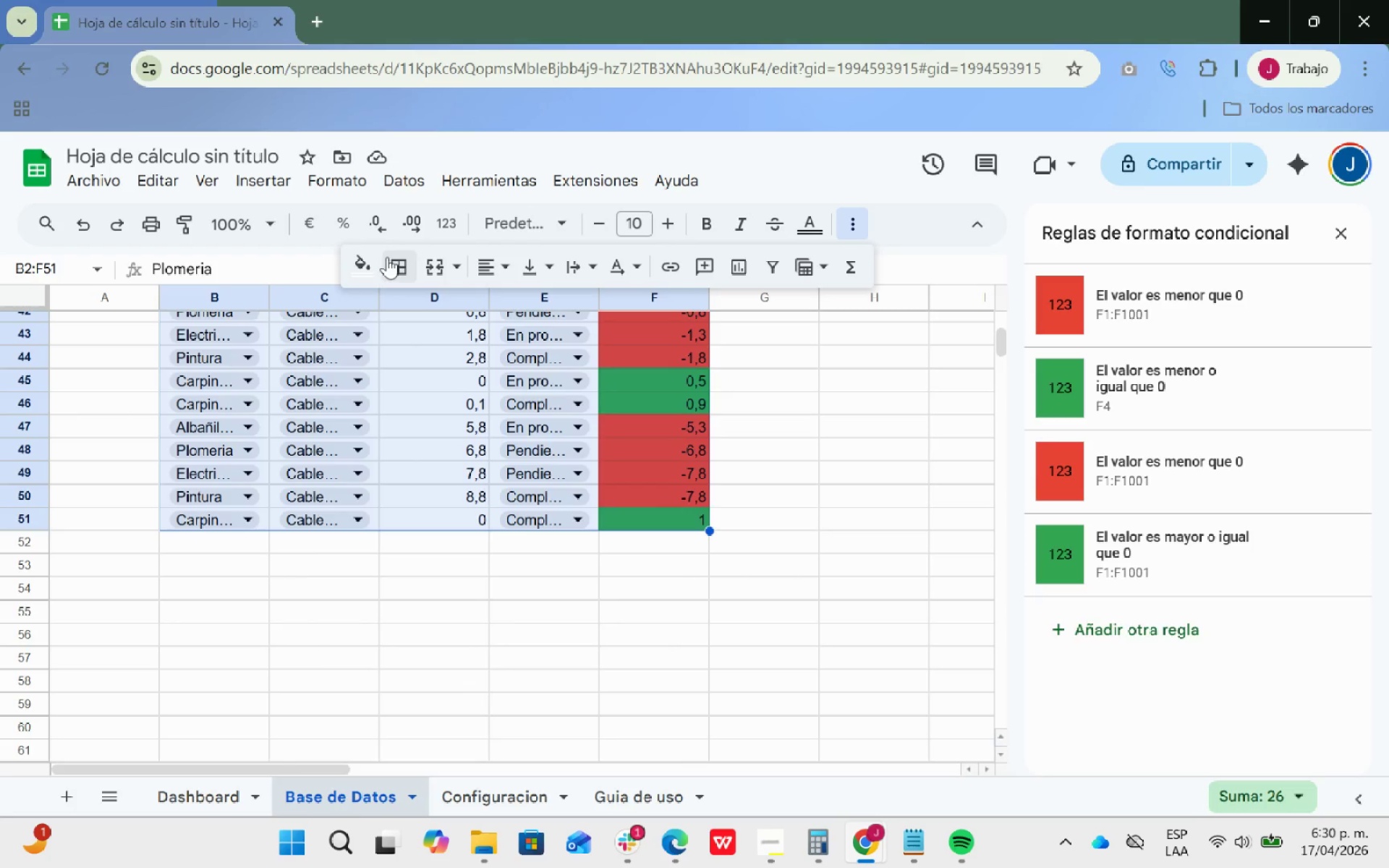 
left_click([396, 258])
 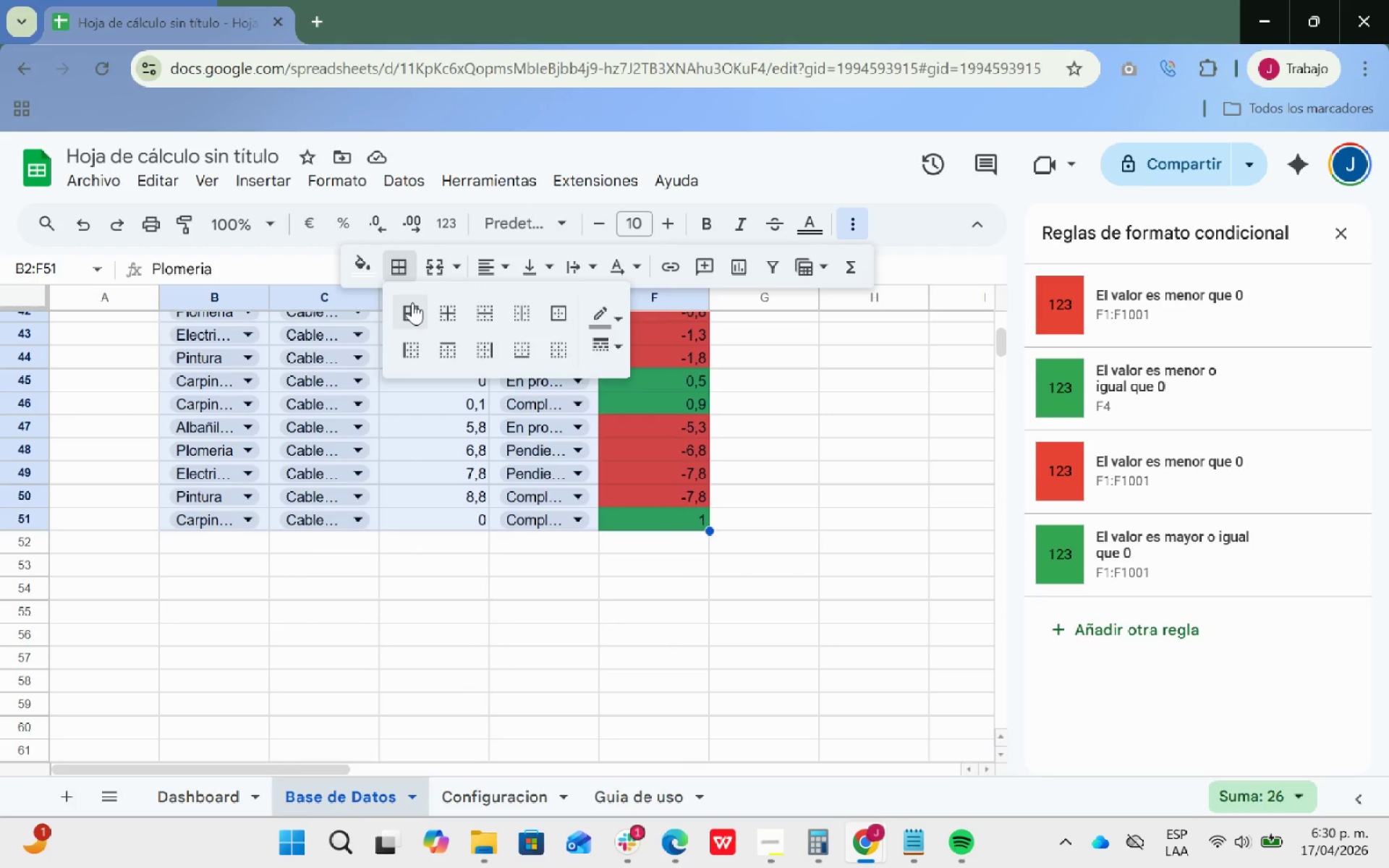 
left_click([410, 304])
 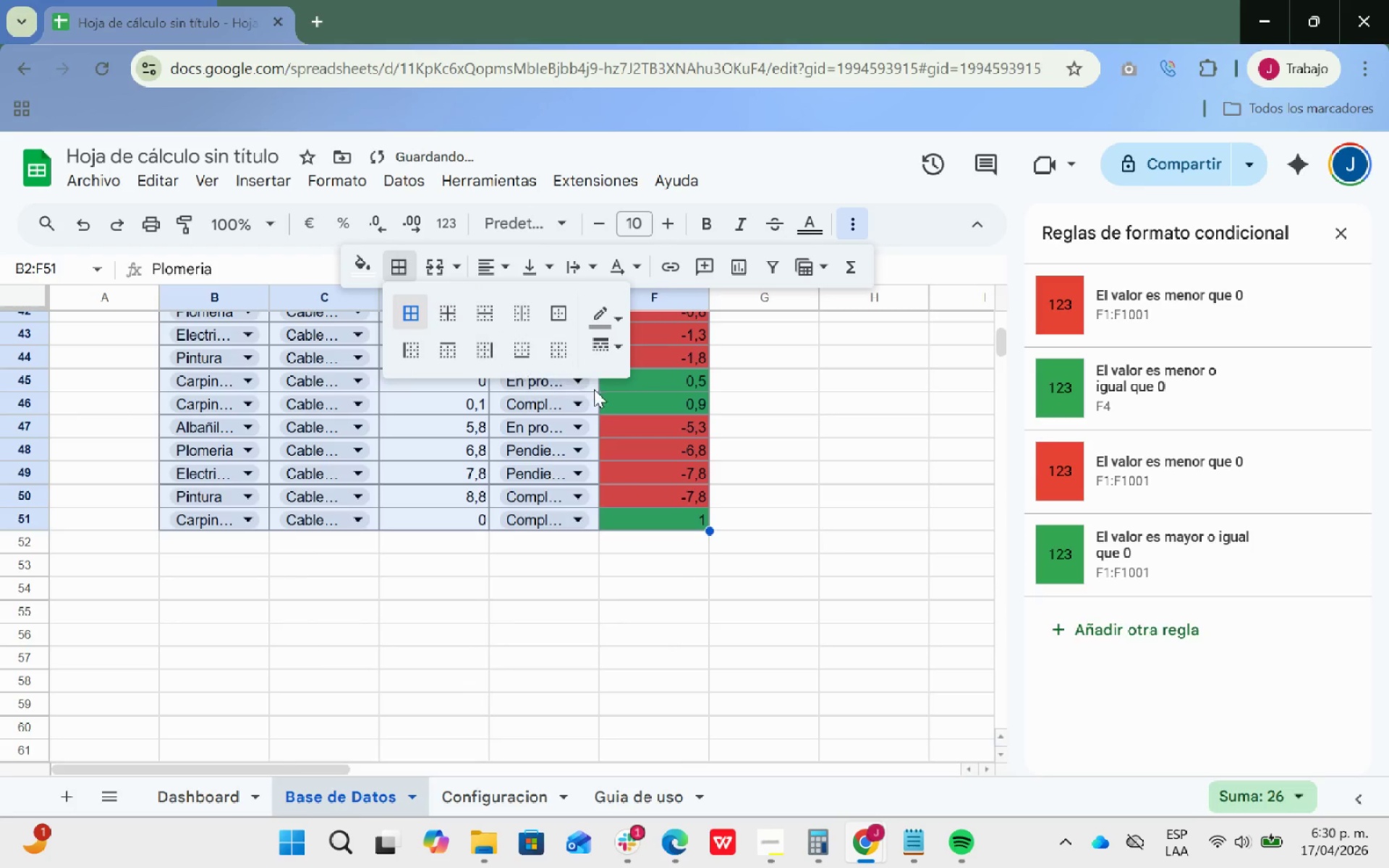 
scroll: coordinate [832, 469], scroll_direction: up, amount: 15.0
 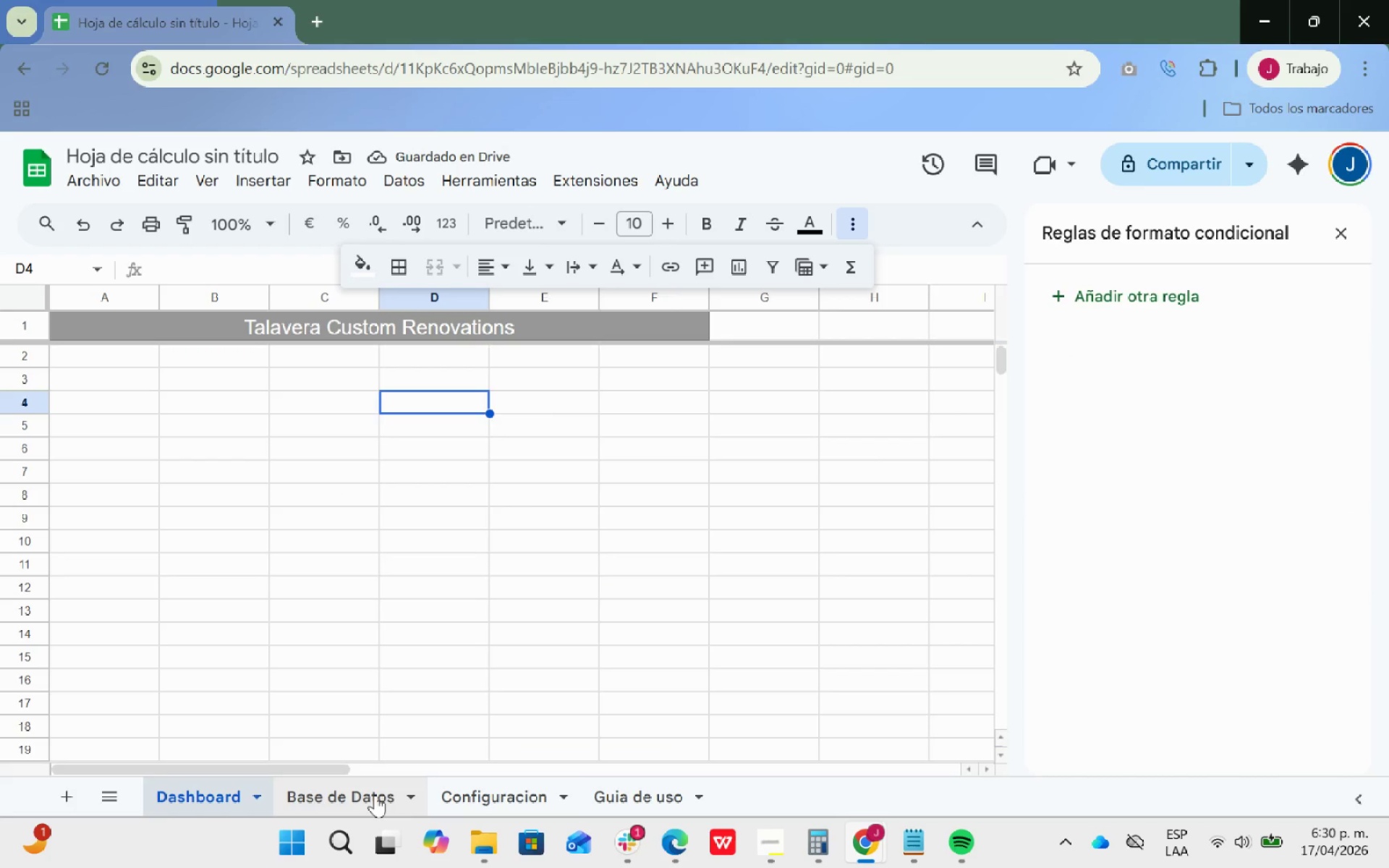 
left_click_drag(start_coordinate=[483, 806], to_coordinate=[546, 562])
 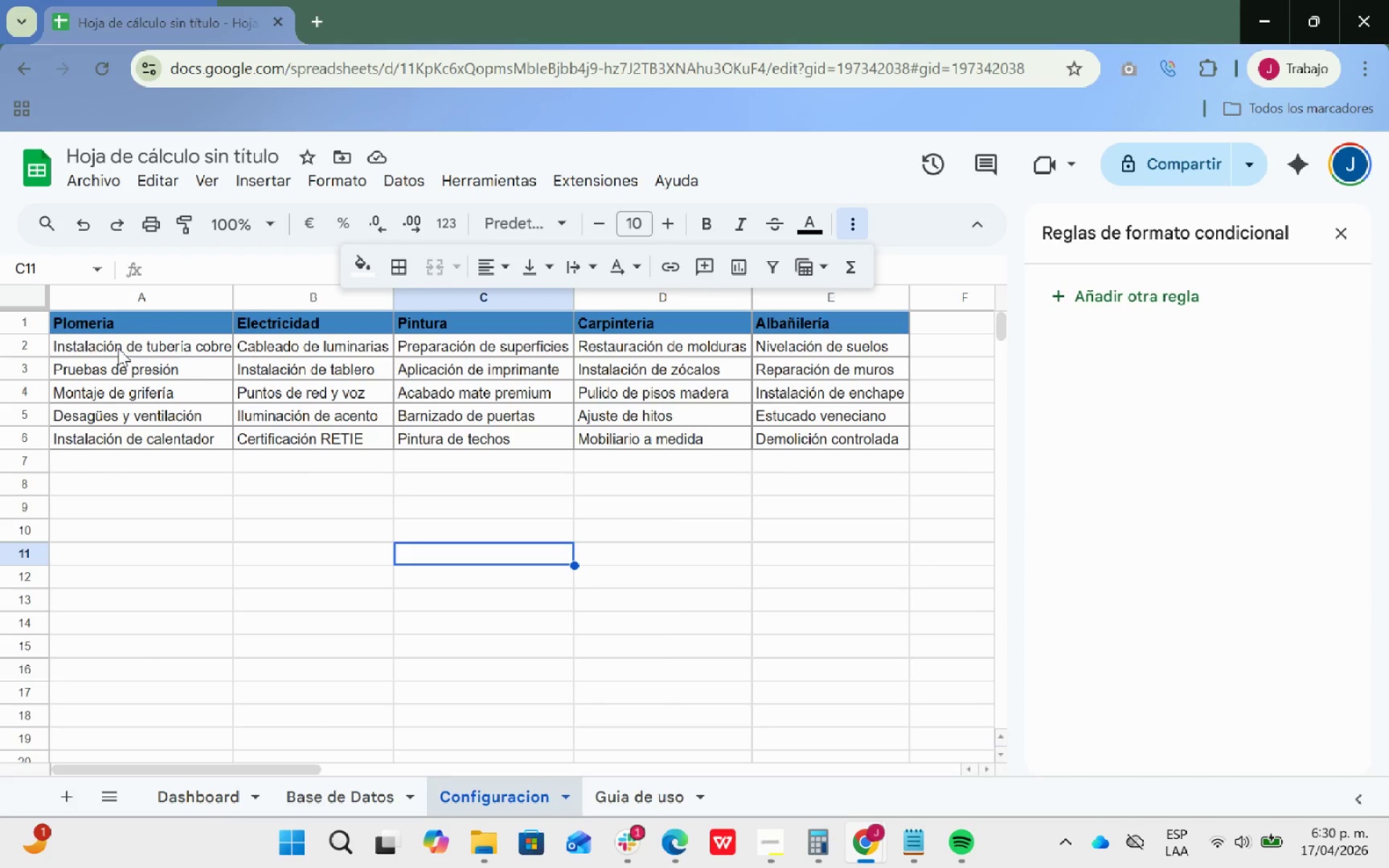 
left_click([546, 562])
 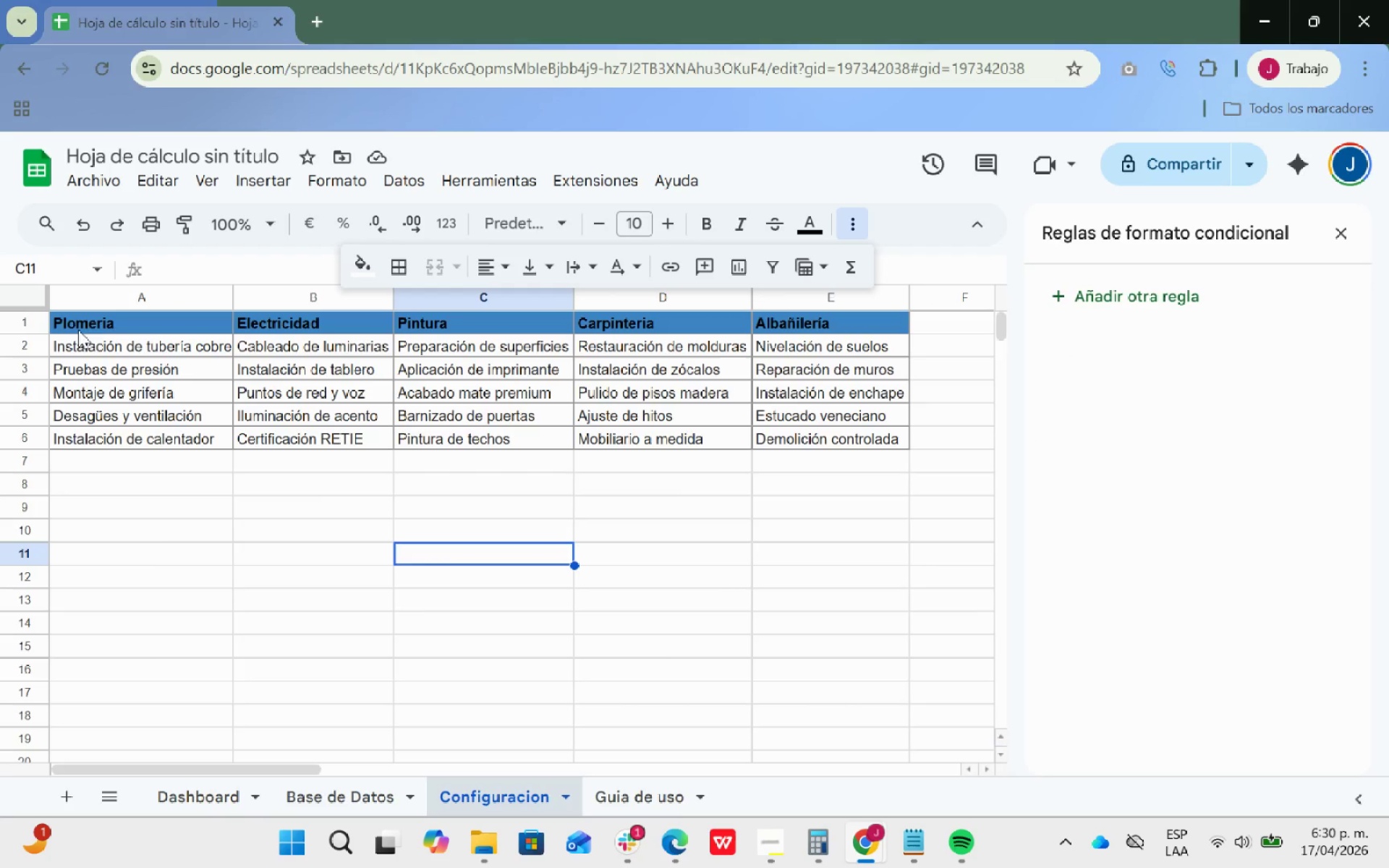 
left_click_drag(start_coordinate=[95, 325], to_coordinate=[841, 319])
 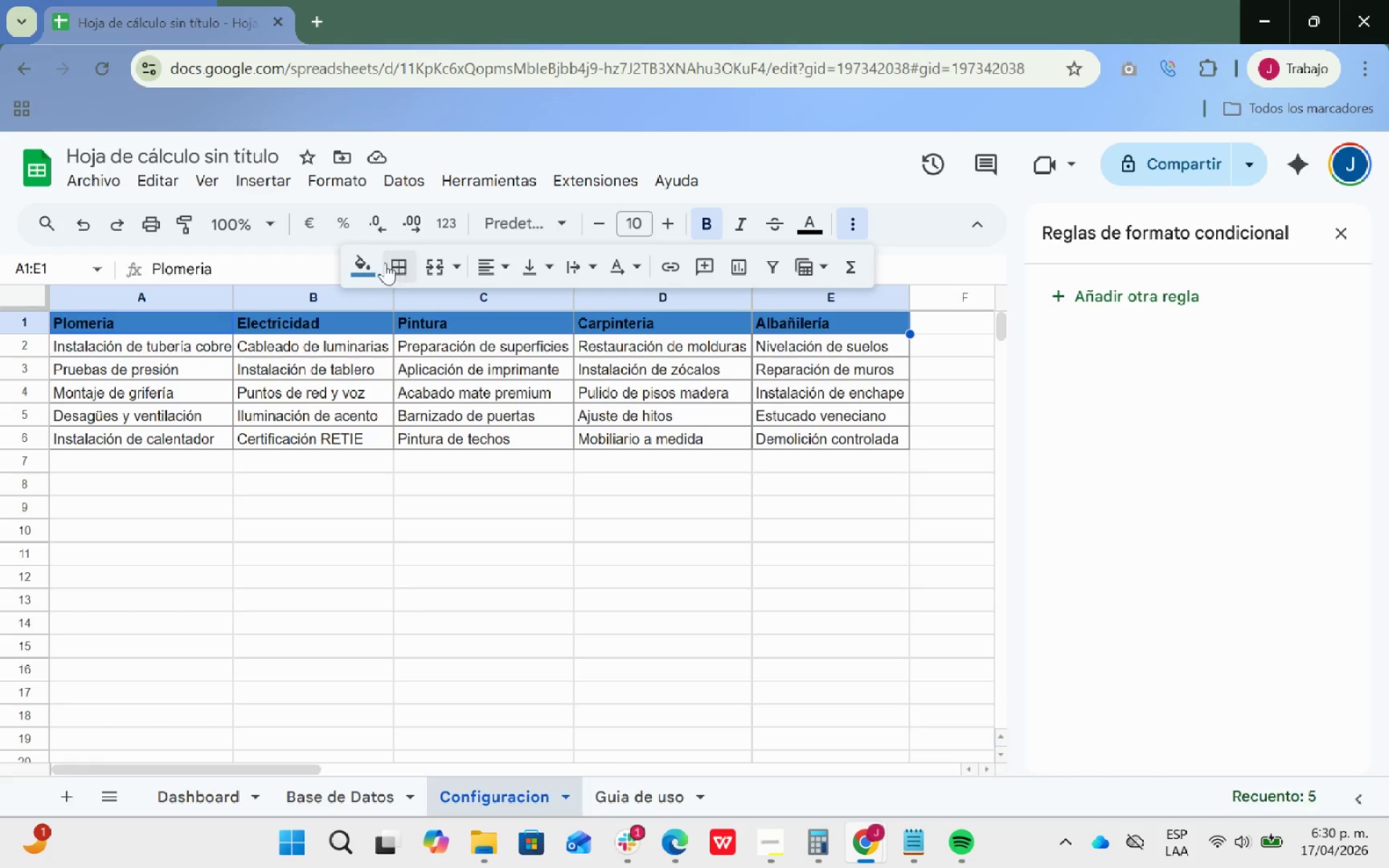 
left_click([358, 260])
 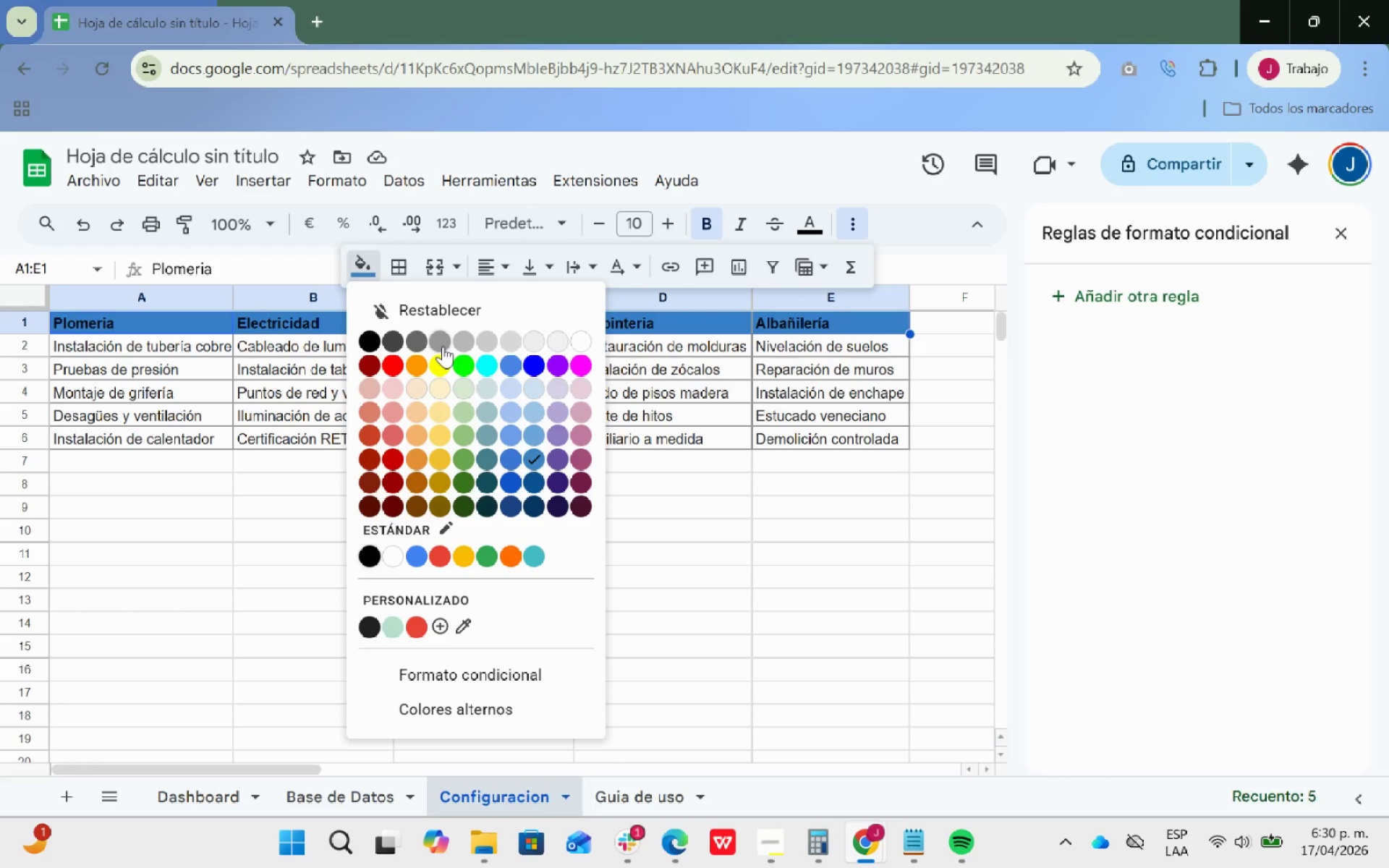 
left_click([441, 341])
 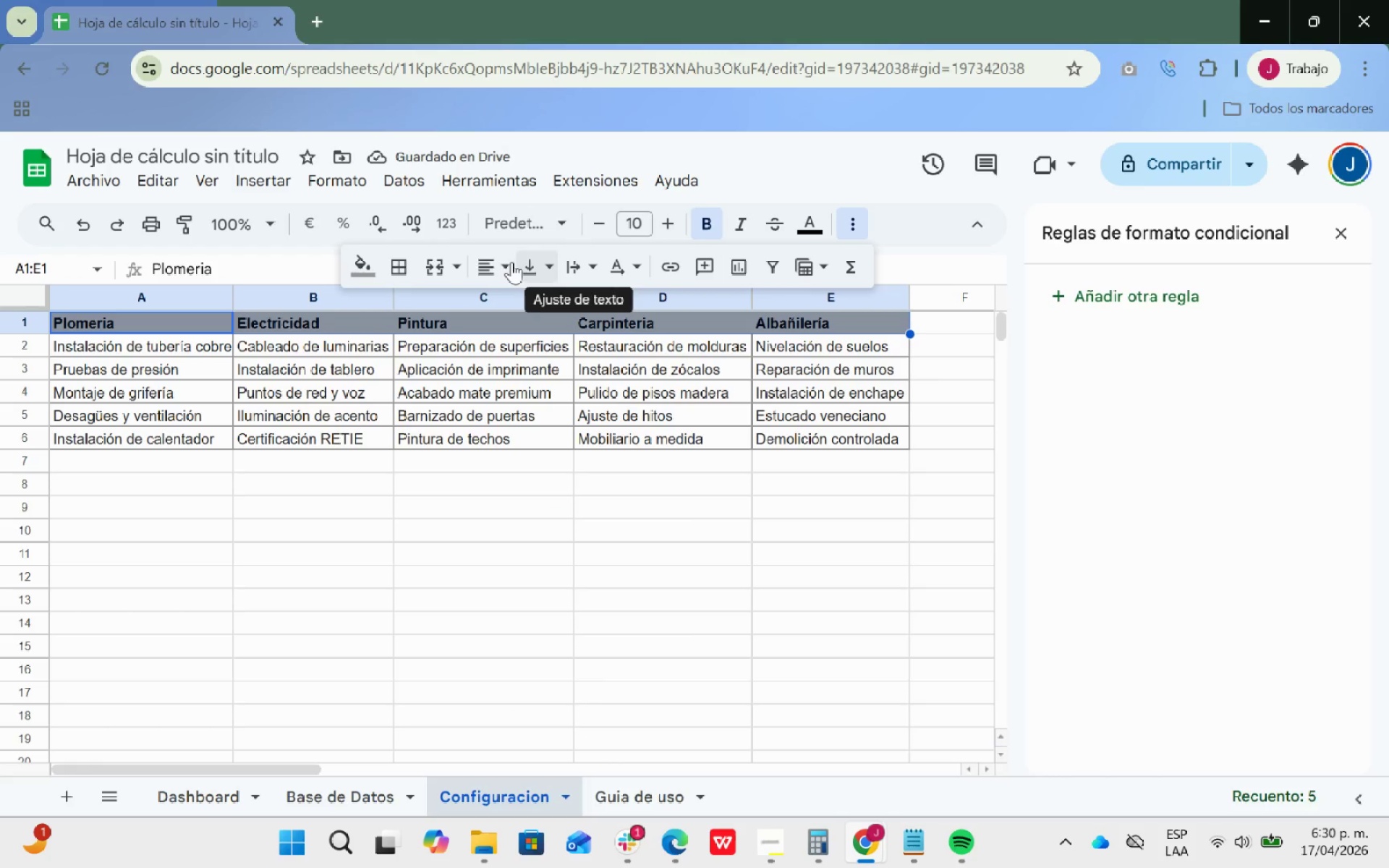 
left_click([810, 221])
 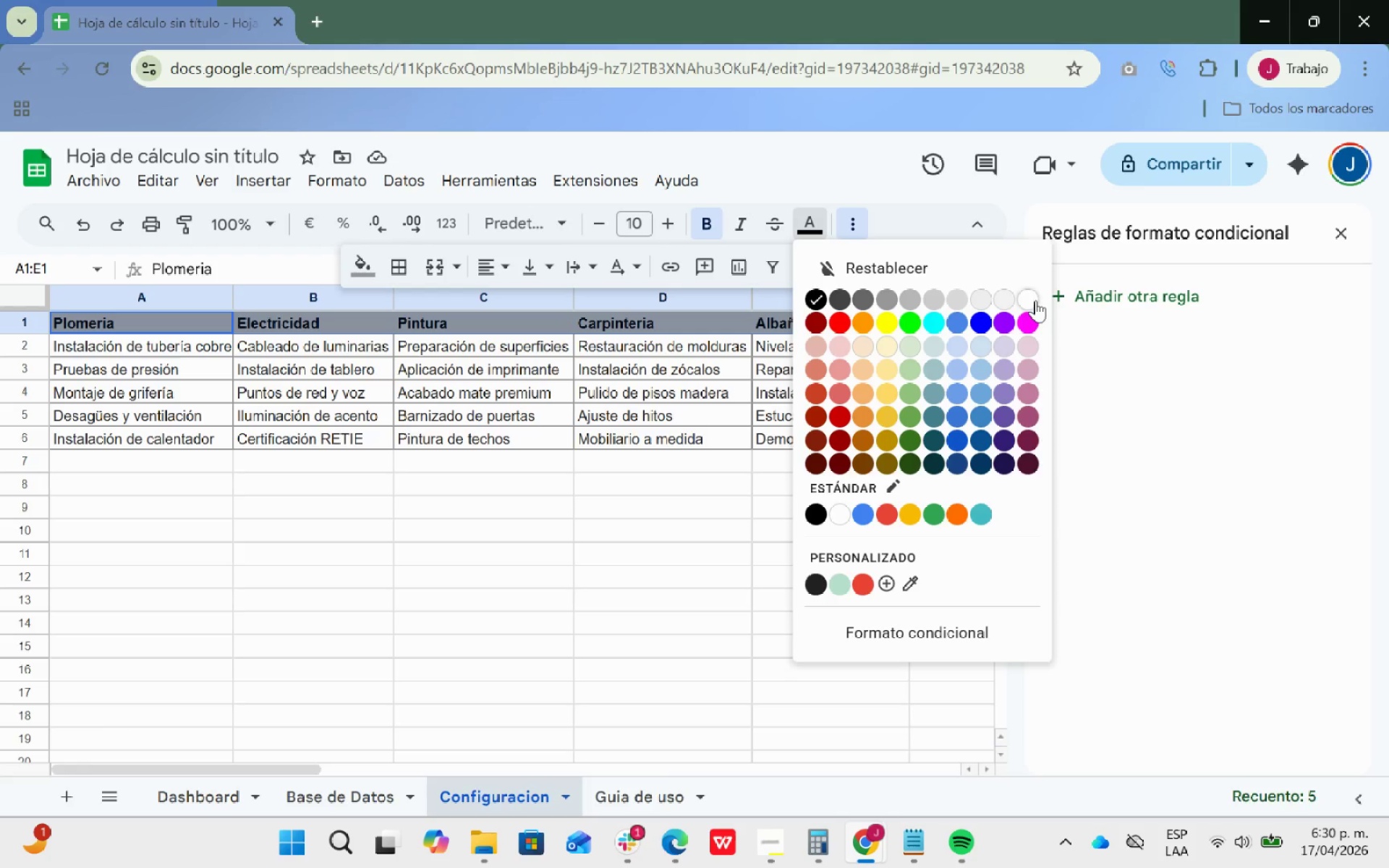 
left_click([1035, 298])
 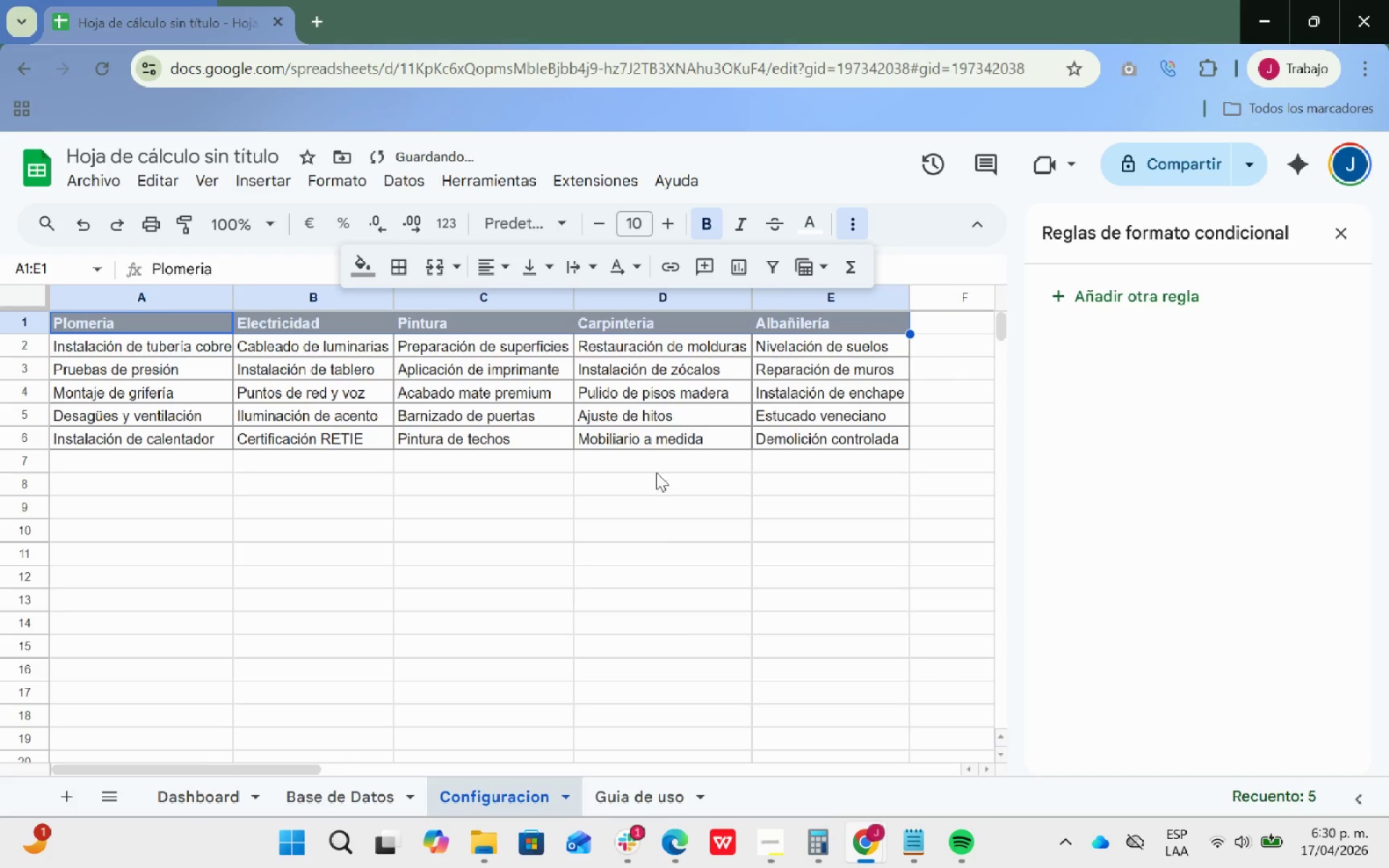 
left_click([519, 502])
 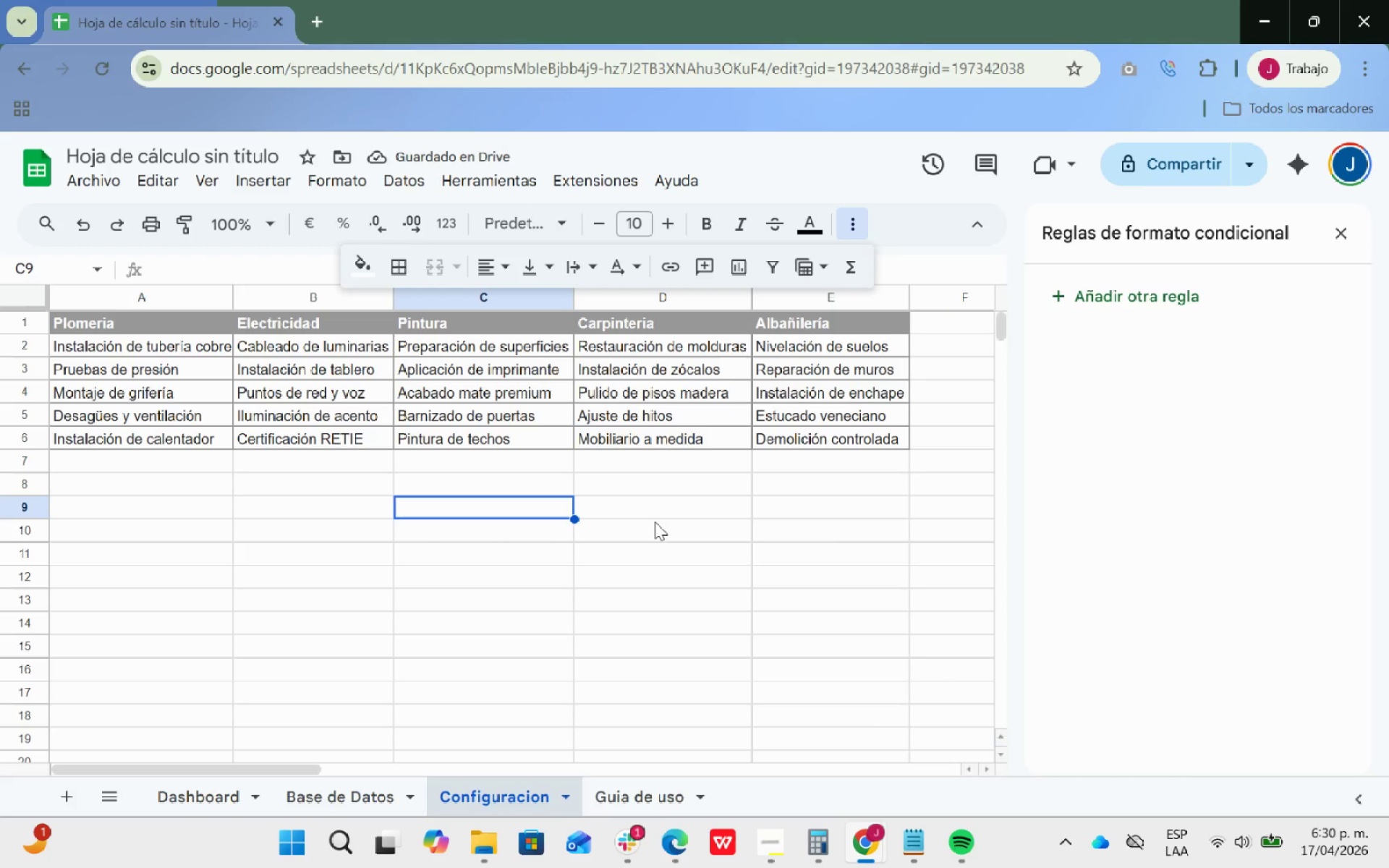 
left_click([626, 797])
 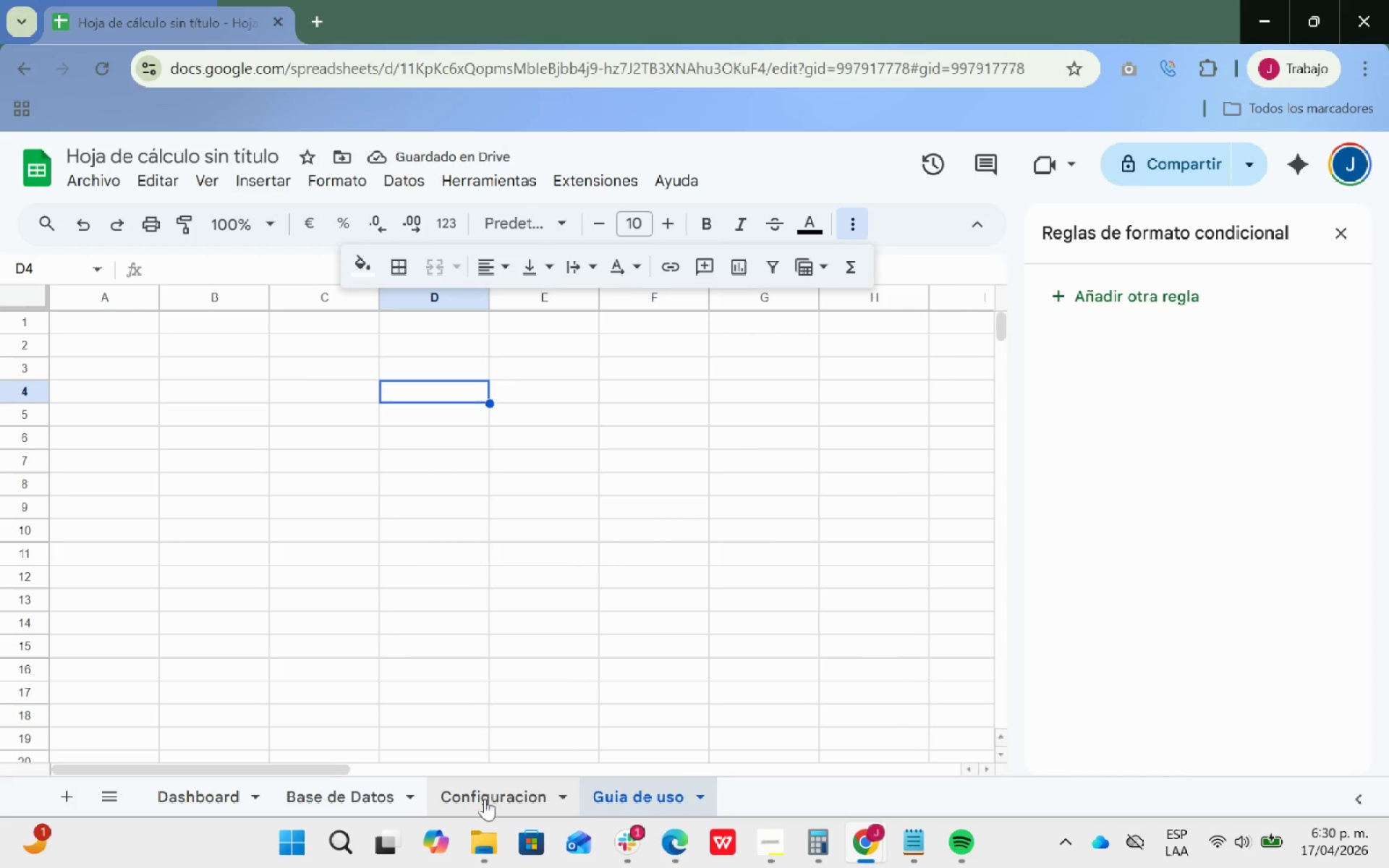 
left_click([485, 799])
 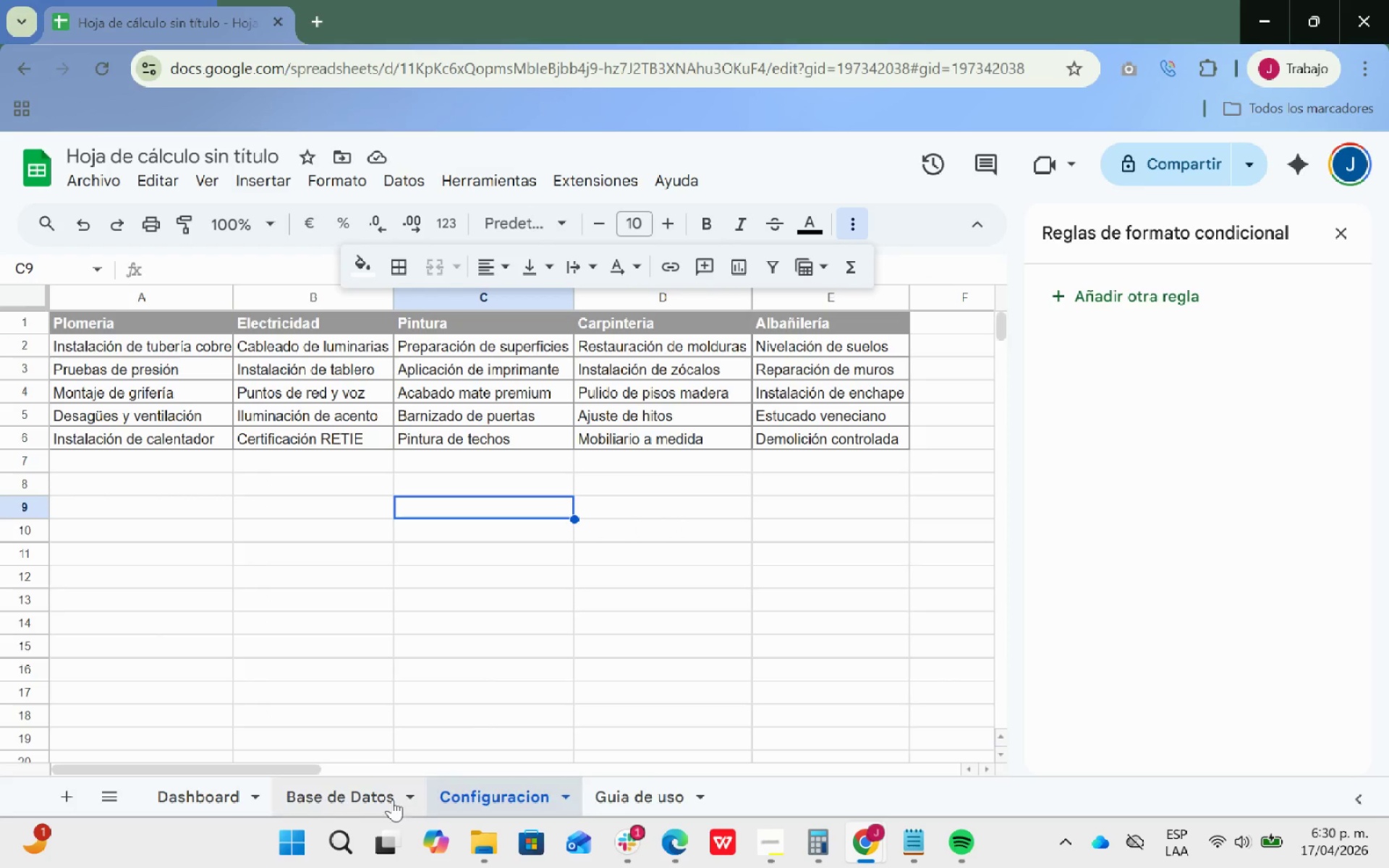 
left_click([372, 801])
 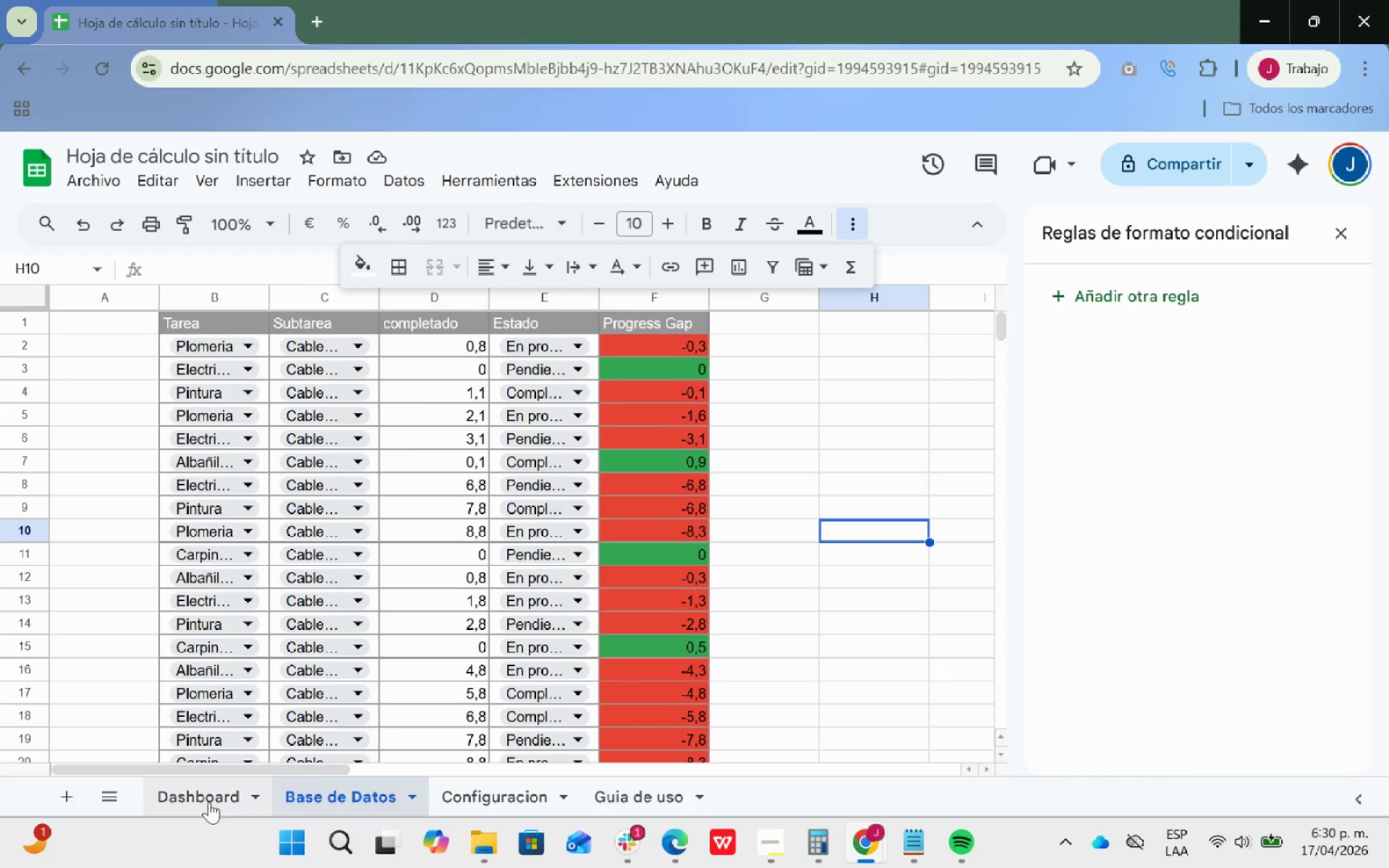 
left_click([197, 798])
 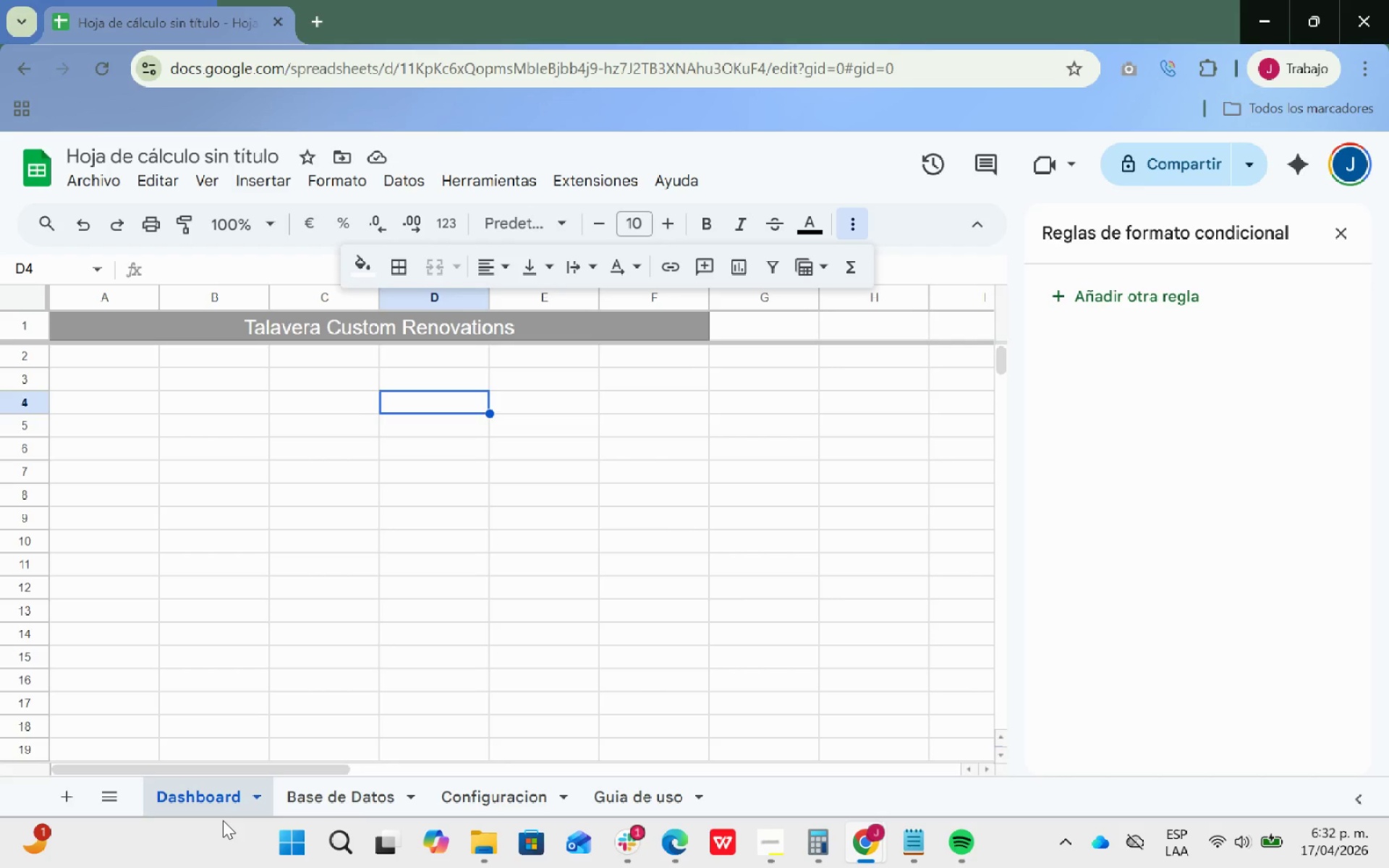 
wait(91.09)
 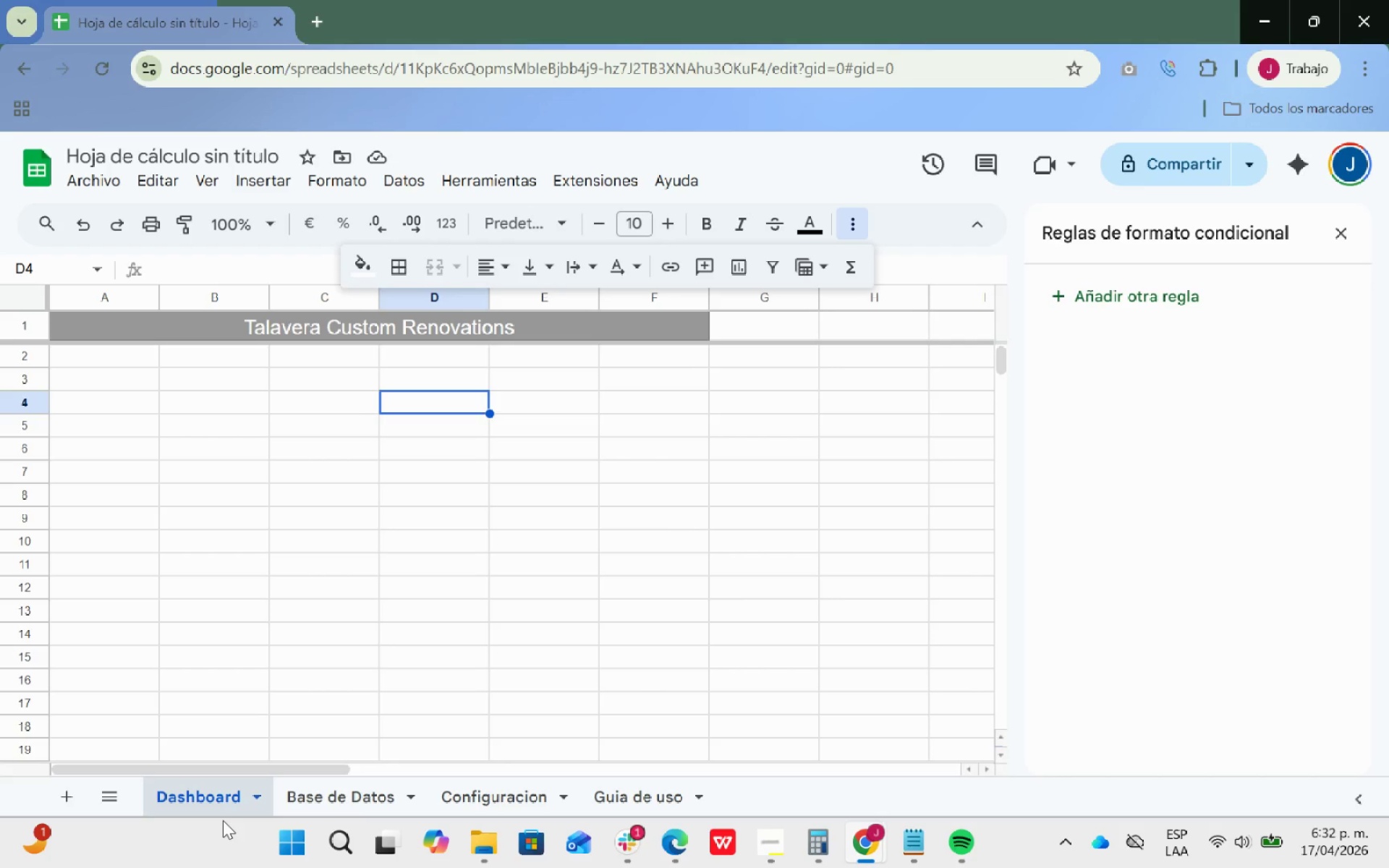 
scroll: coordinate [464, 542], scroll_direction: up, amount: 3.0
 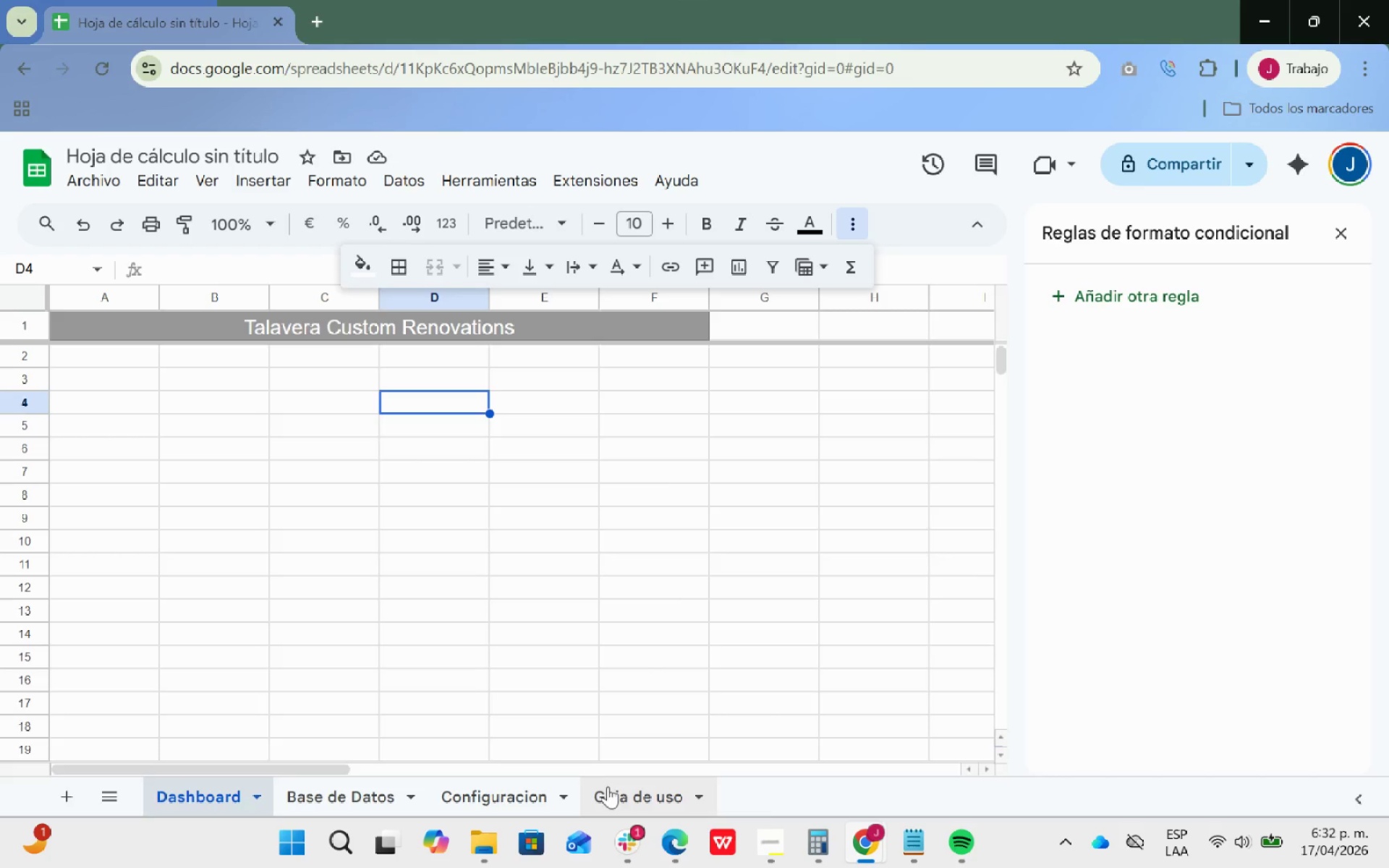 
left_click([608, 787])
 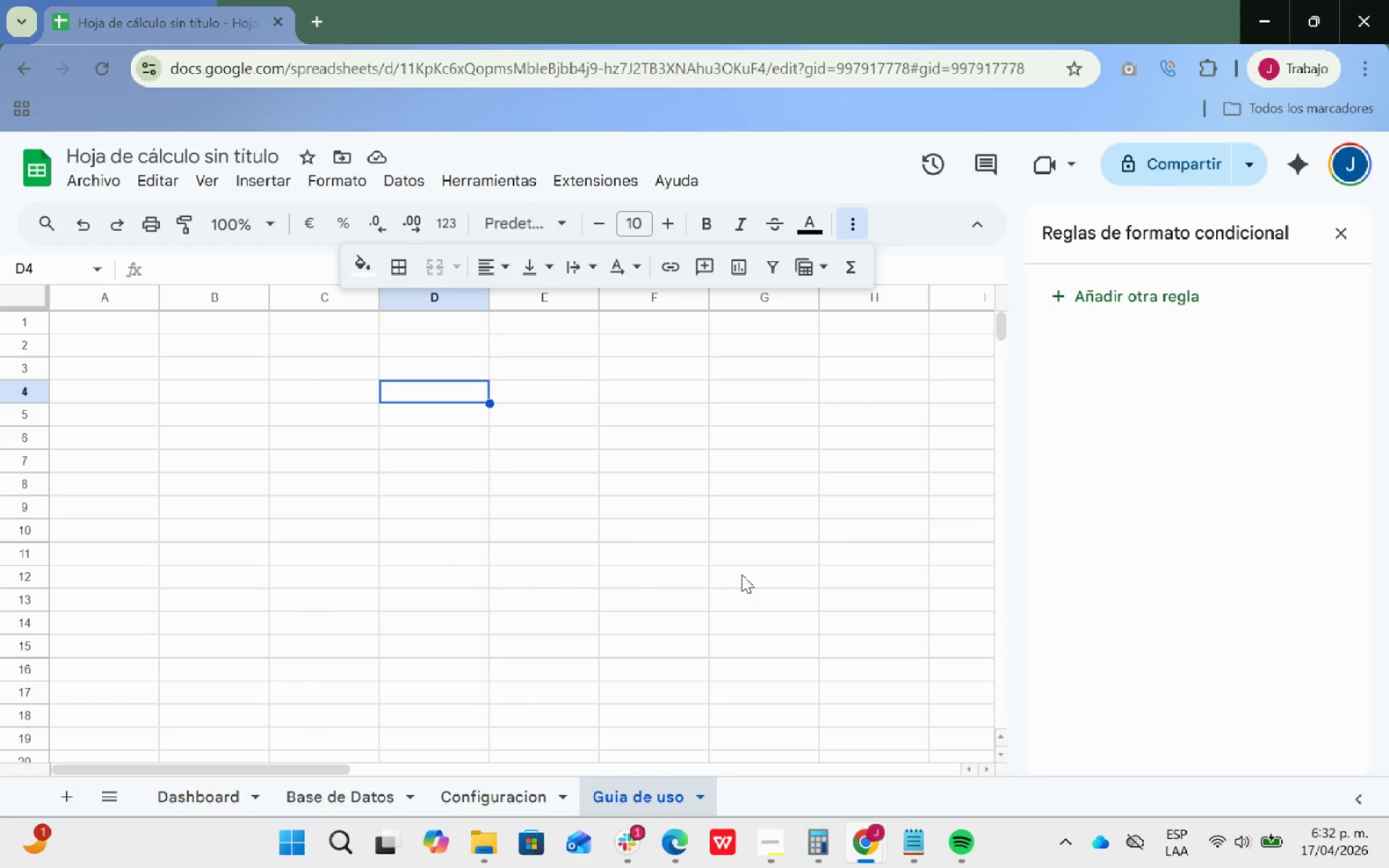 
scroll: coordinate [735, 579], scroll_direction: up, amount: 10.0
 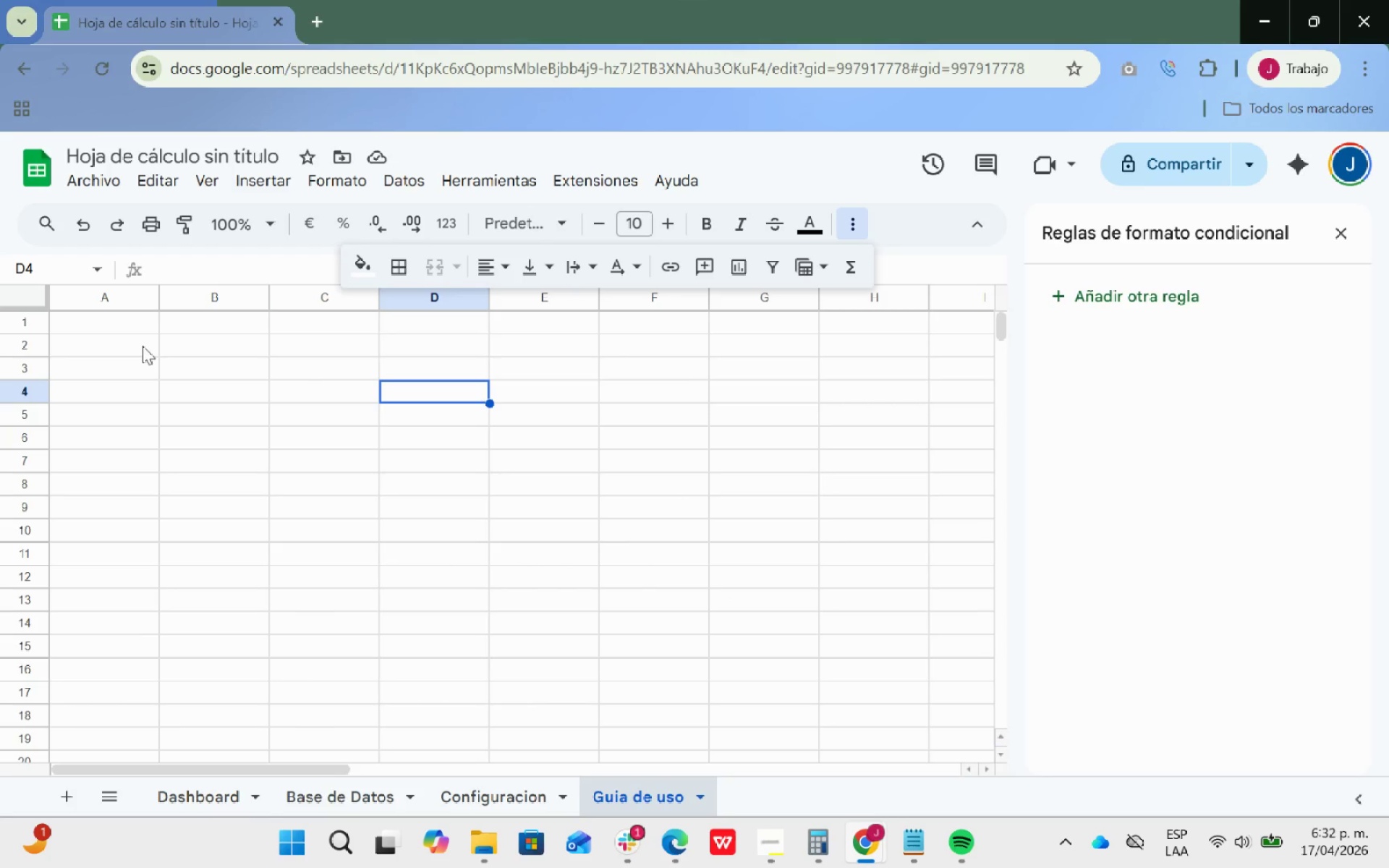 
left_click([127, 334])
 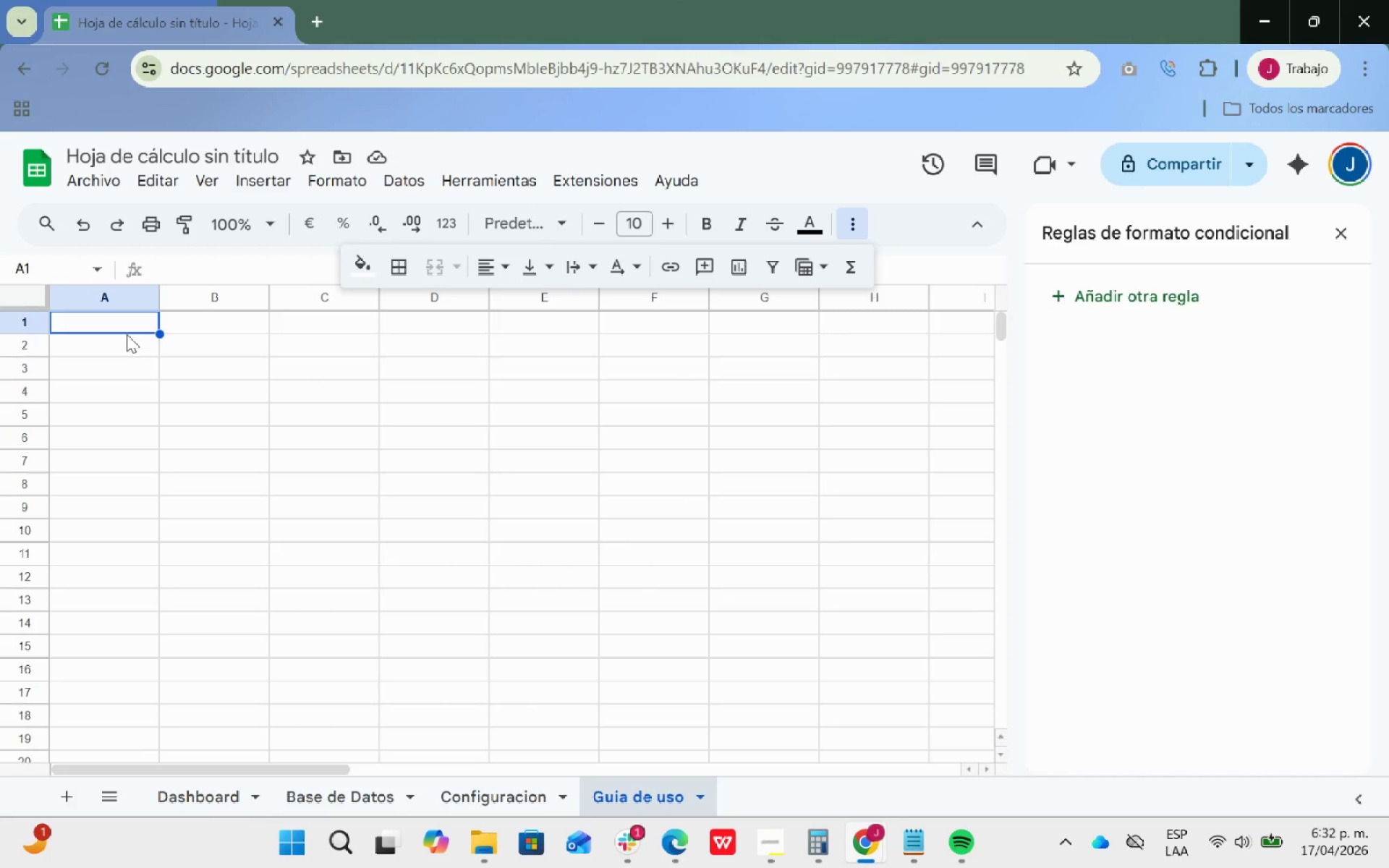 
key(Alt+Tab)
 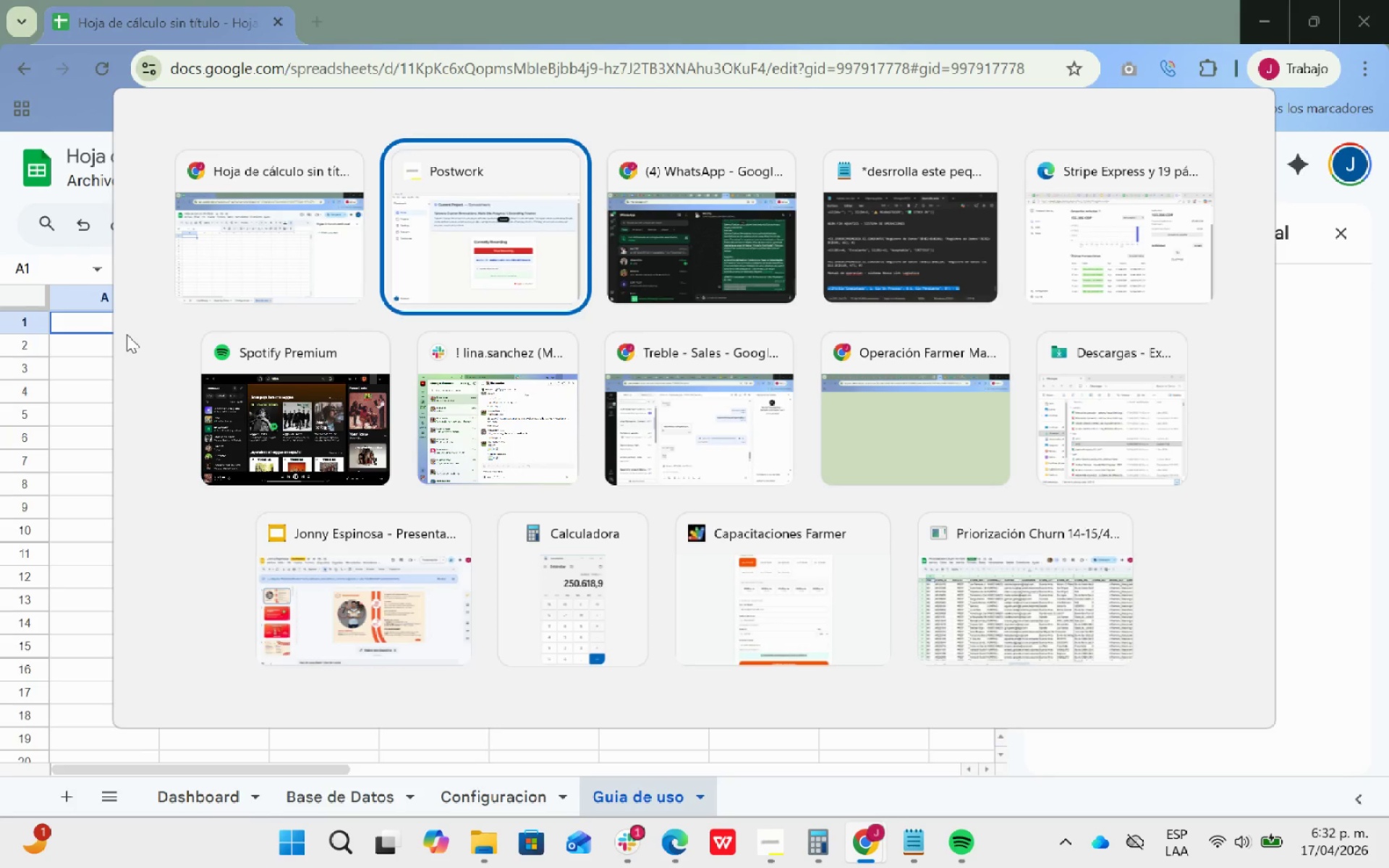 
key(Alt+Tab)
 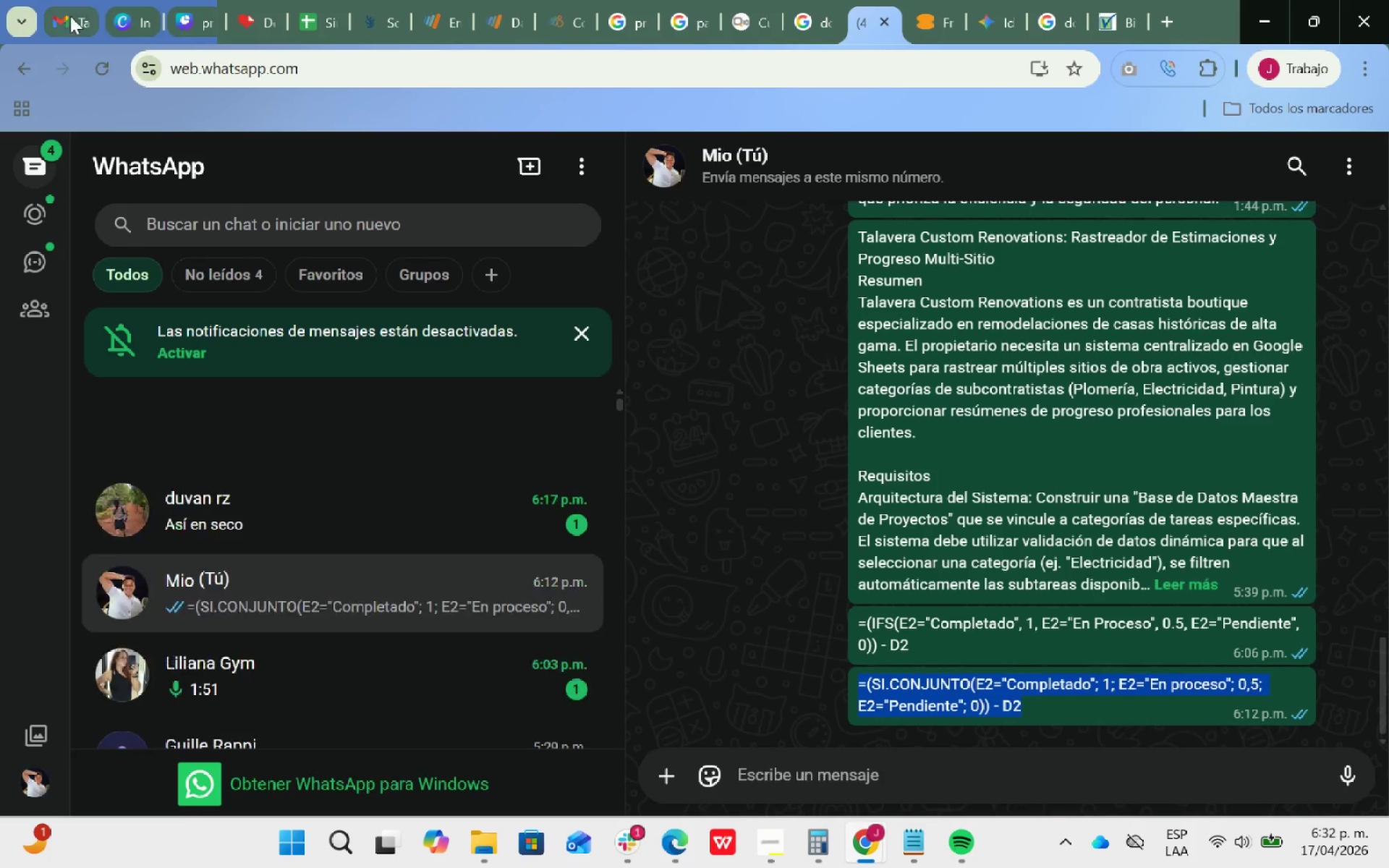 
left_click([73, 16])
 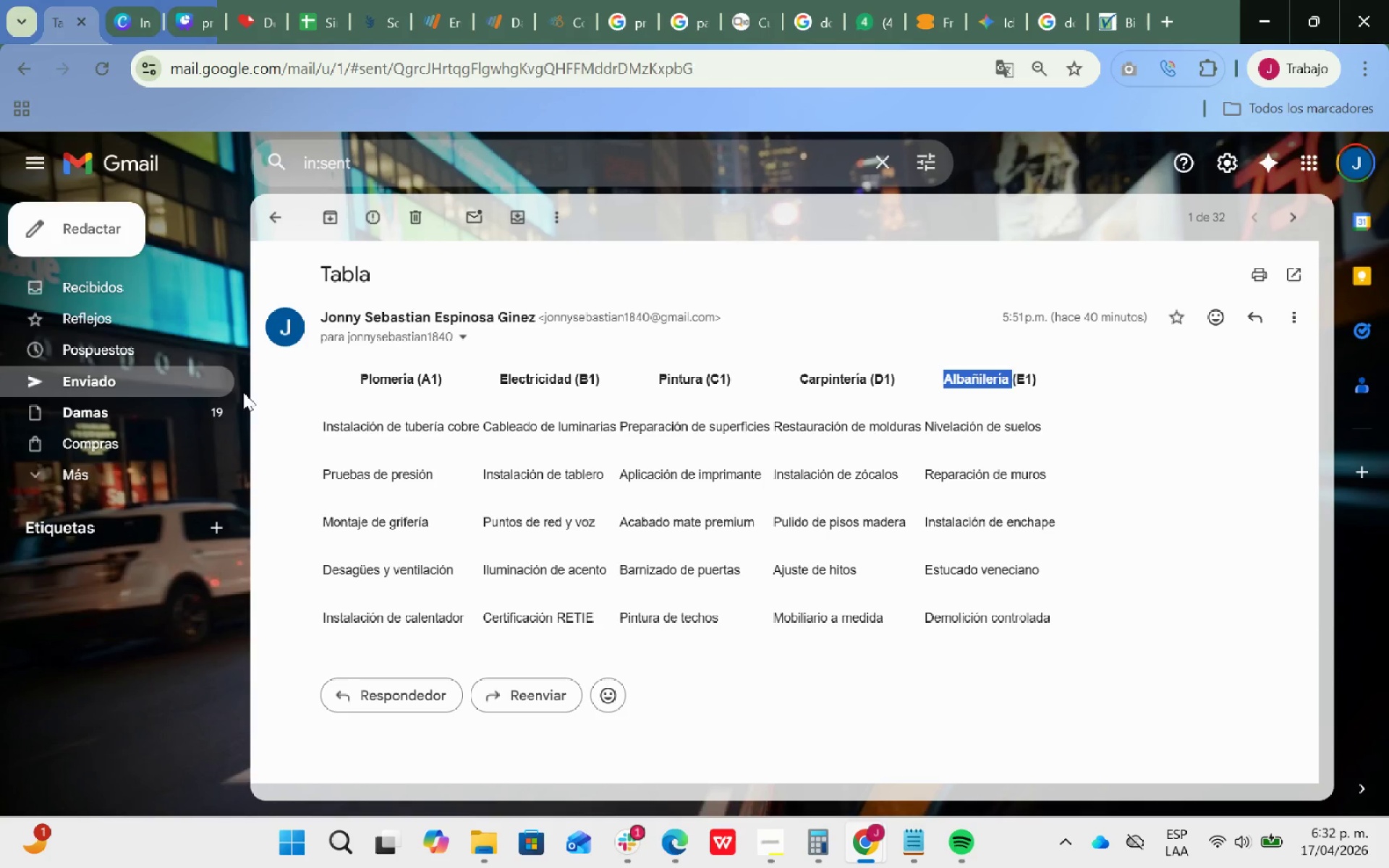 
left_click([97, 299])
 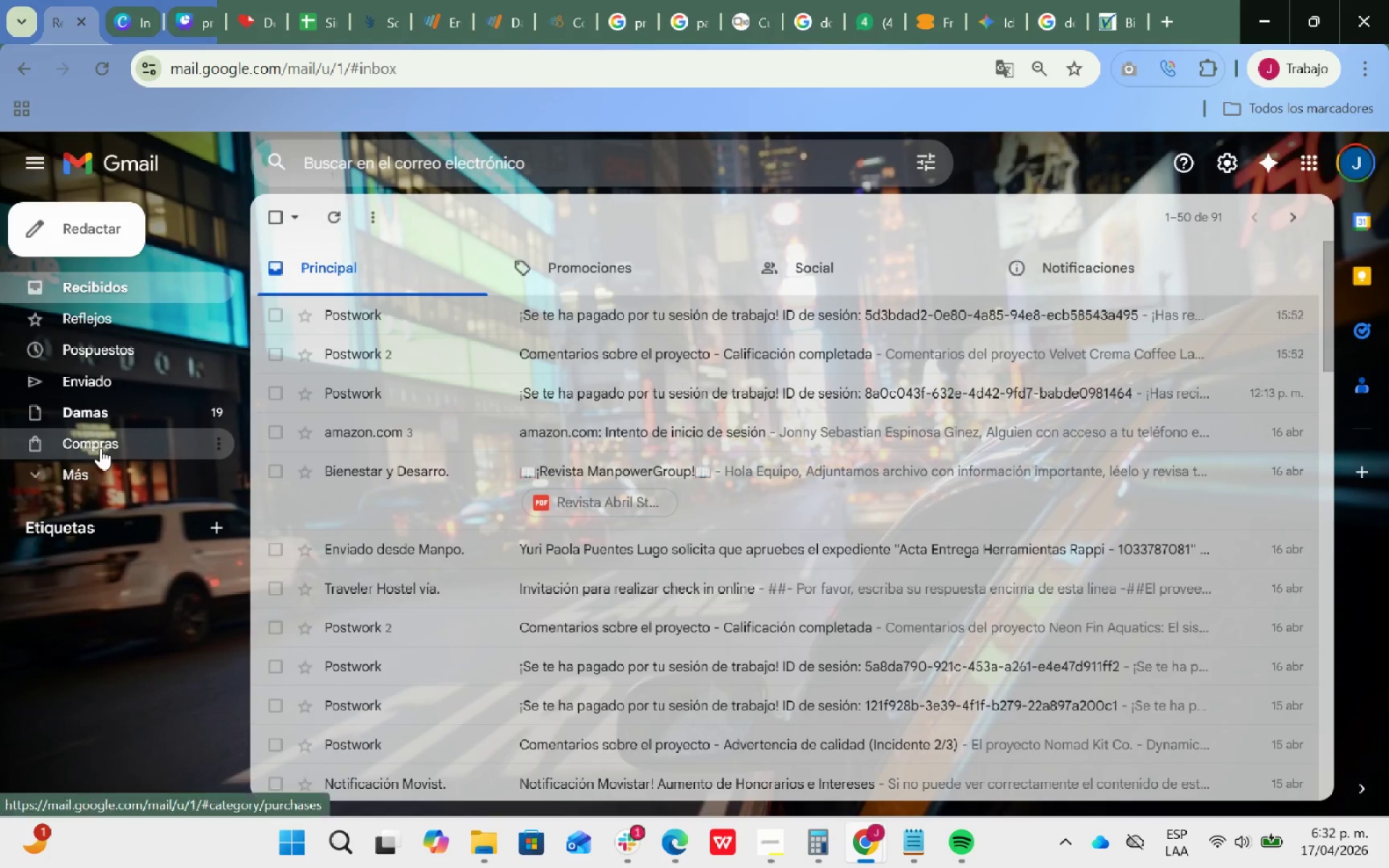 
left_click([98, 465])
 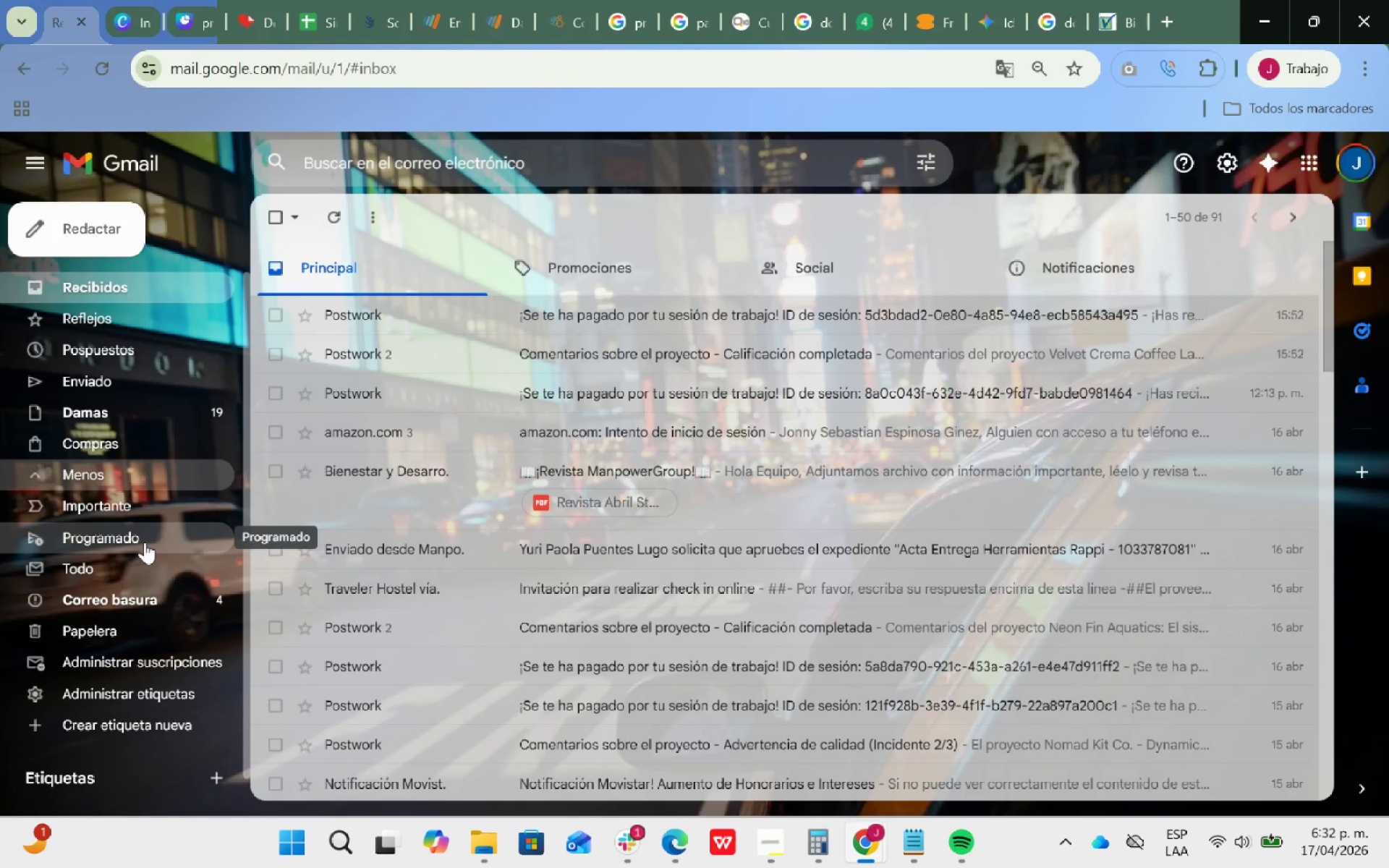 
scroll: coordinate [163, 516], scroll_direction: up, amount: 6.0
 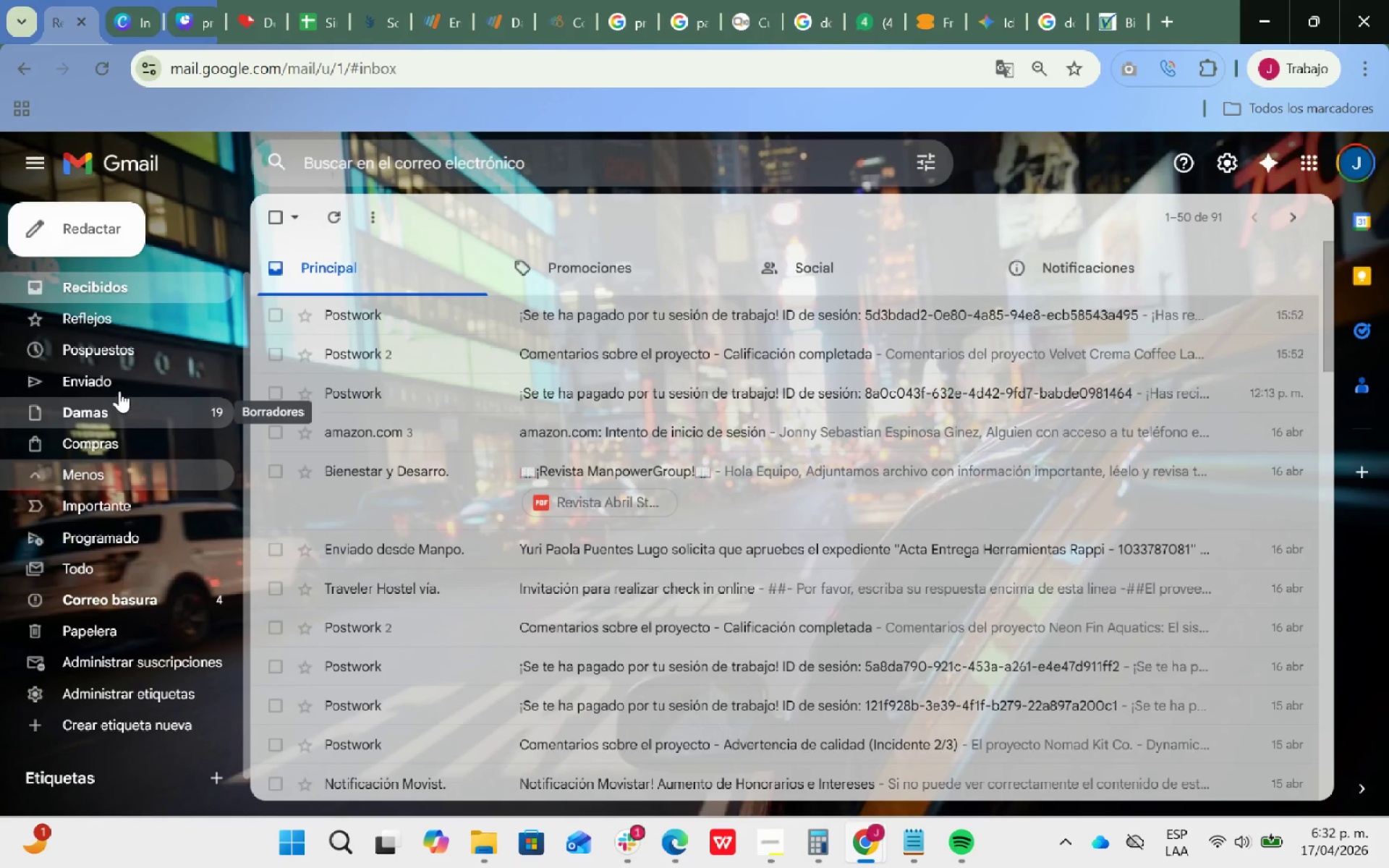 
left_click([118, 383])
 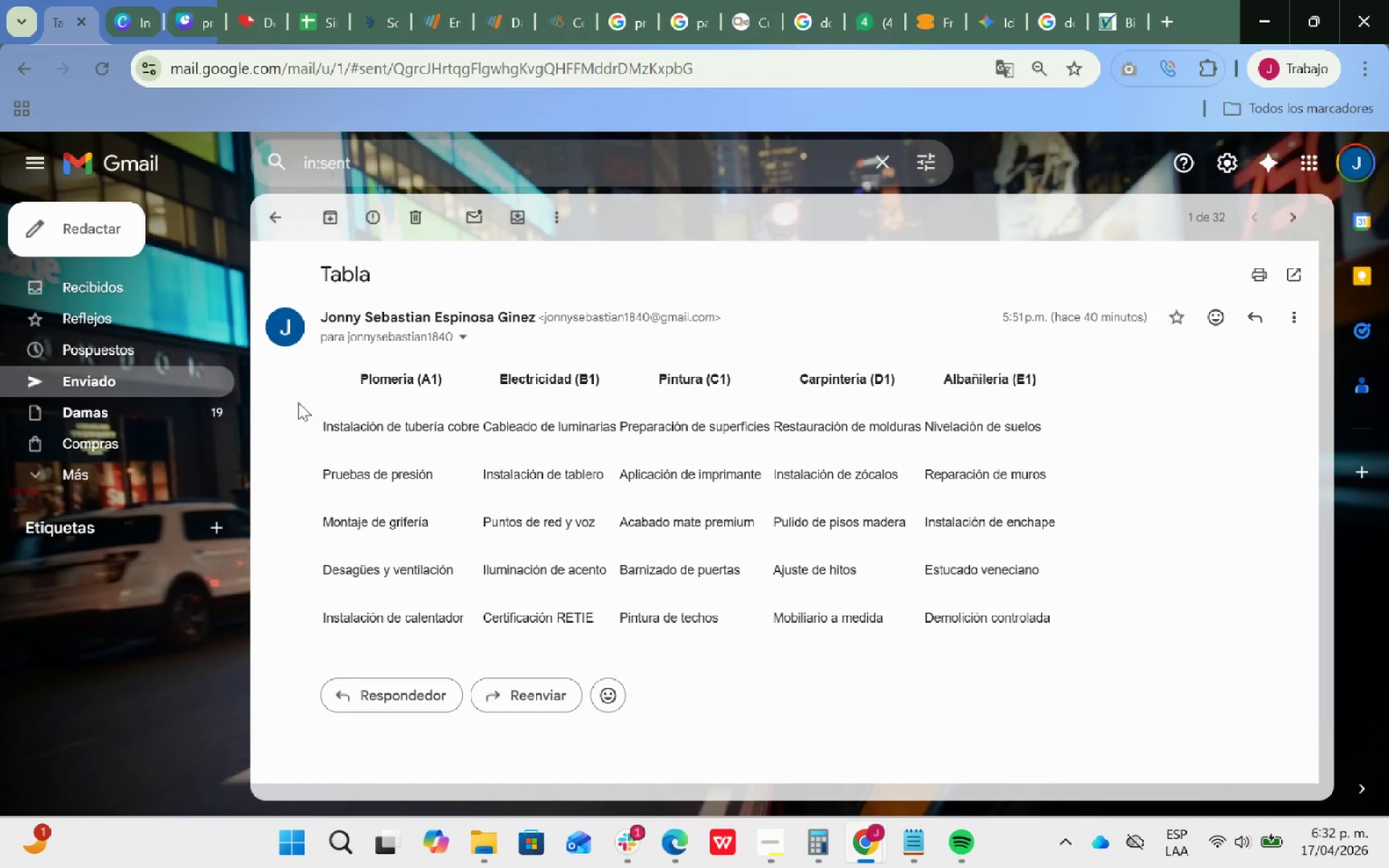 
left_click([103, 380])
 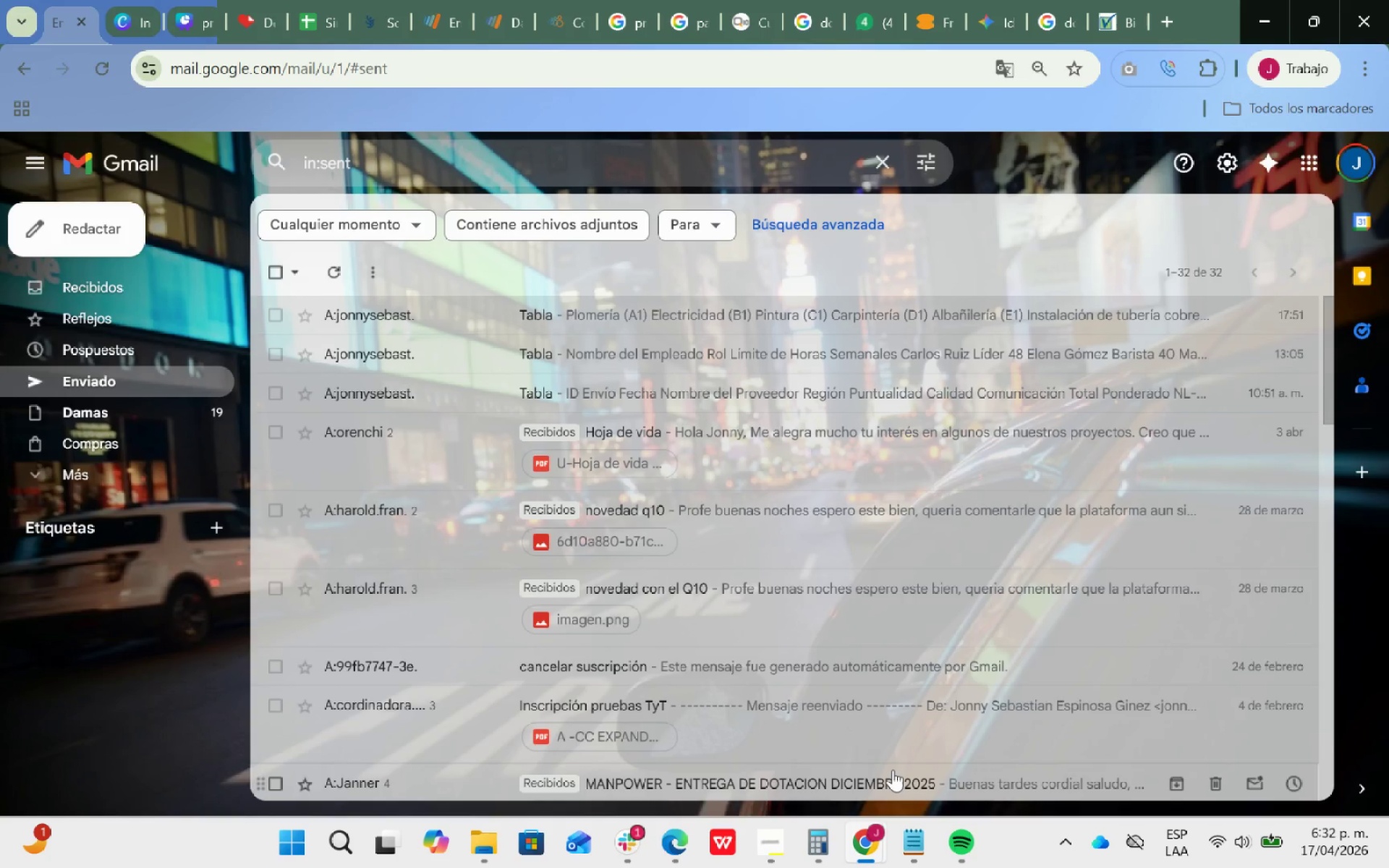 
left_click([587, 305])
 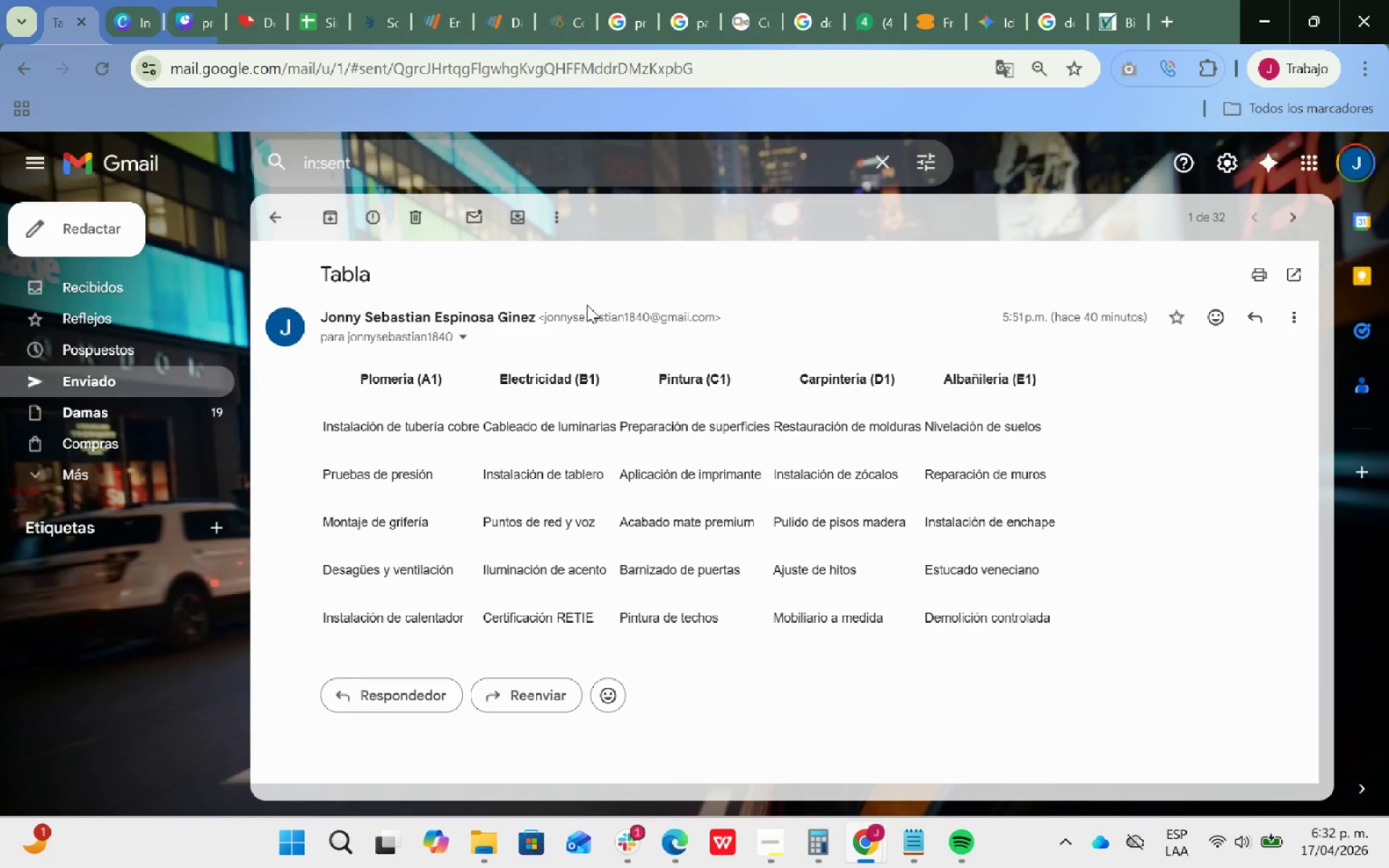 
key(Alt+AltLeft)
 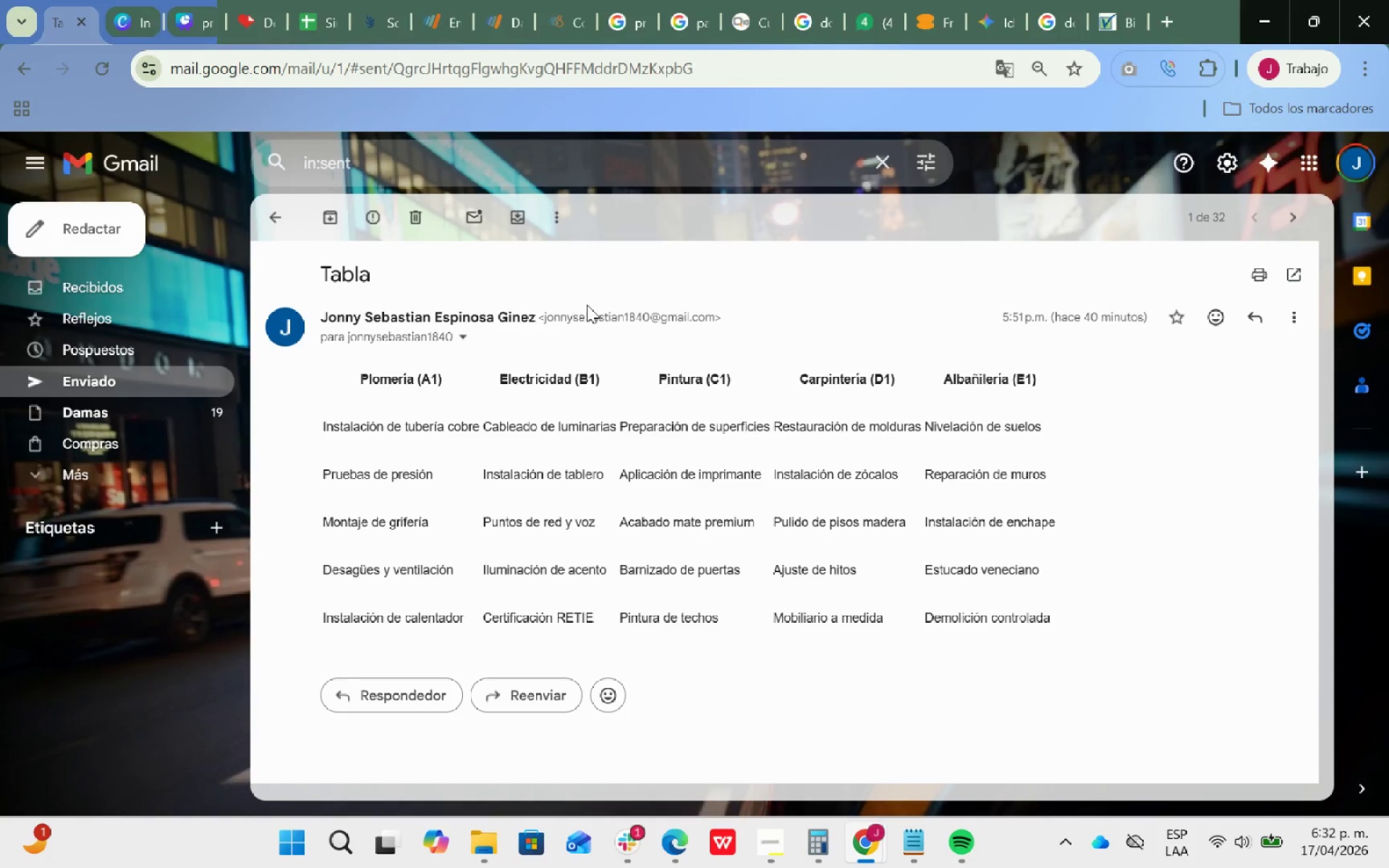 
key(Alt+Tab)
 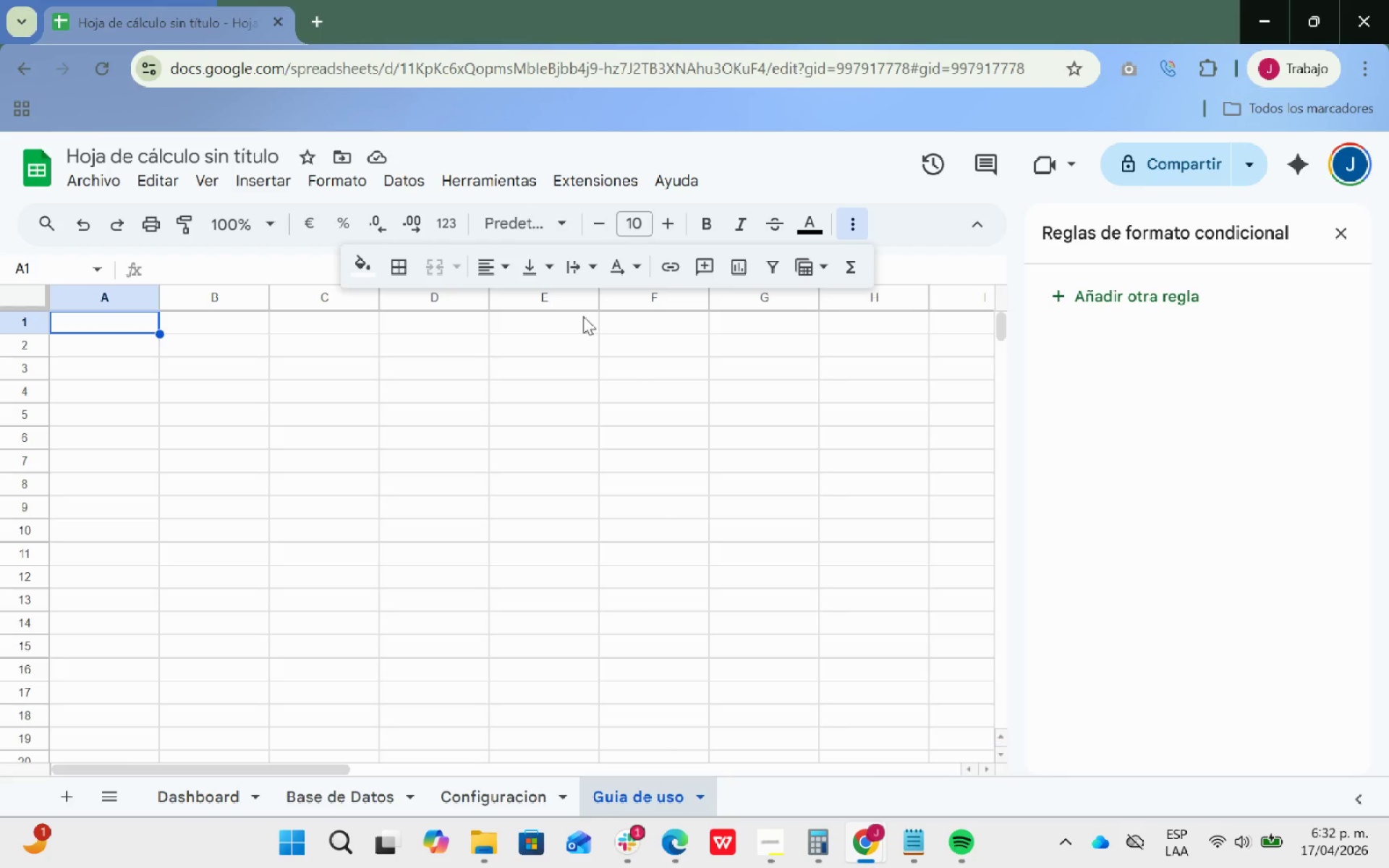 
key(Alt+AltLeft)
 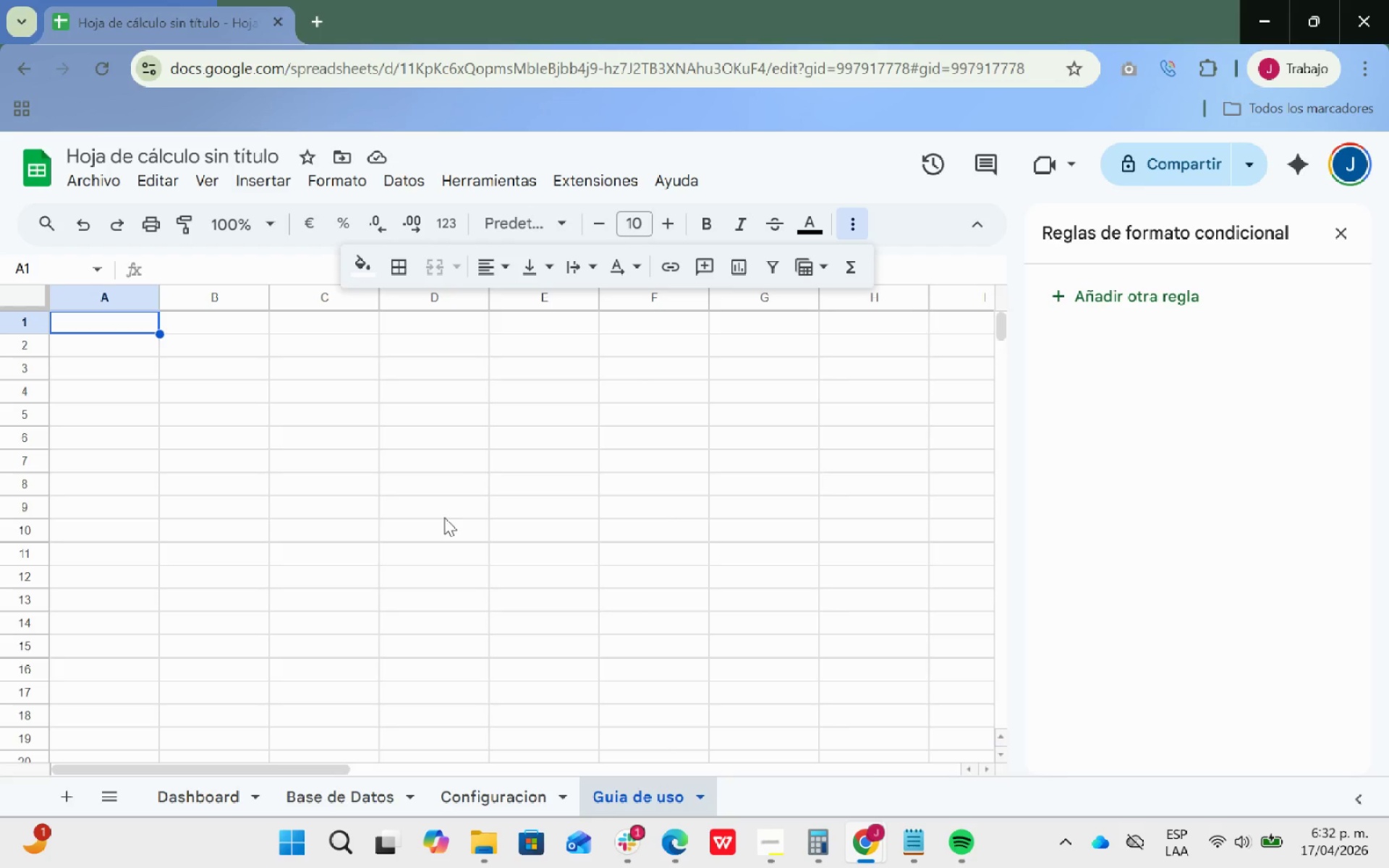 
key(Alt+Tab)
 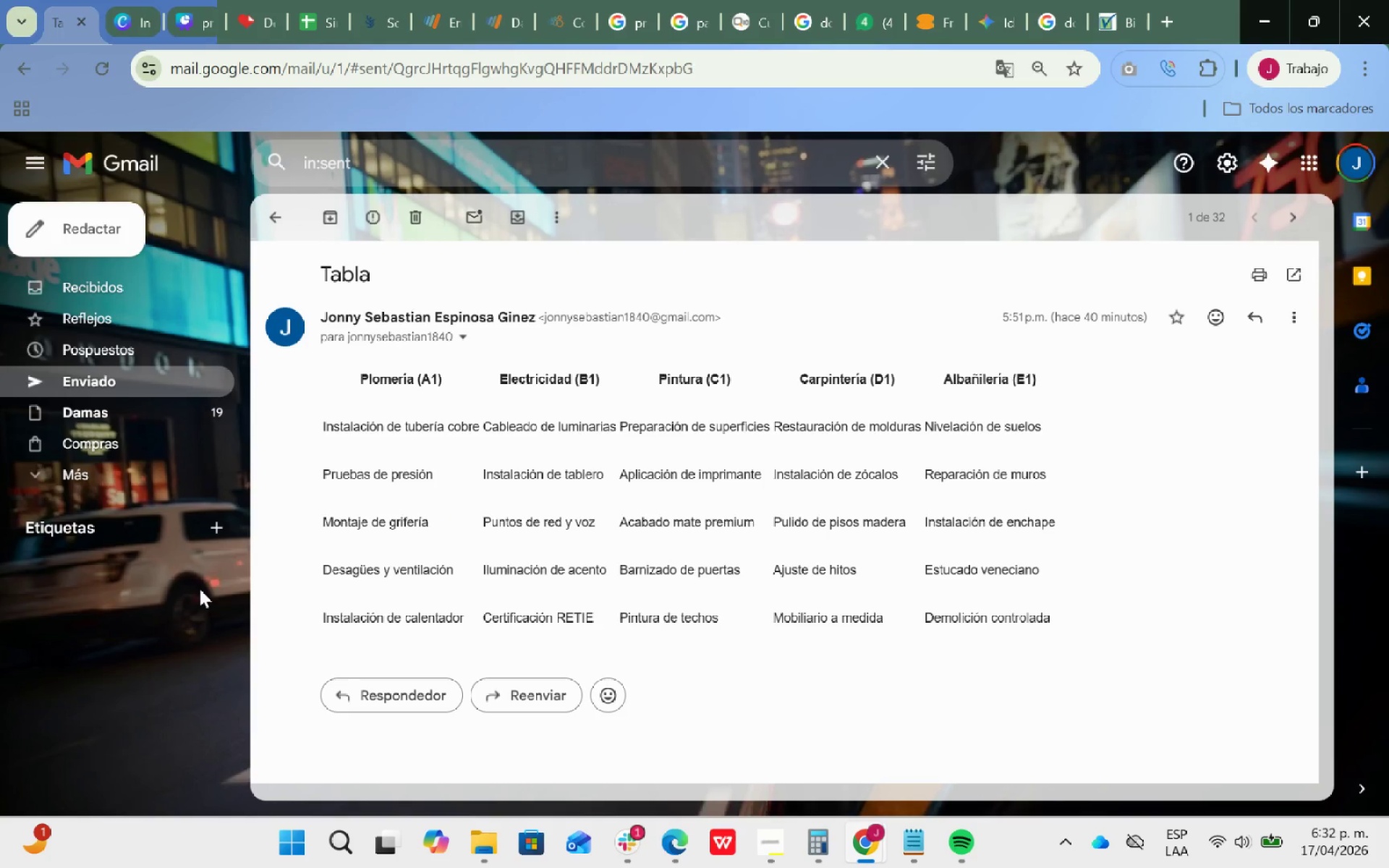 
hold_key(key=AltLeft, duration=0.77)
 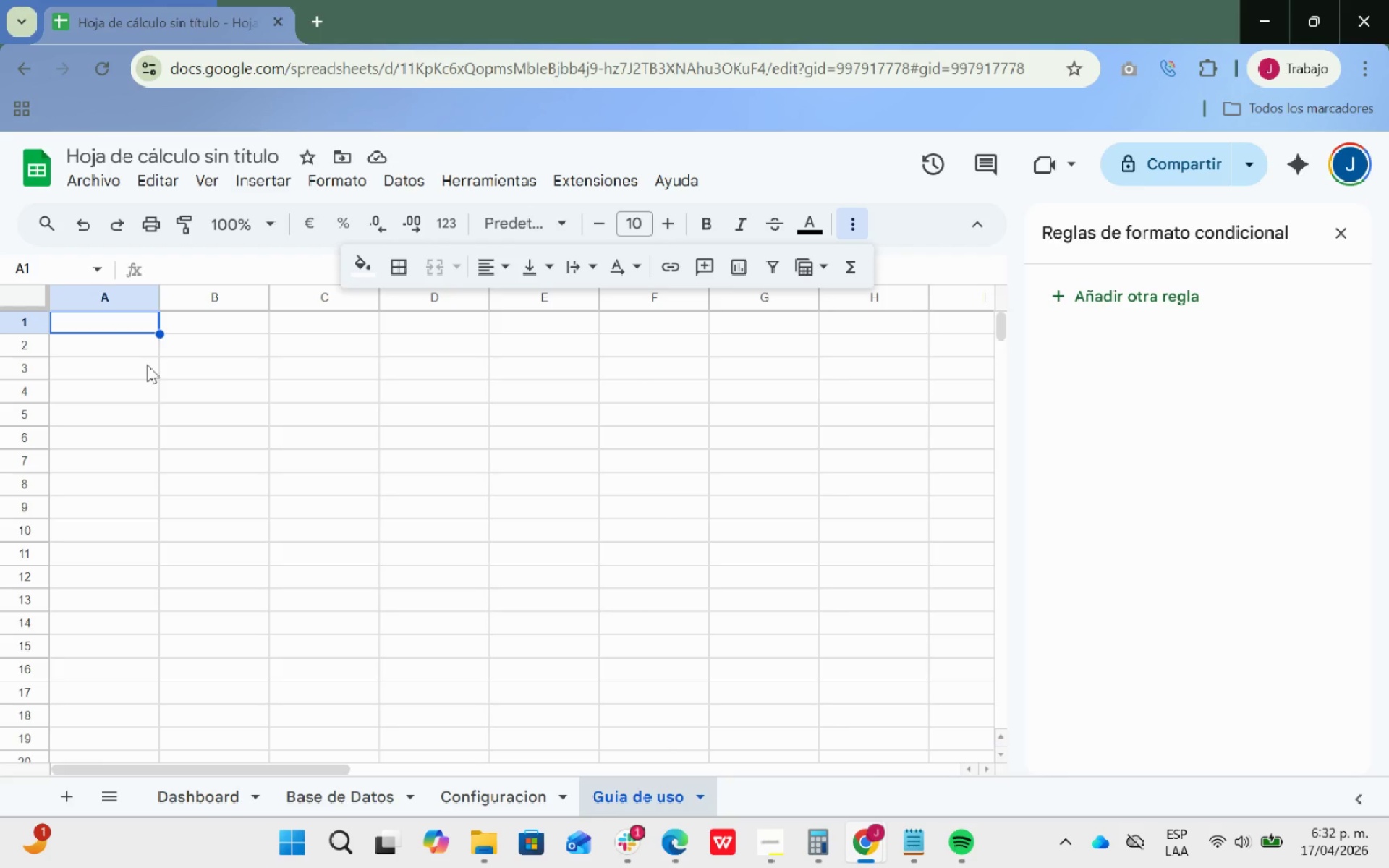 
key(Tab)
 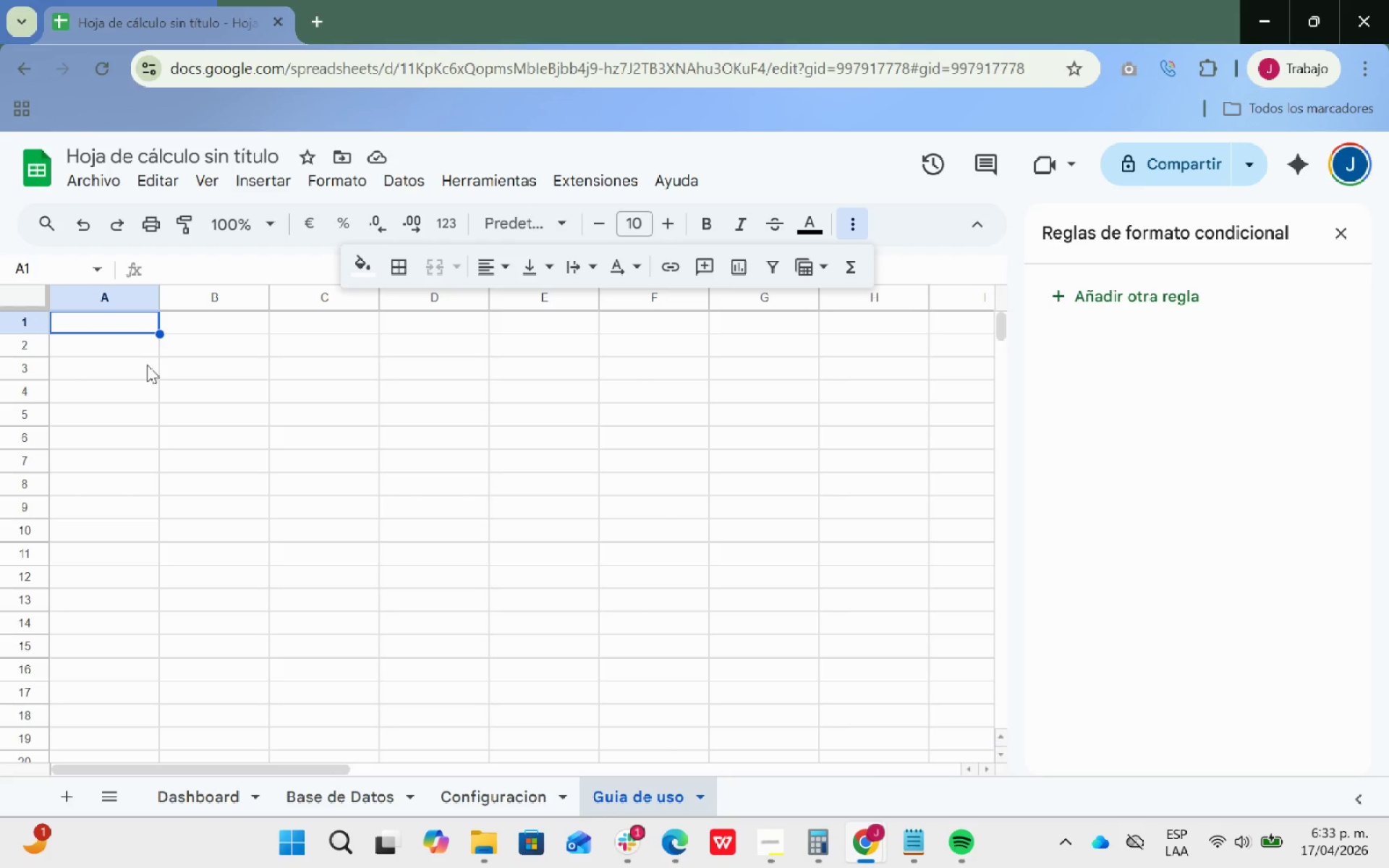 
wait(11.56)
 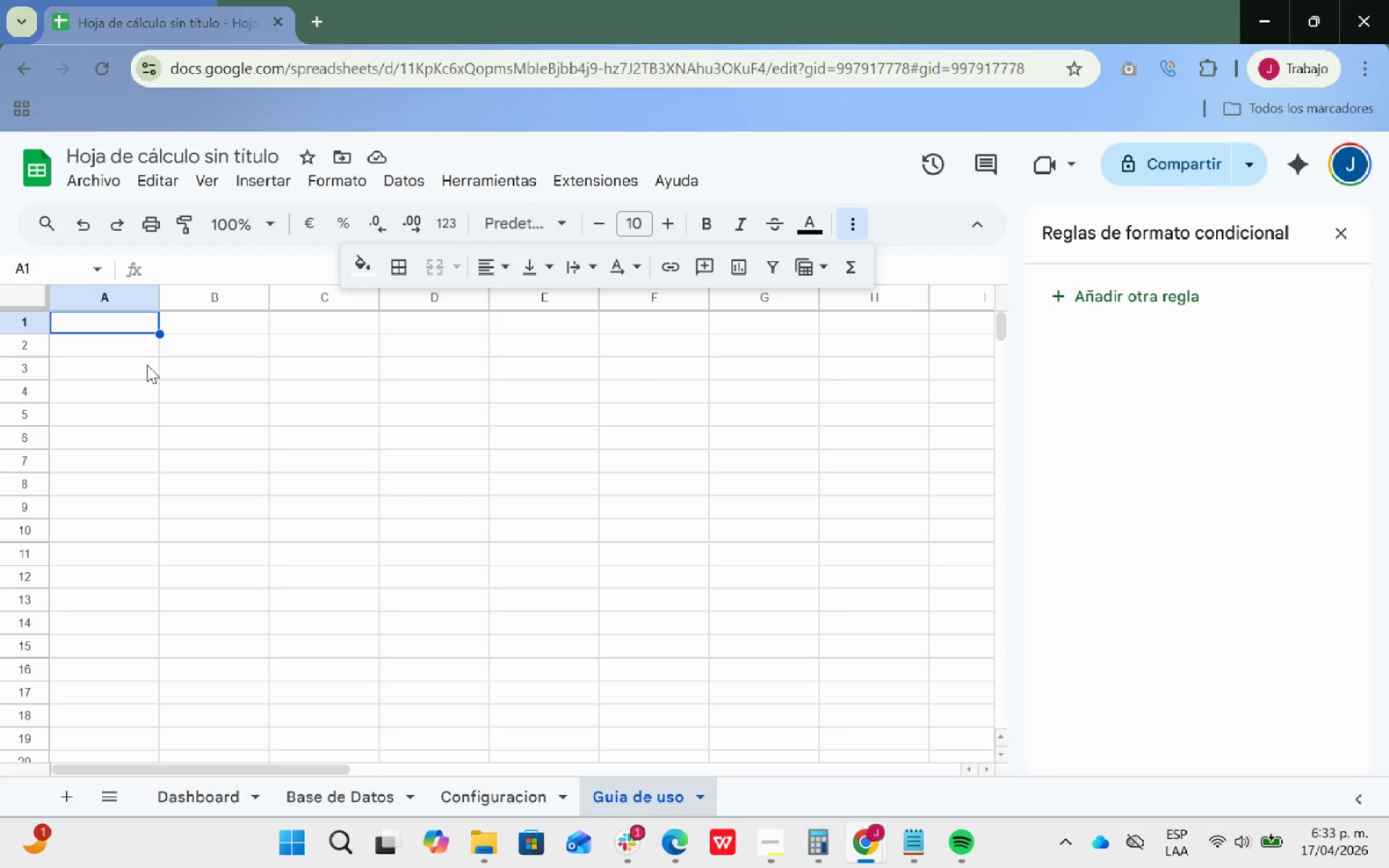 
key(Alt+Tab)
 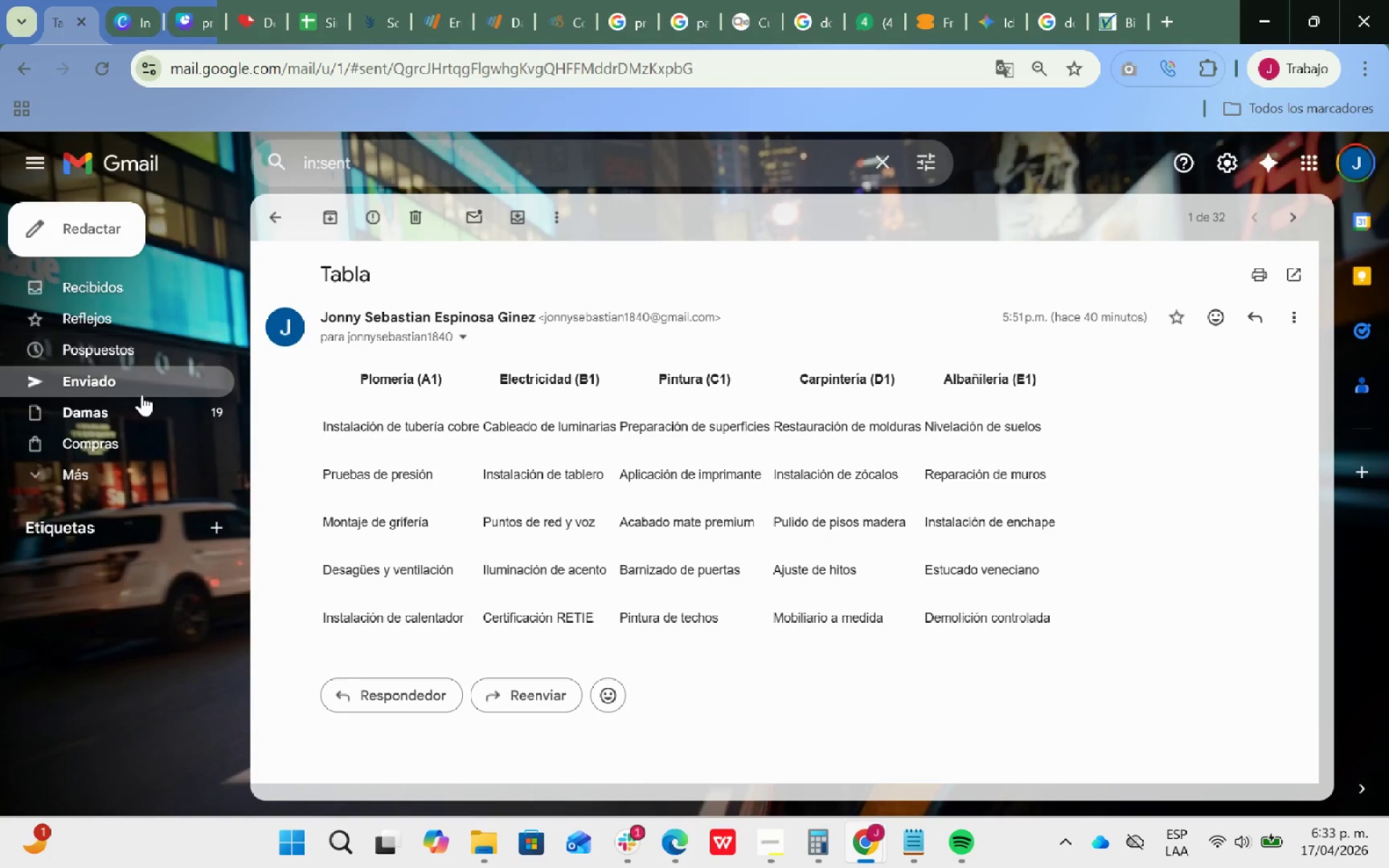 
left_click([116, 468])
 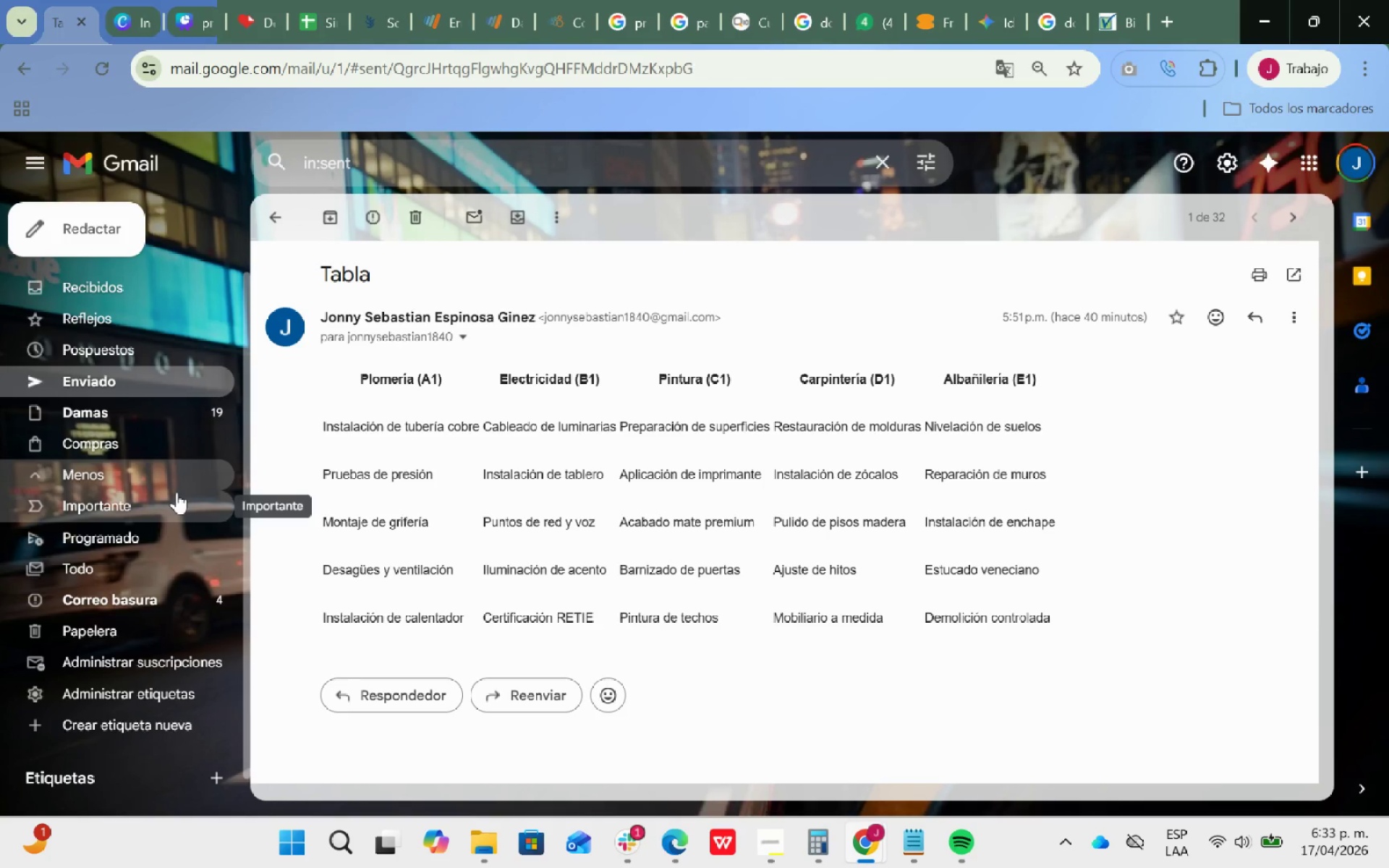 
scroll: coordinate [154, 556], scroll_direction: up, amount: 11.0
 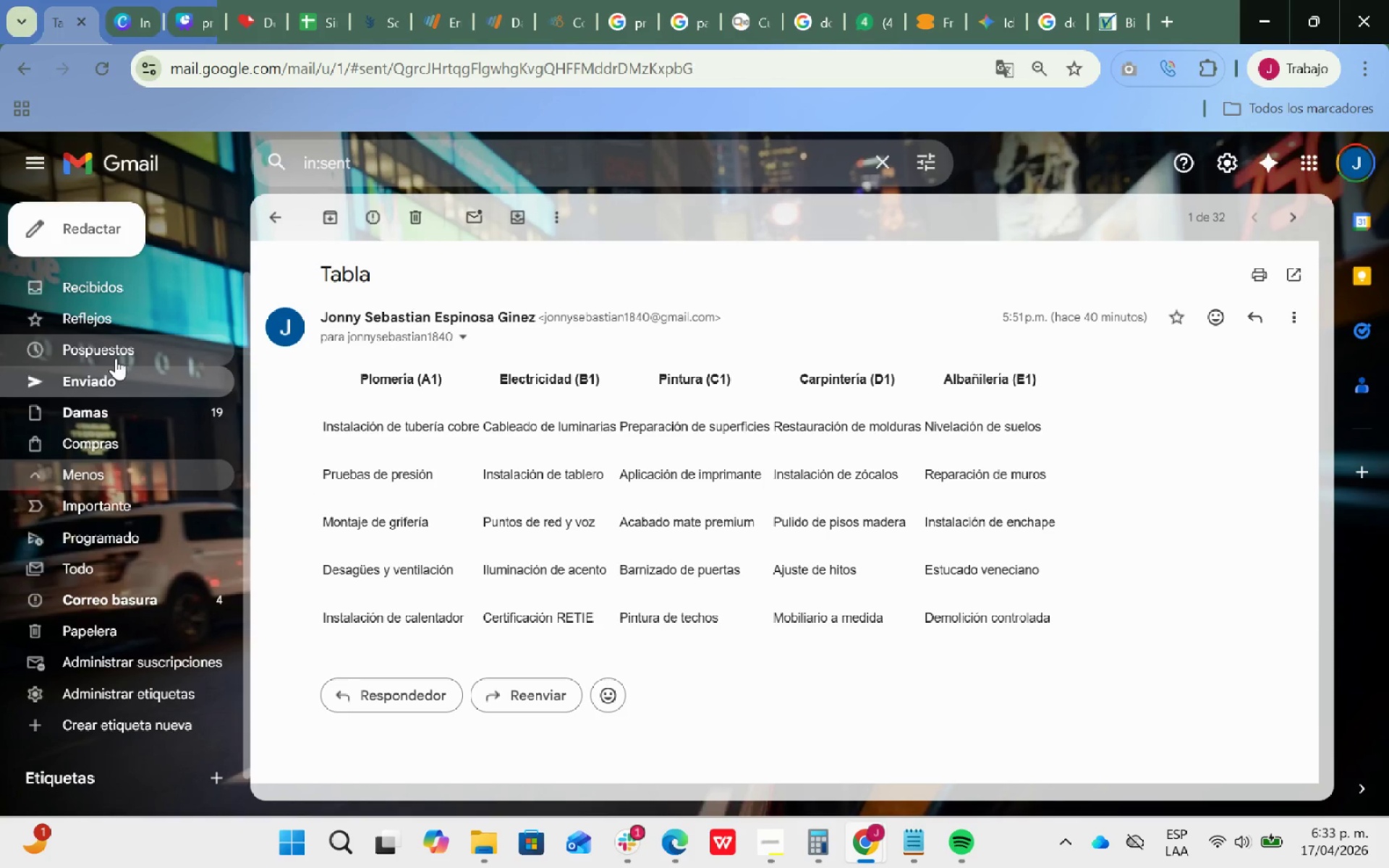 
left_click([114, 349])
 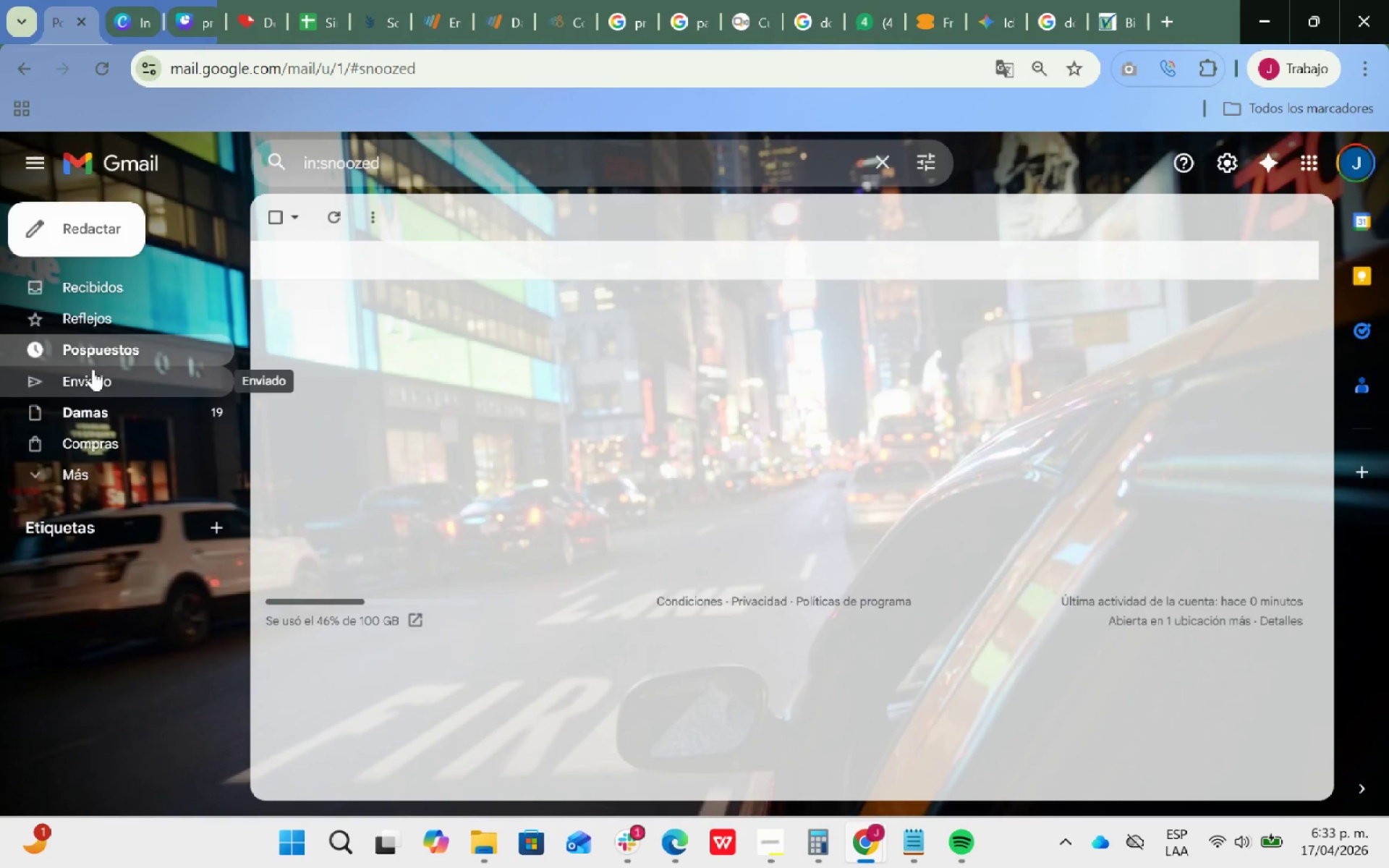 
left_click([82, 318])
 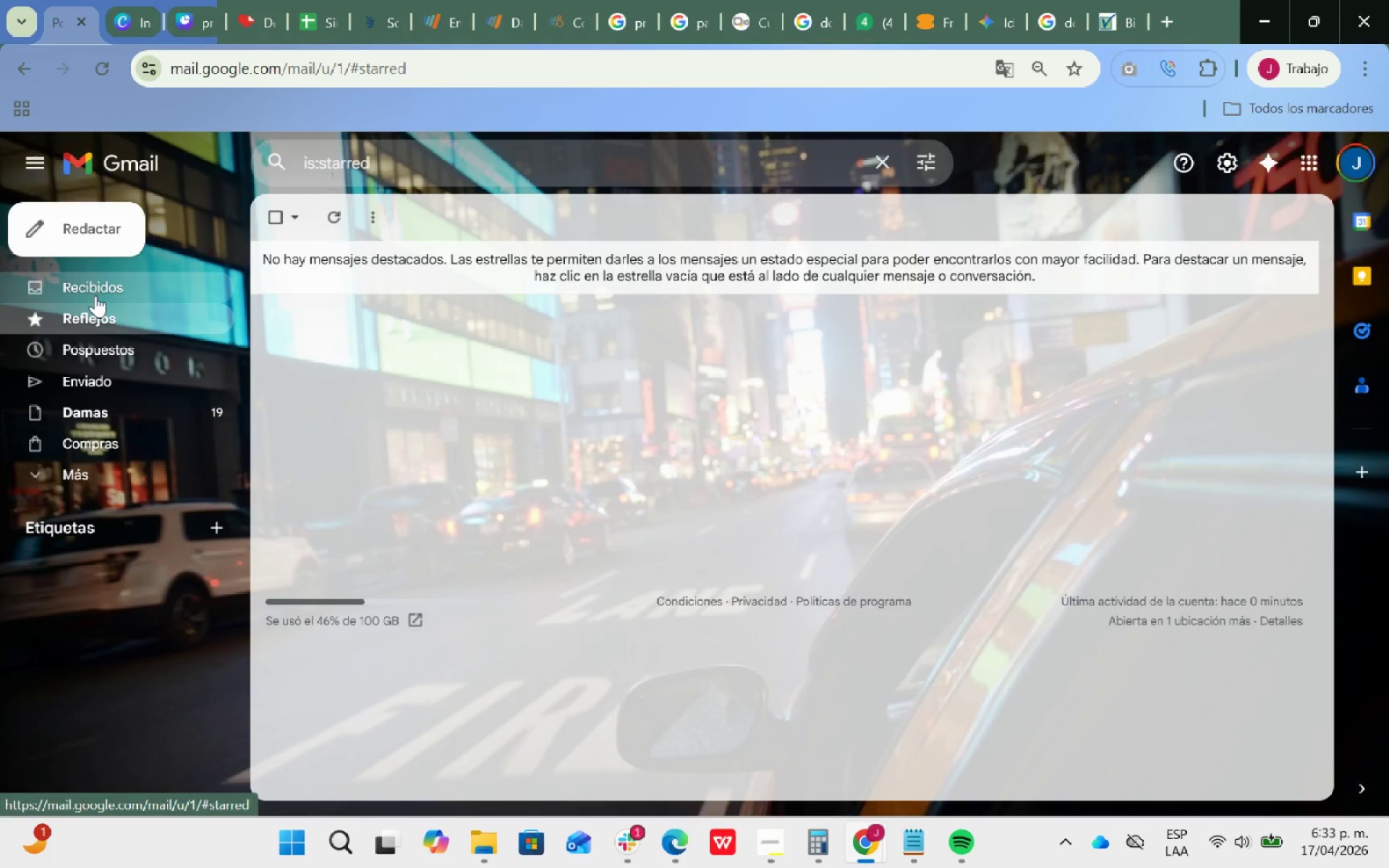 
left_click([96, 293])
 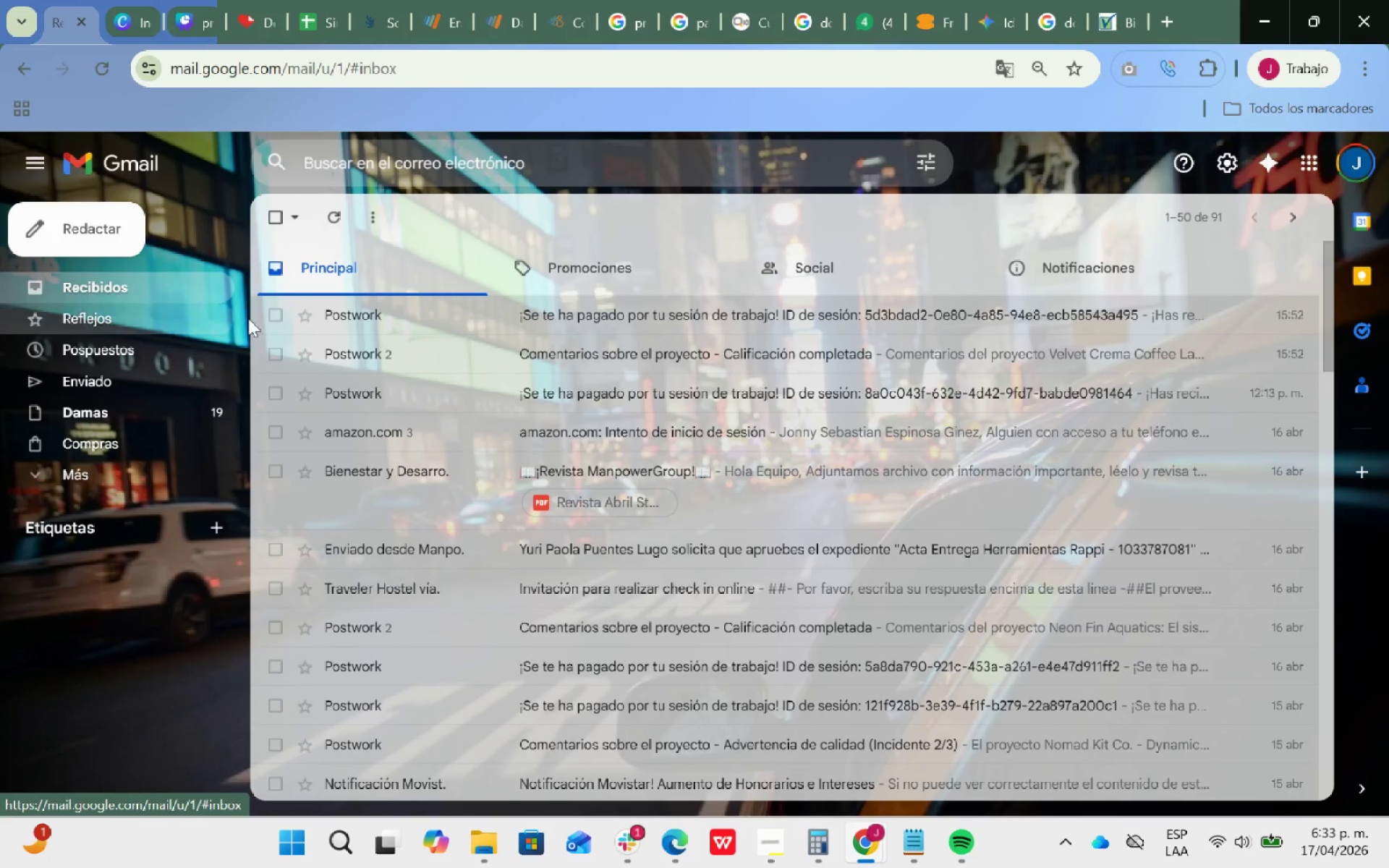 
scroll: coordinate [316, 352], scroll_direction: up, amount: 8.0
 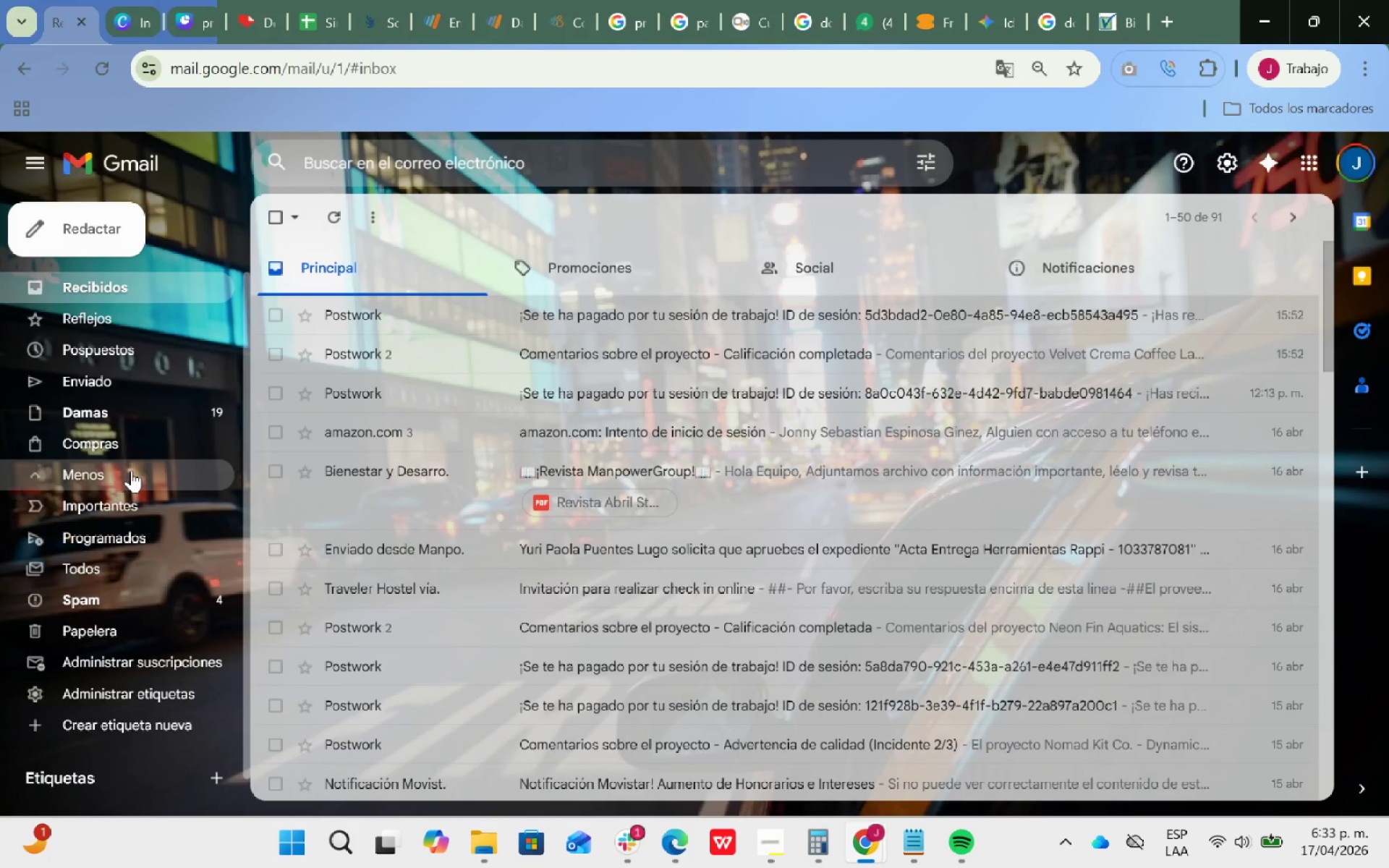 
scroll: coordinate [139, 490], scroll_direction: down, amount: 4.0
 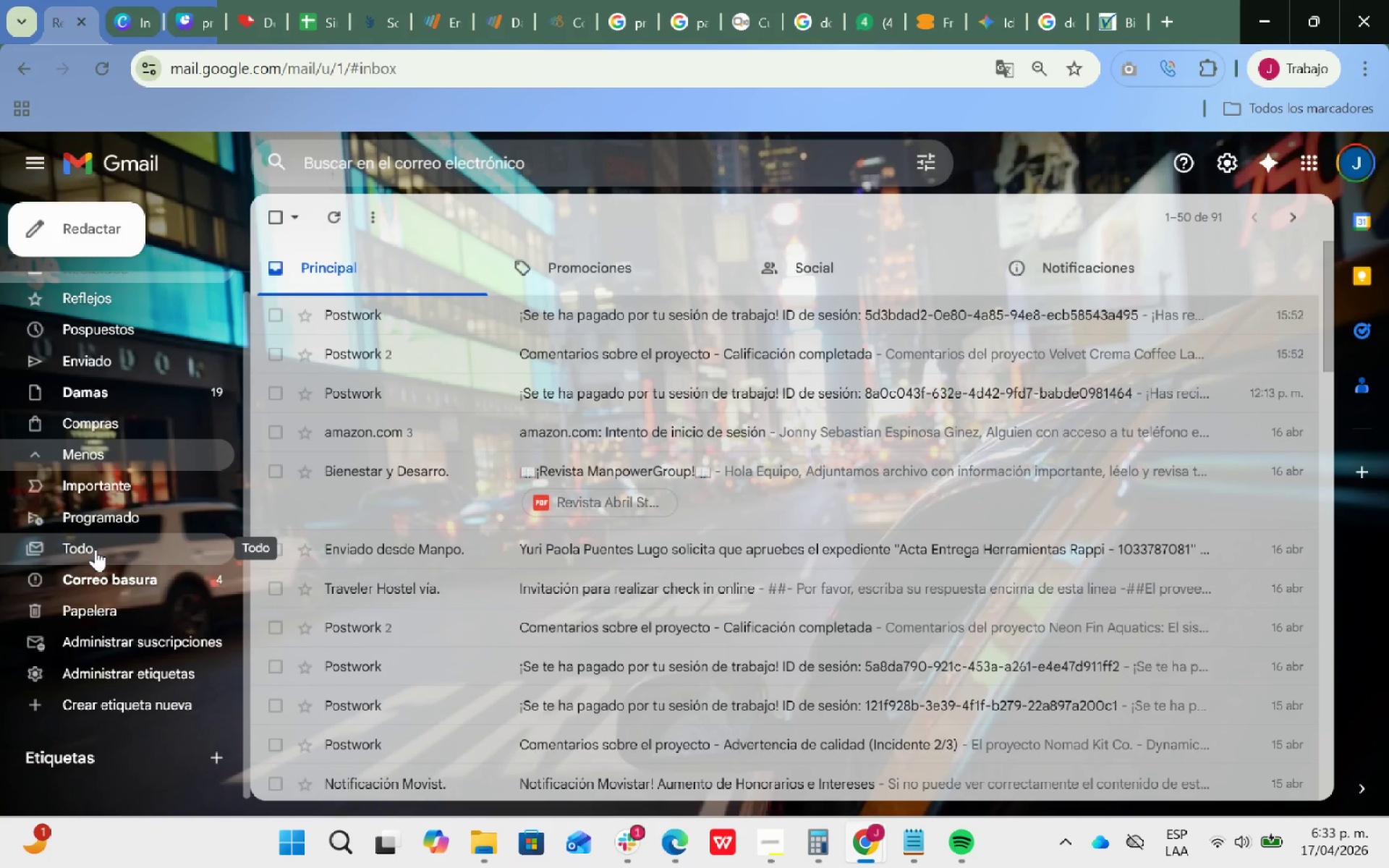 
scroll: coordinate [150, 503], scroll_direction: up, amount: 19.0
 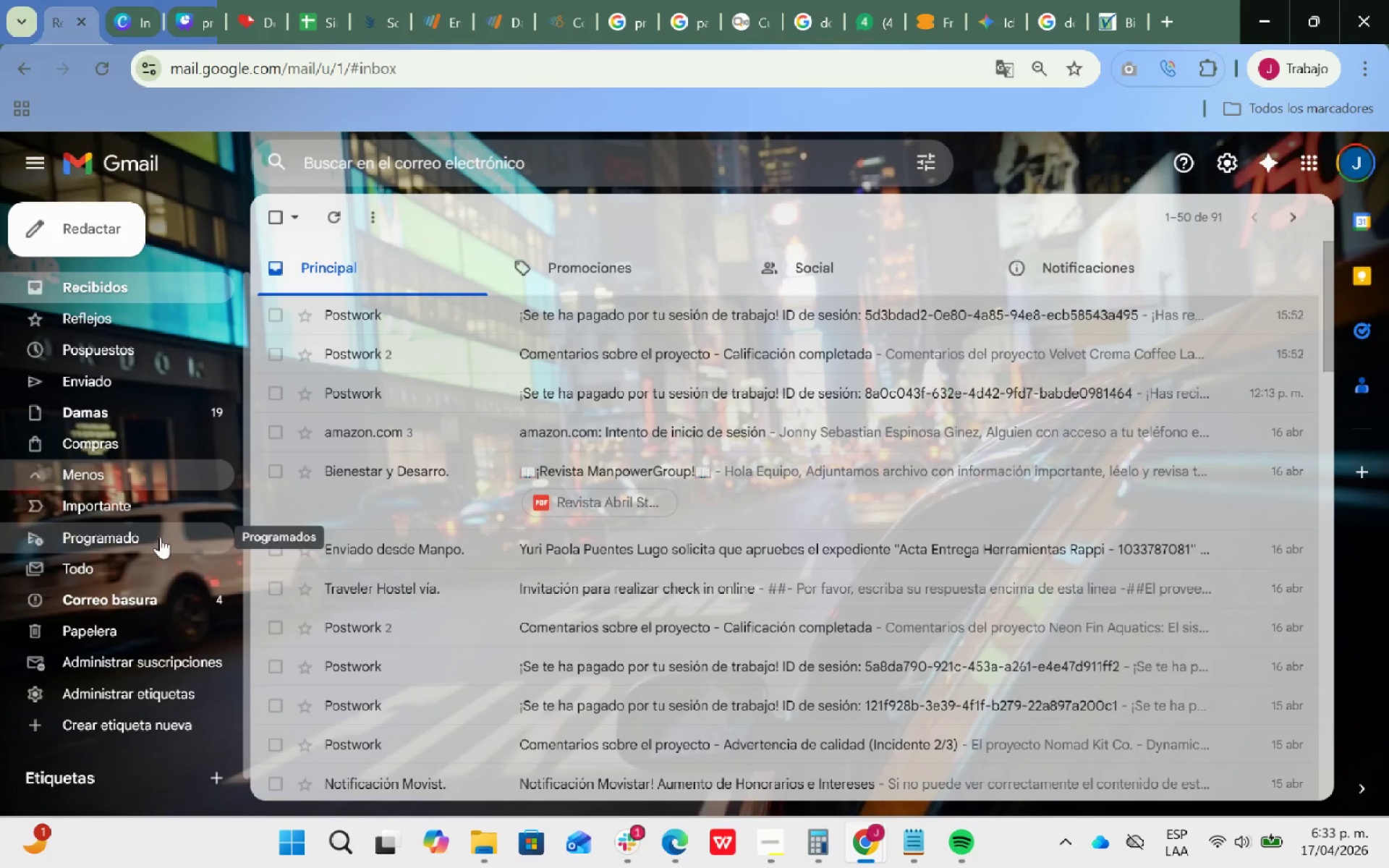 
wait(6.45)
 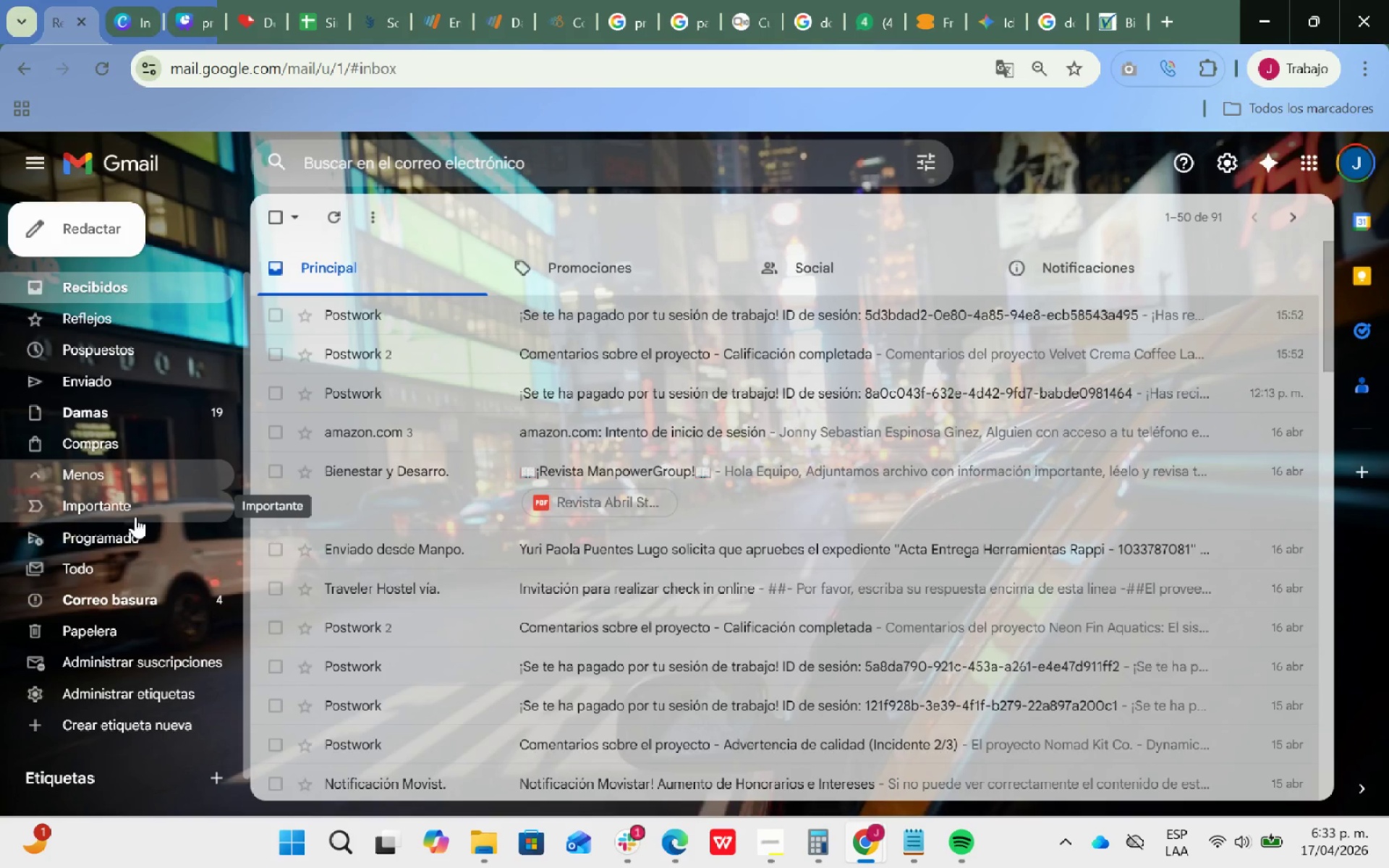 
left_click([104, 390])
 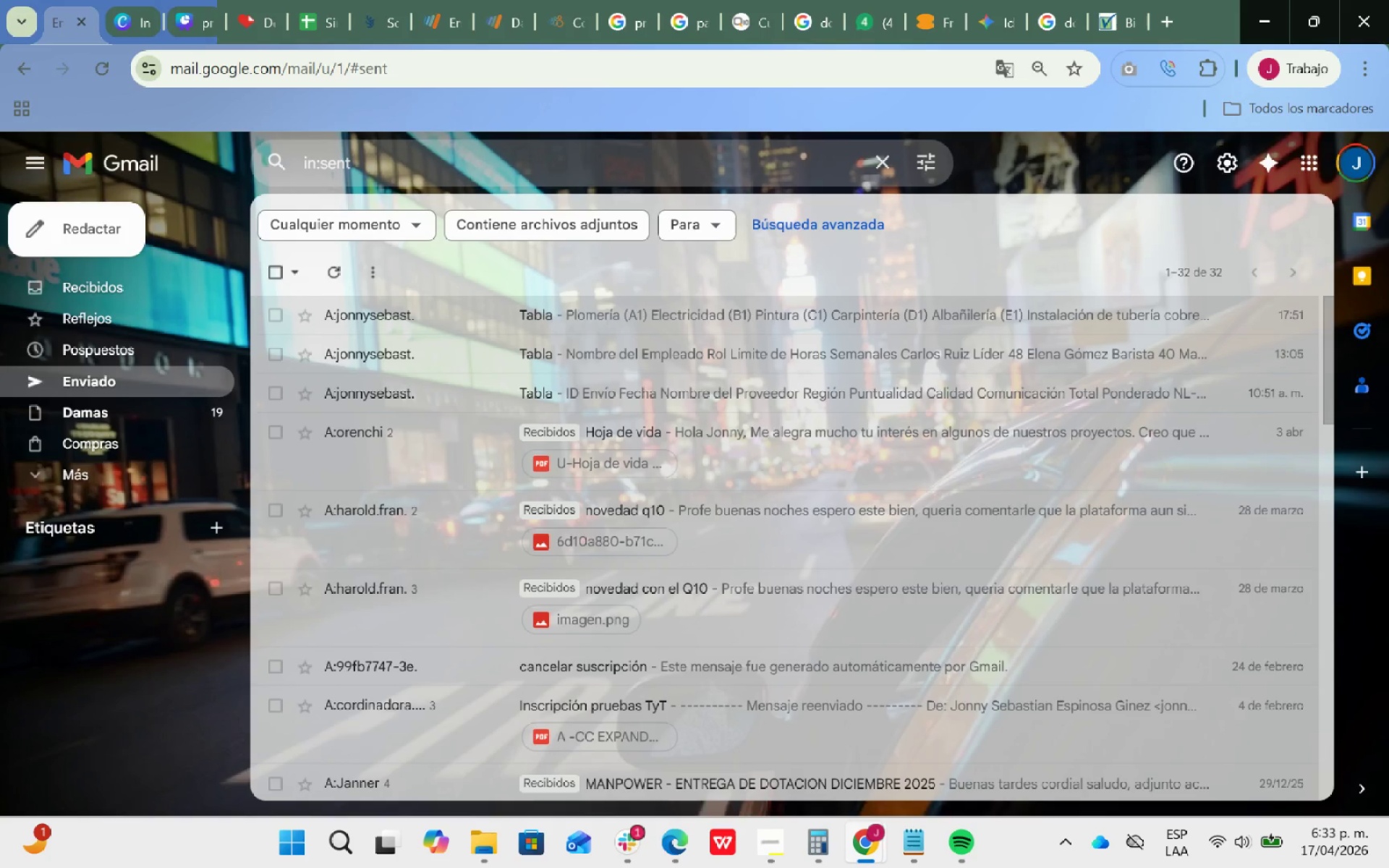 
wait(13.58)
 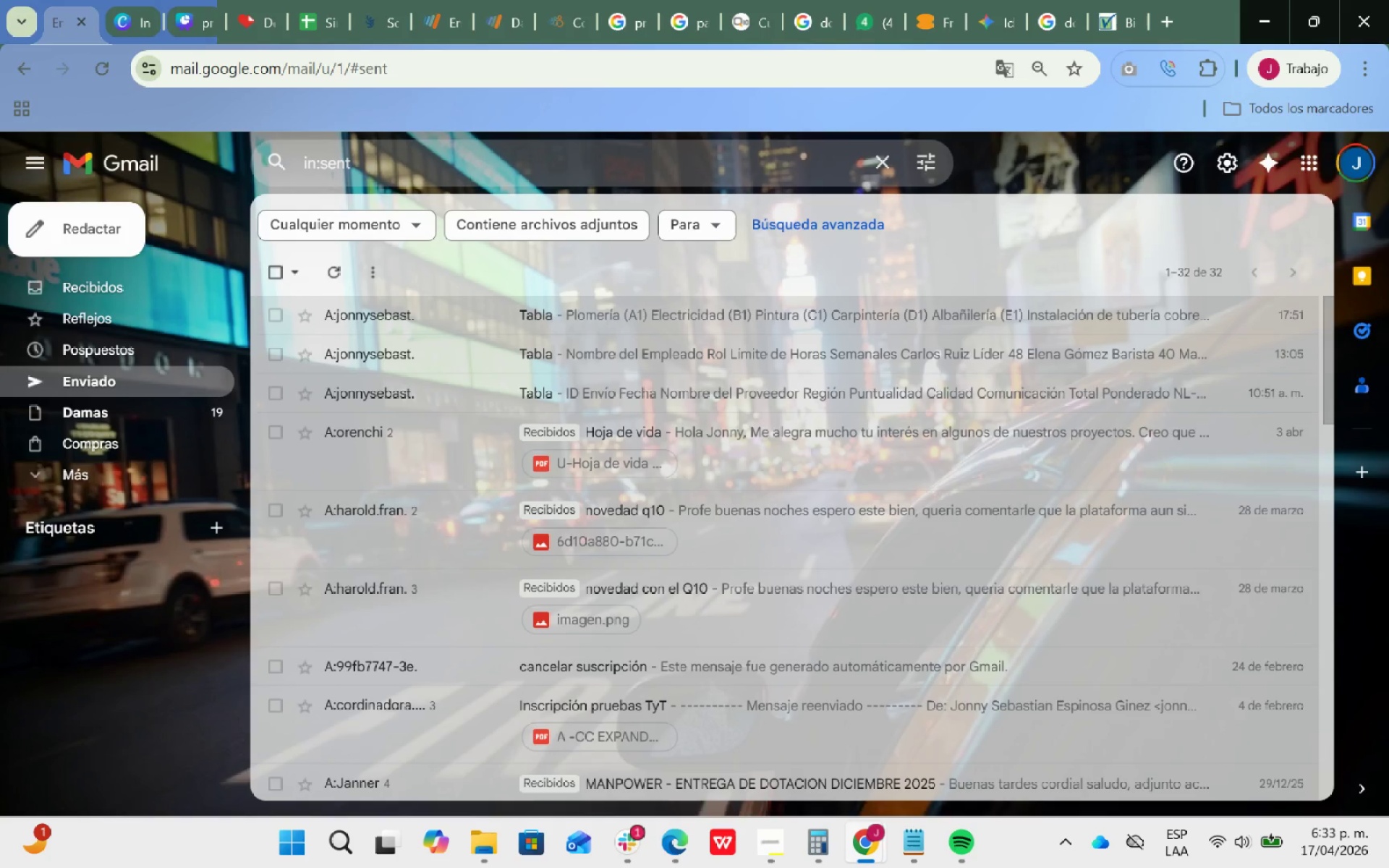 
left_click([118, 409])
 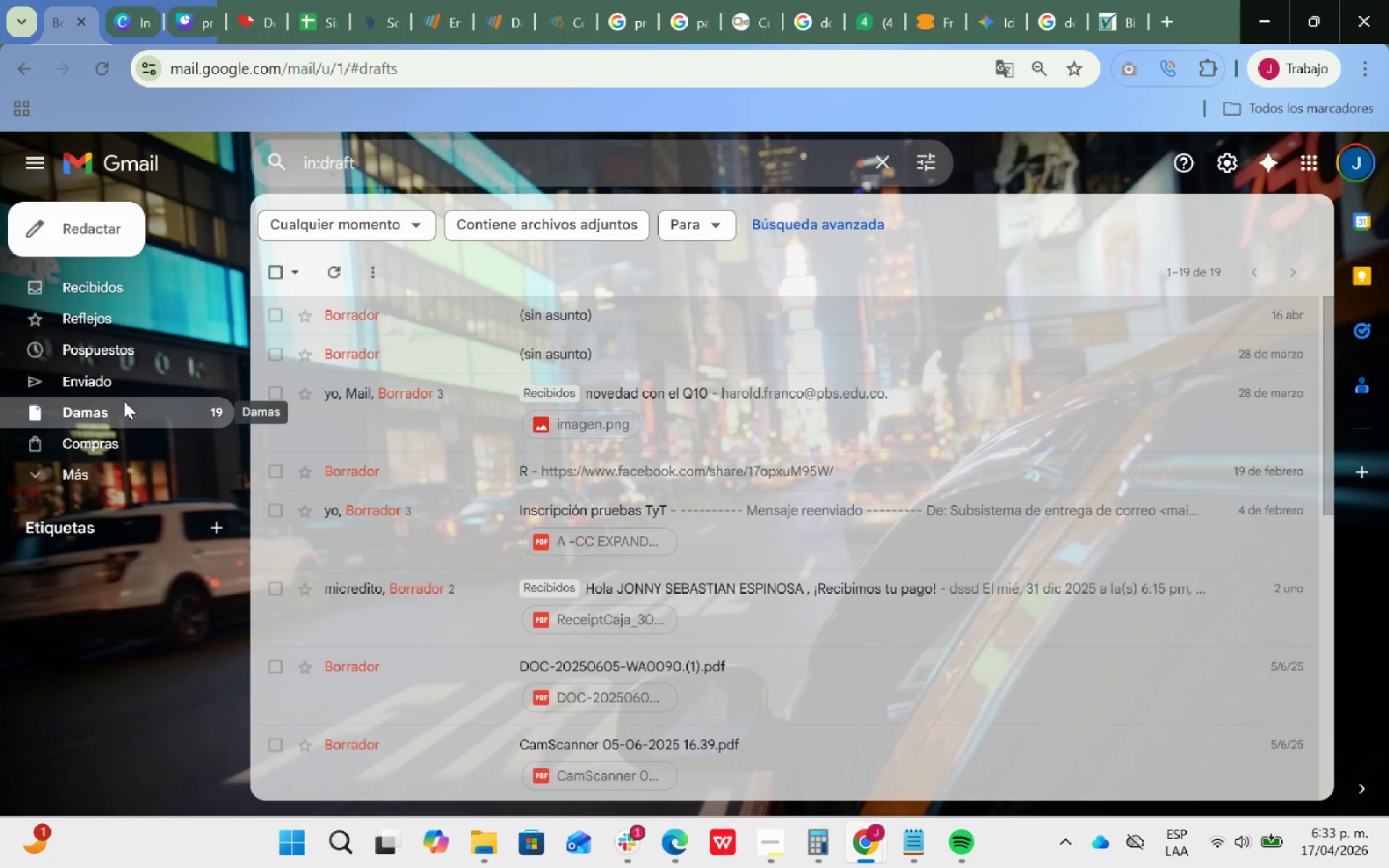 
left_click([116, 388])
 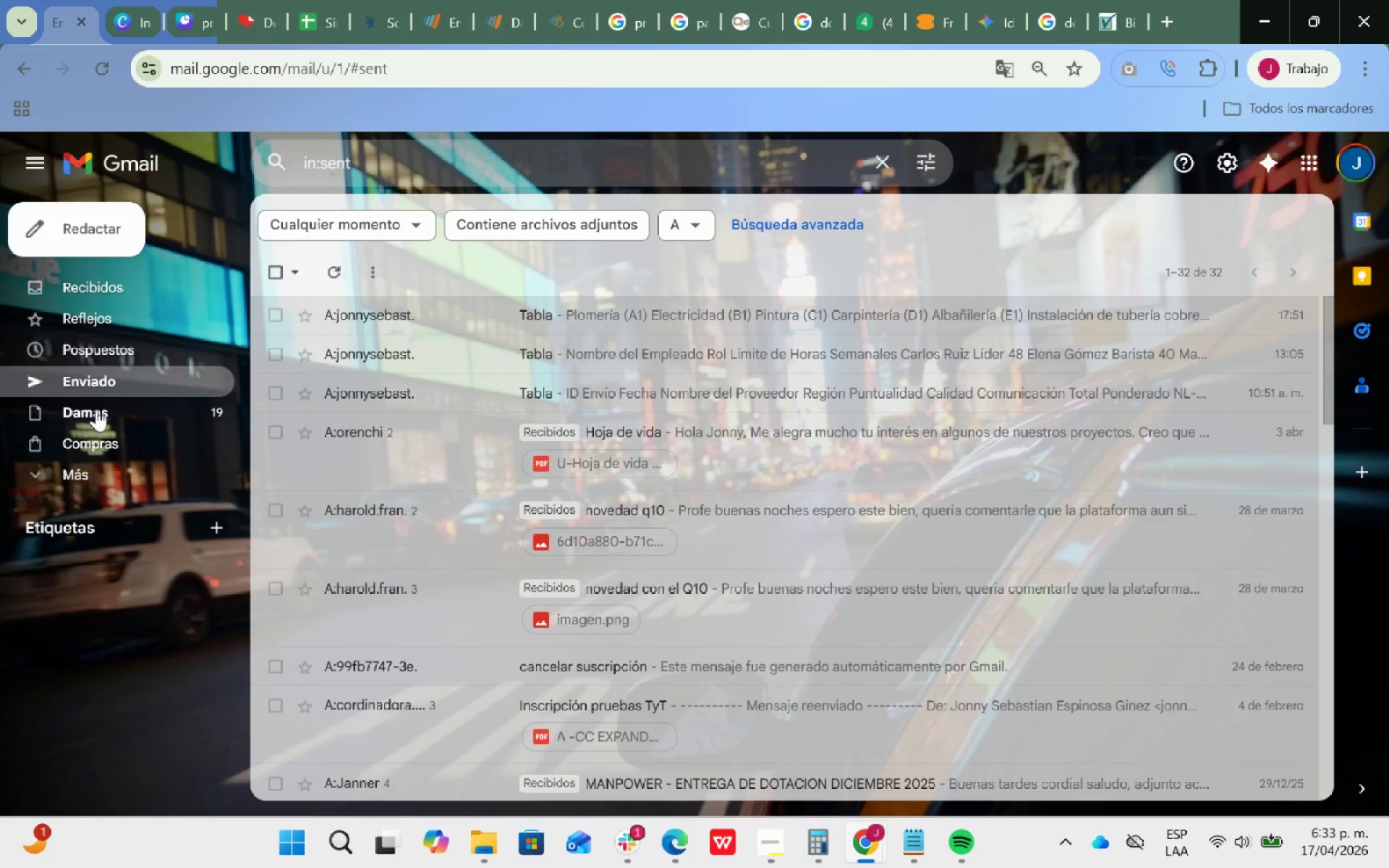 
left_click([90, 413])
 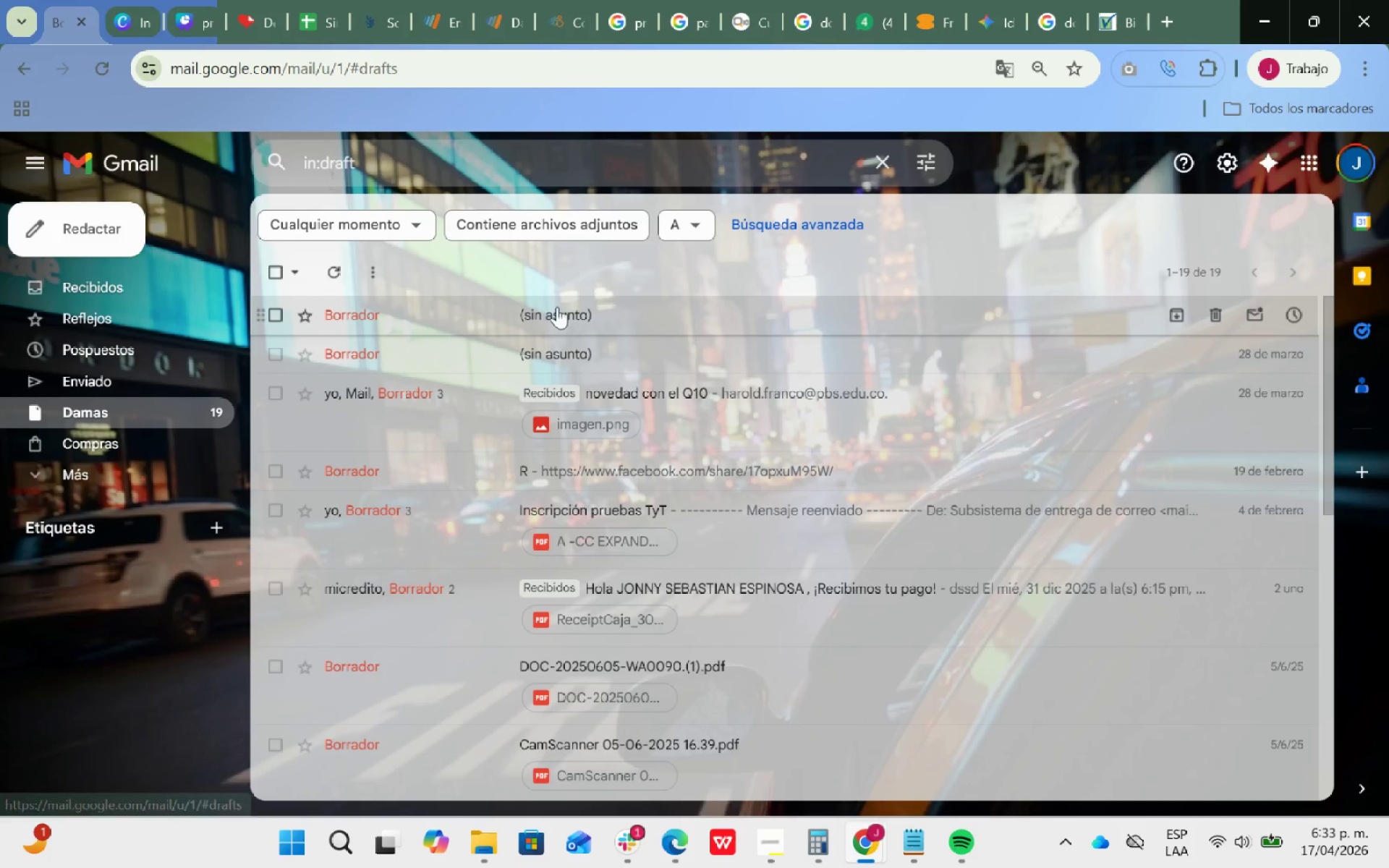 
left_click([499, 319])
 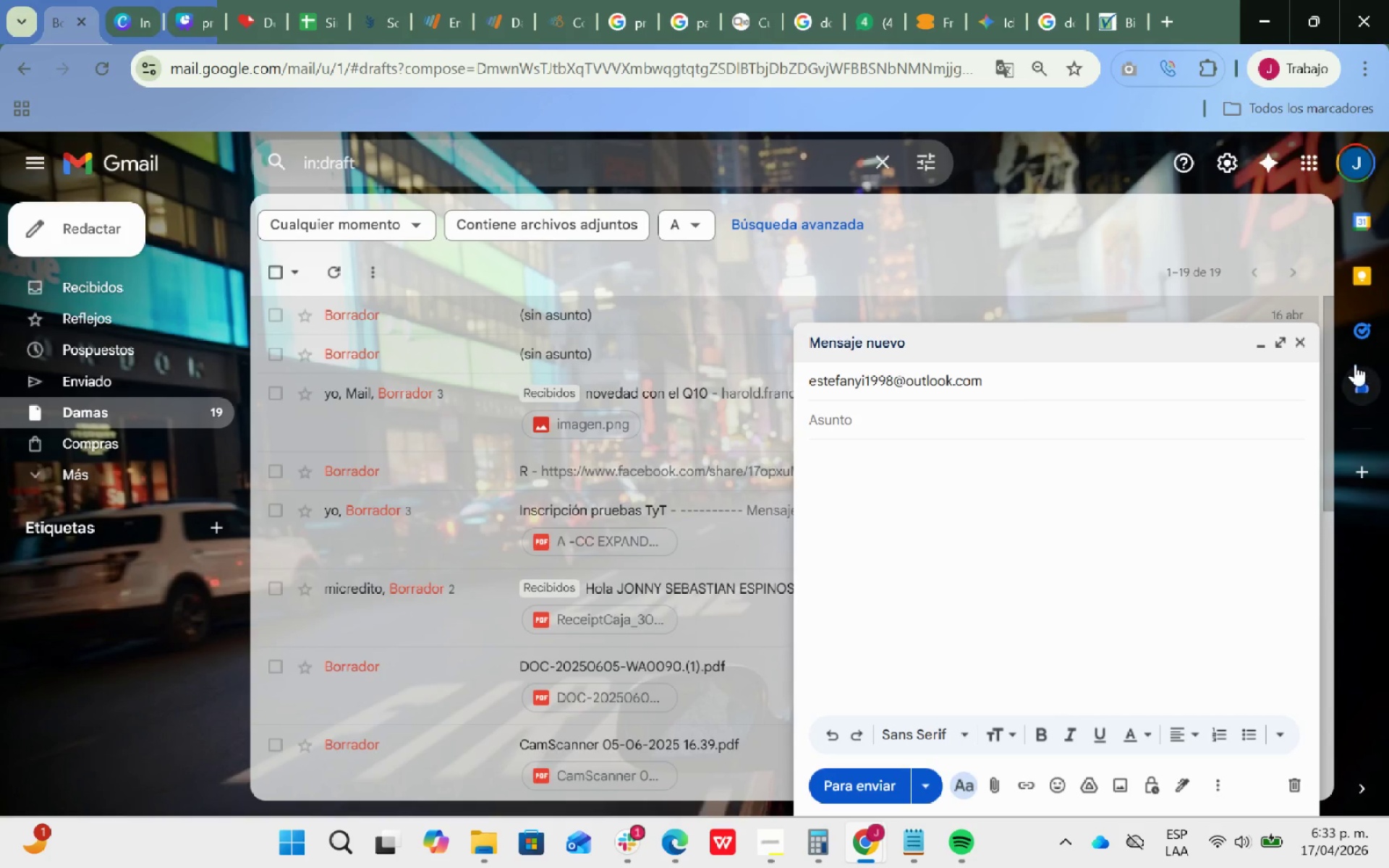 
left_click([1300, 341])
 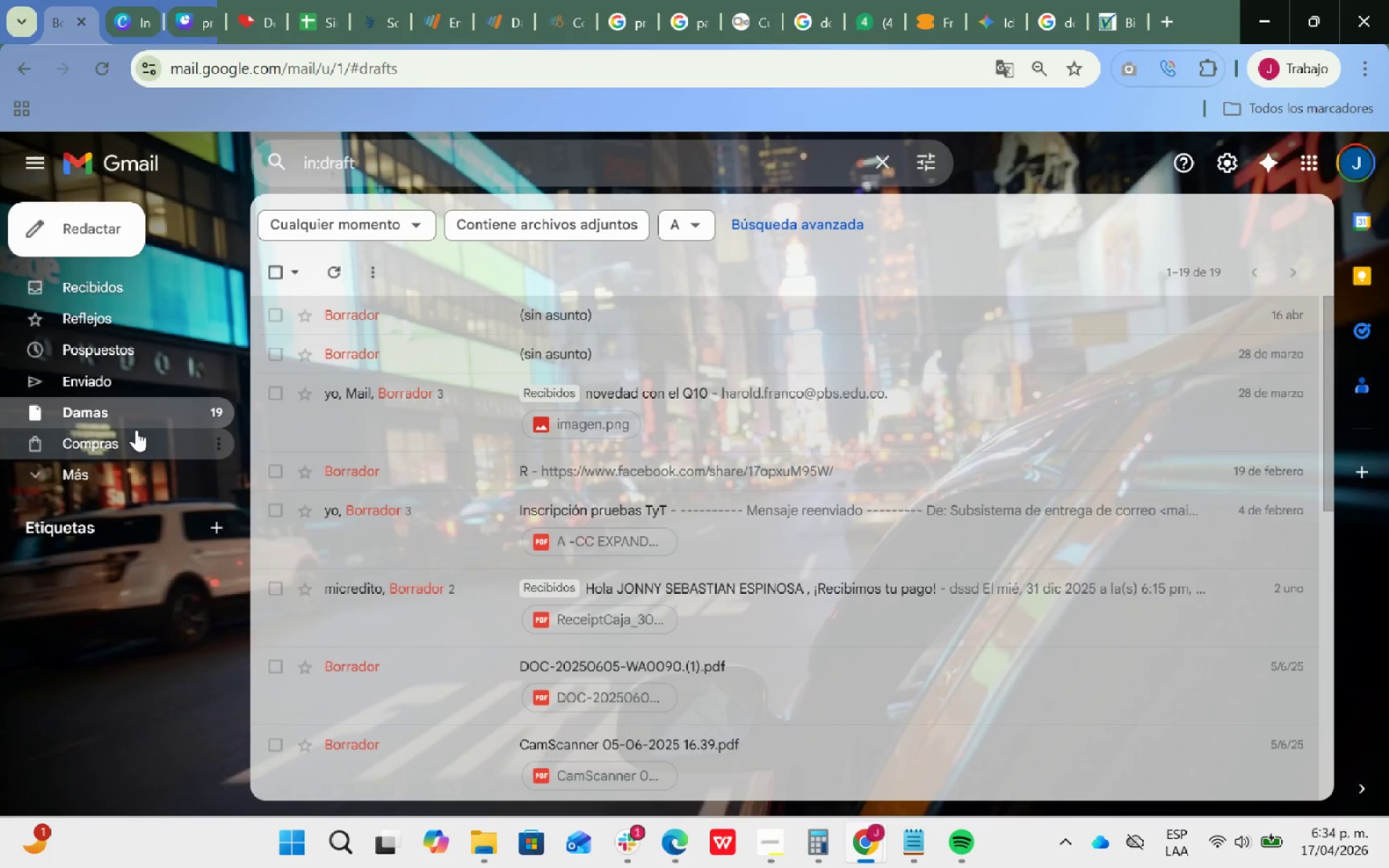 
left_click([114, 388])
 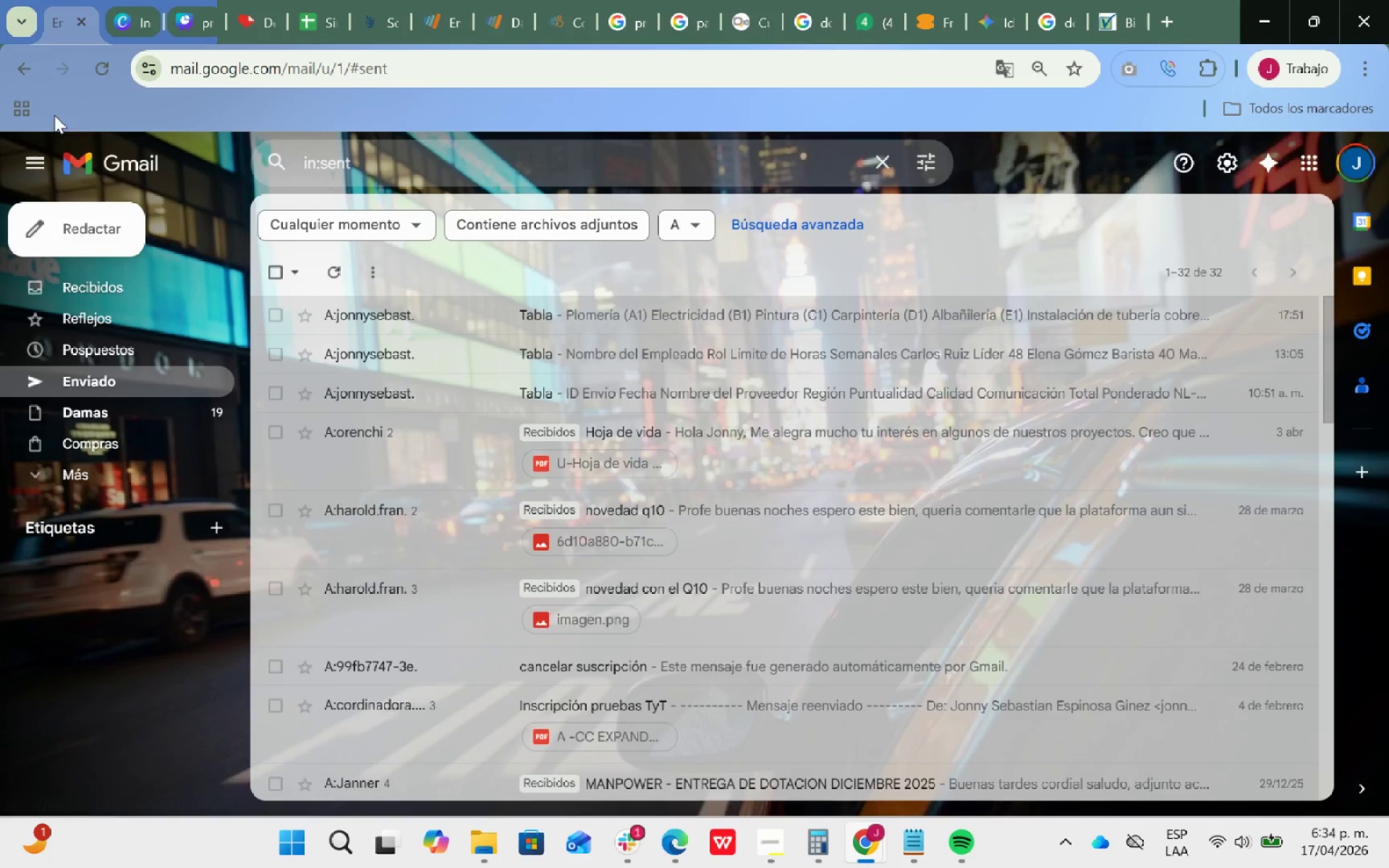 
left_click([116, 64])
 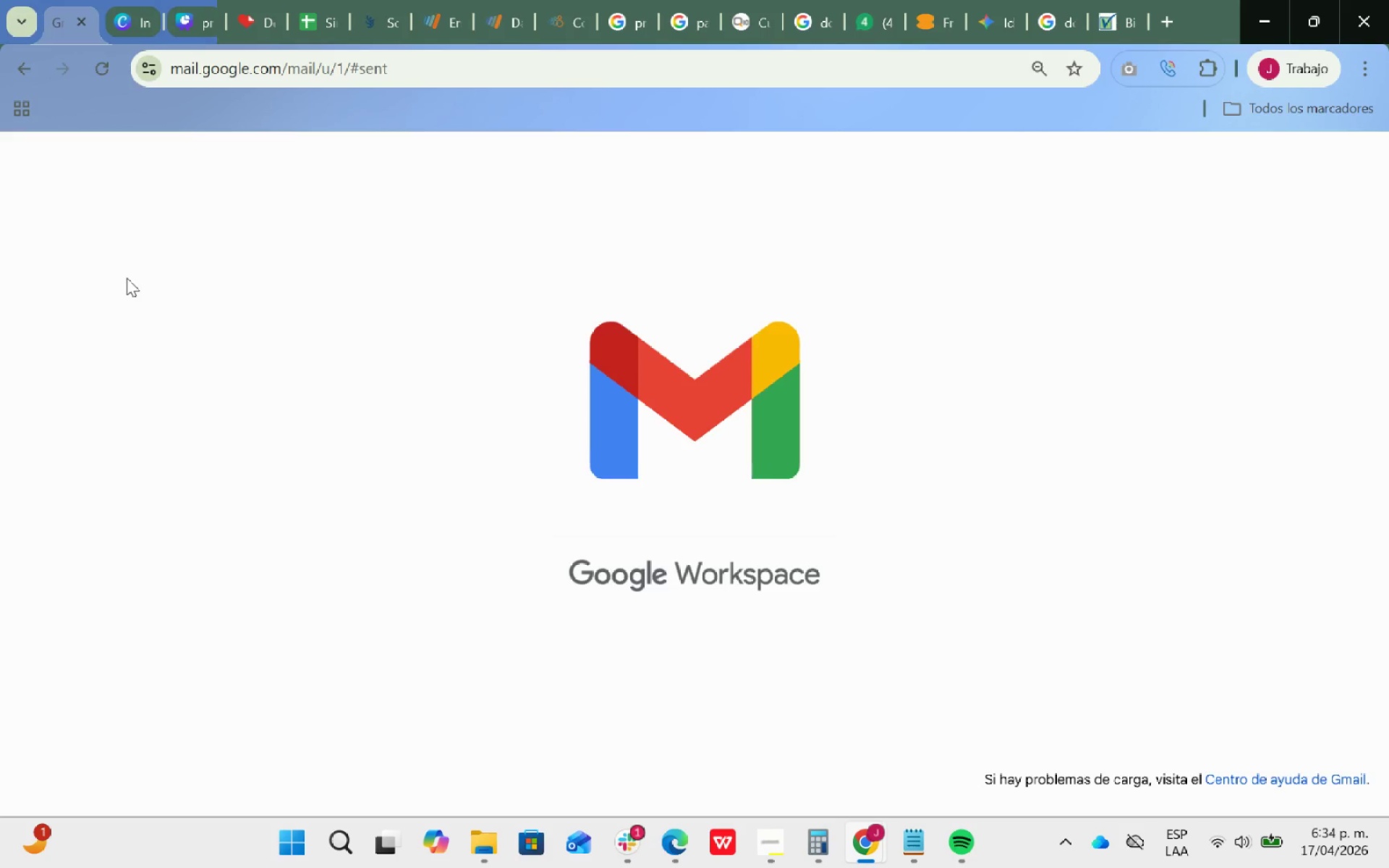 
scroll: coordinate [774, 472], scroll_direction: up, amount: 12.0
 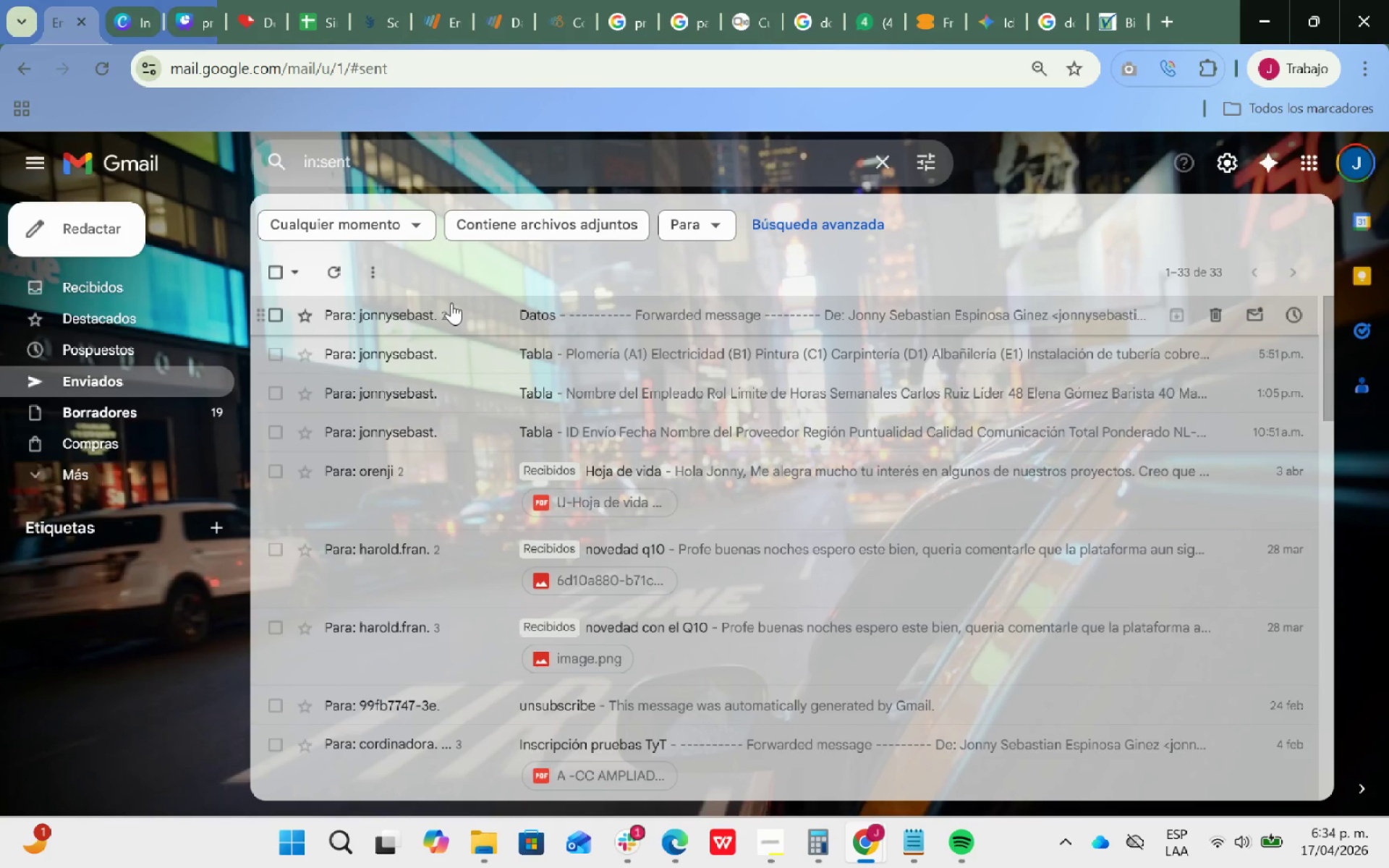 
left_click([452, 312])
 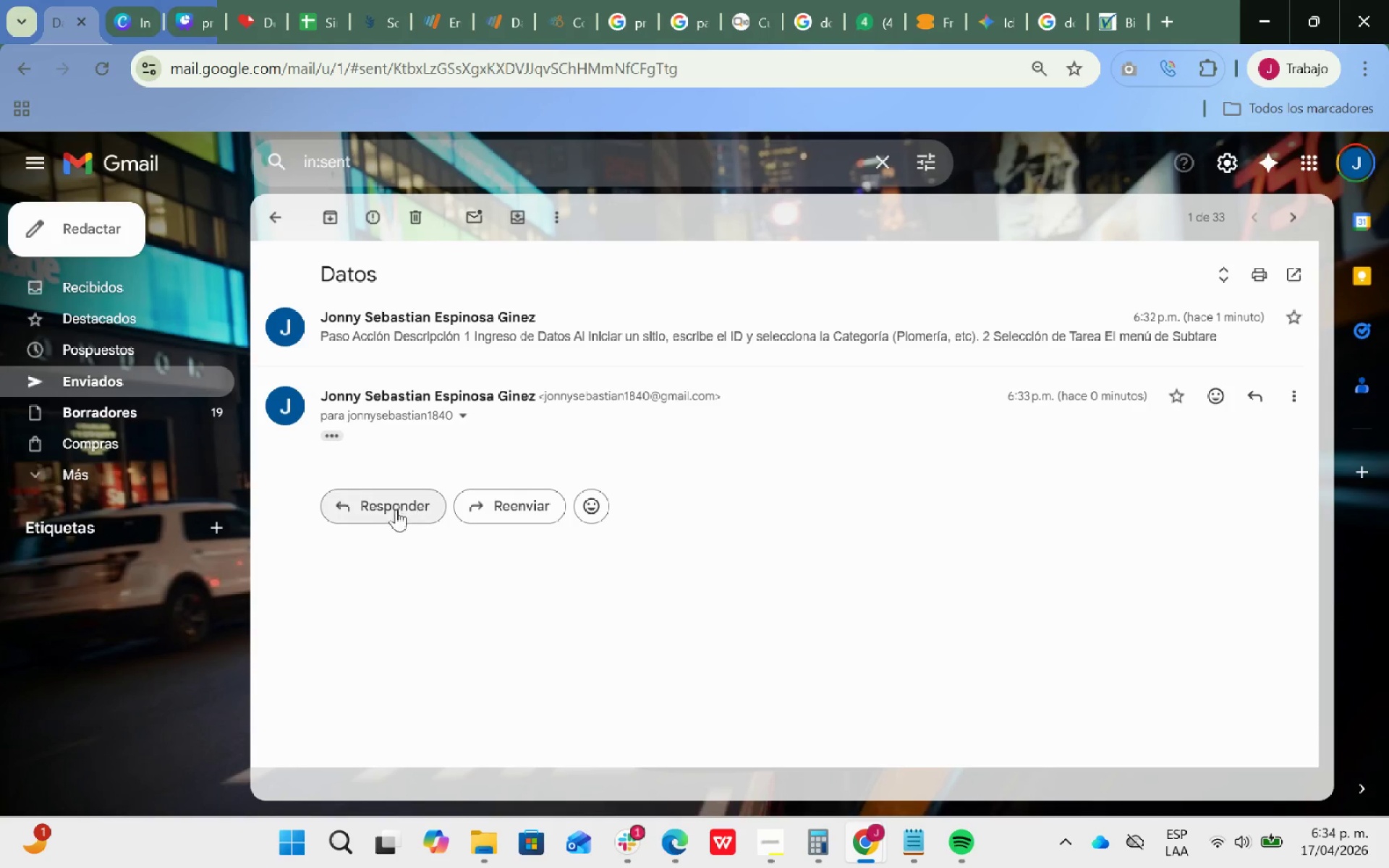 
left_click([359, 449])
 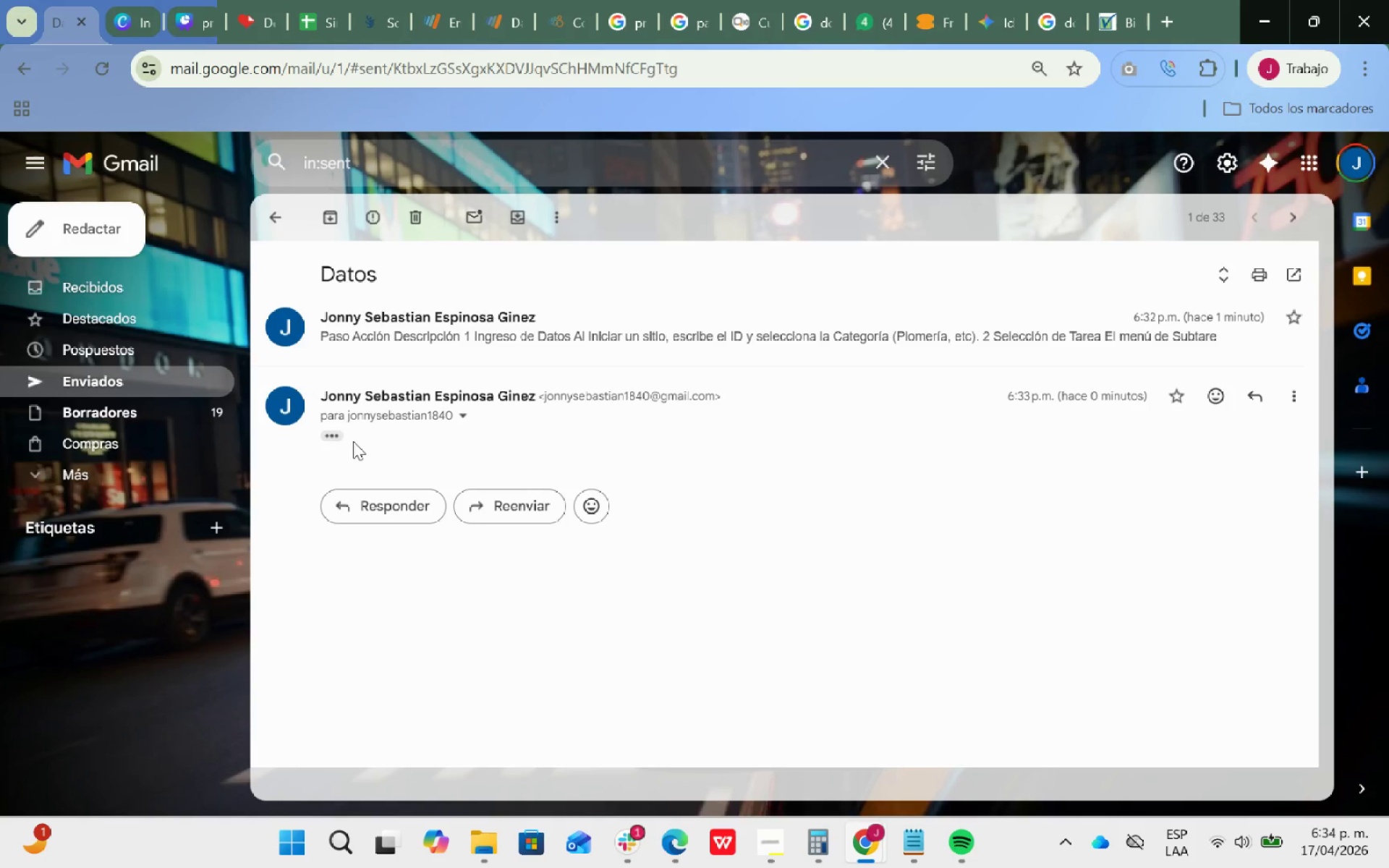 
left_click([345, 437])
 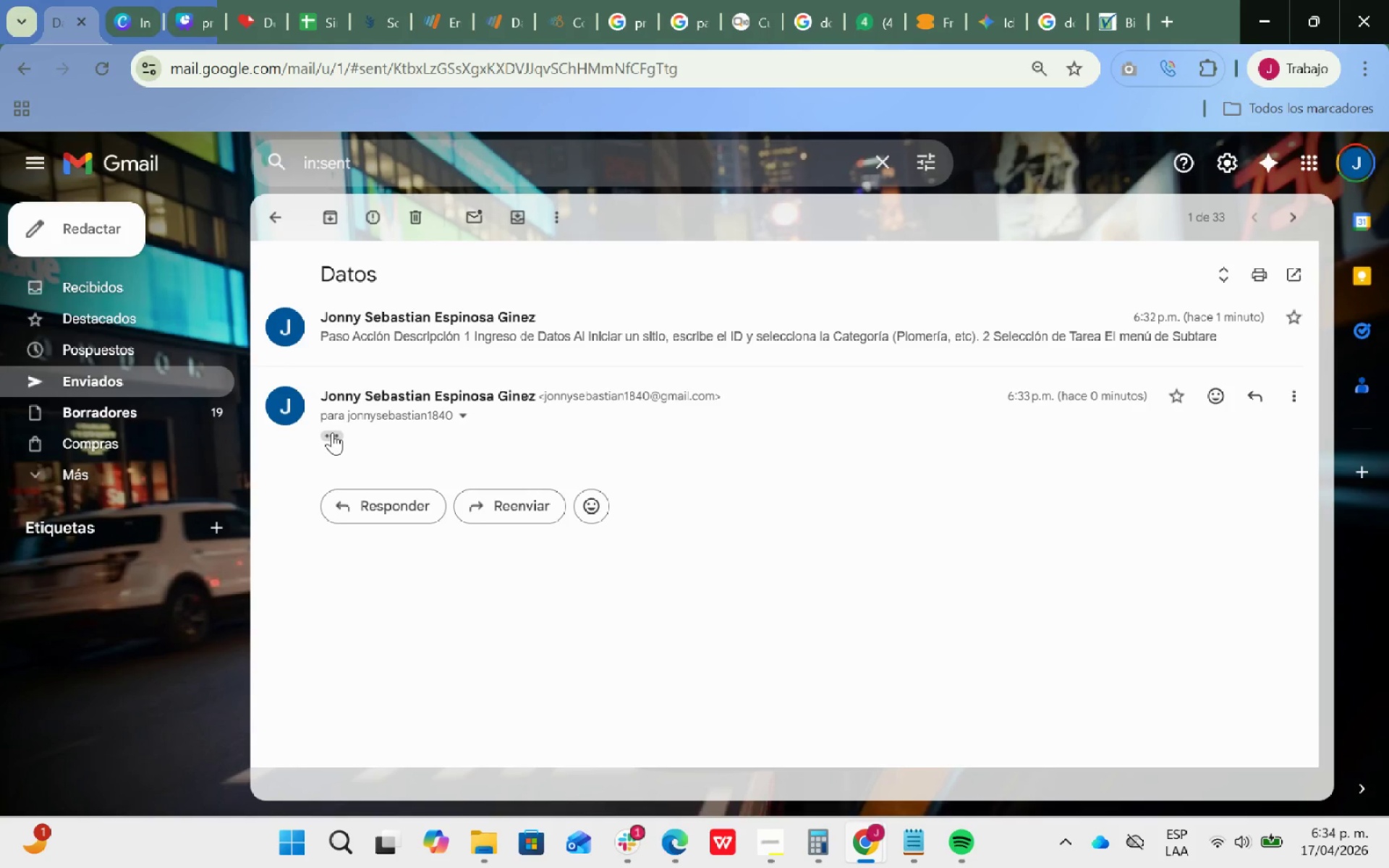 
left_click([330, 433])
 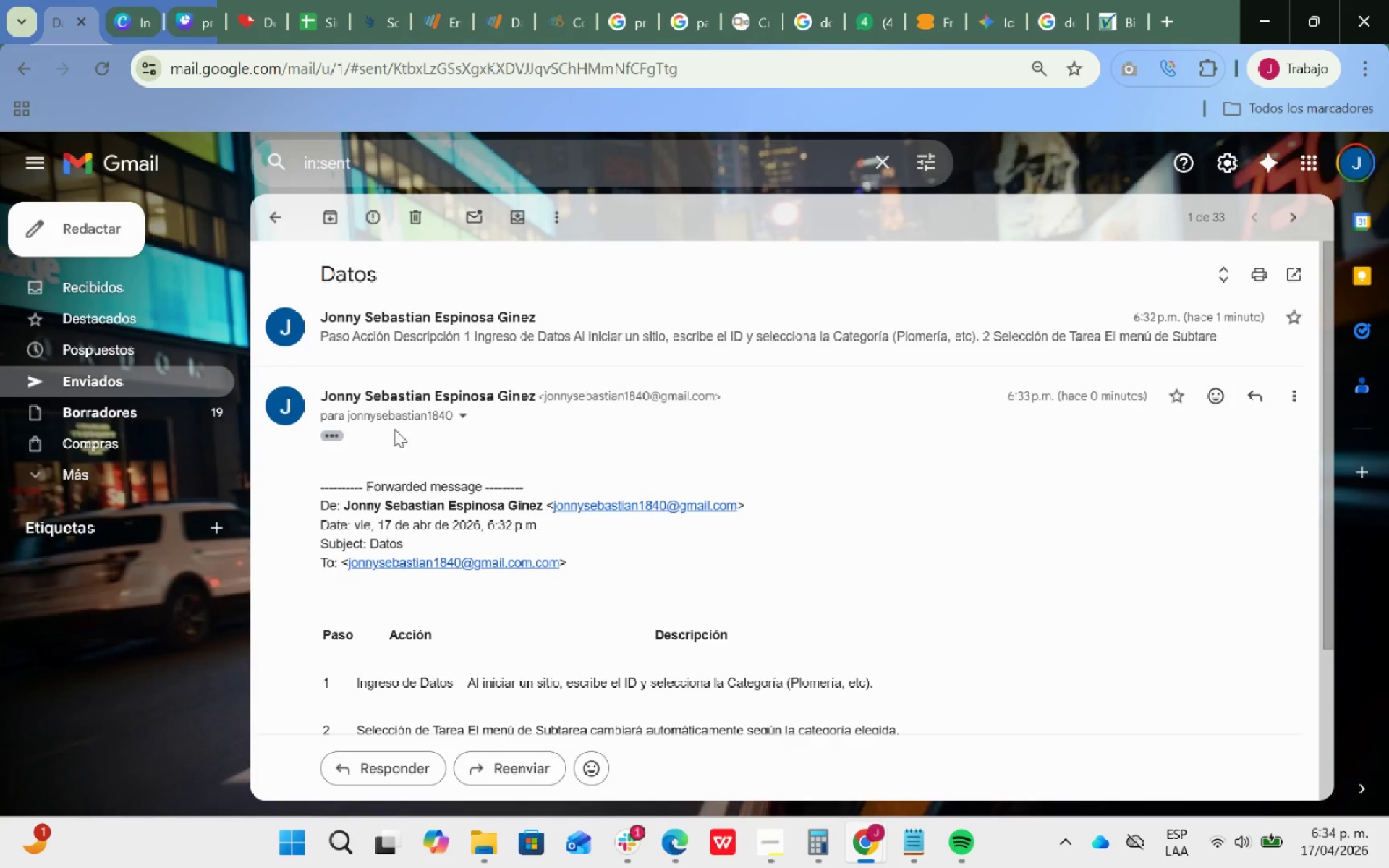 
scroll: coordinate [423, 435], scroll_direction: down, amount: 3.0
 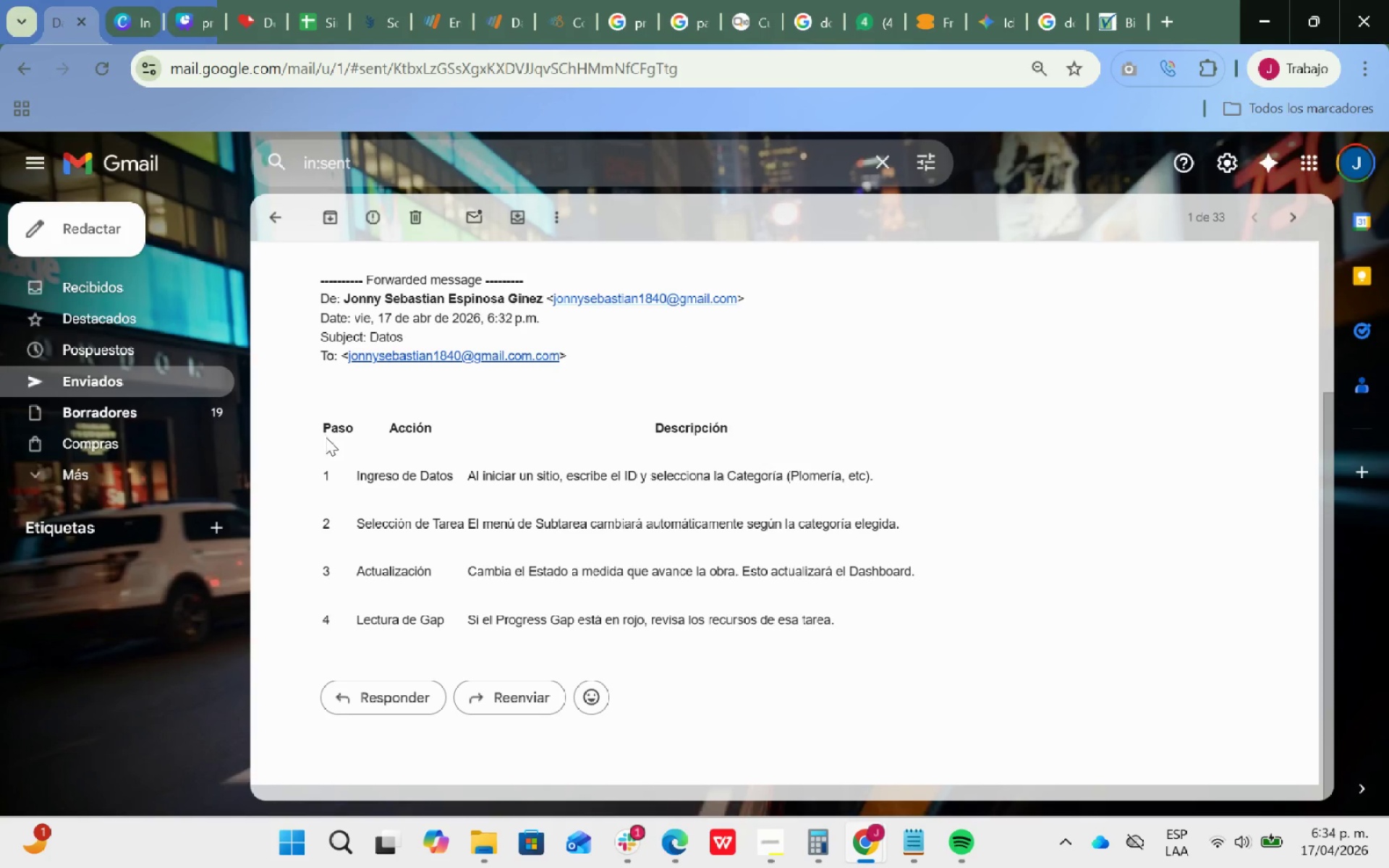 
left_click_drag(start_coordinate=[326, 427], to_coordinate=[878, 610])
 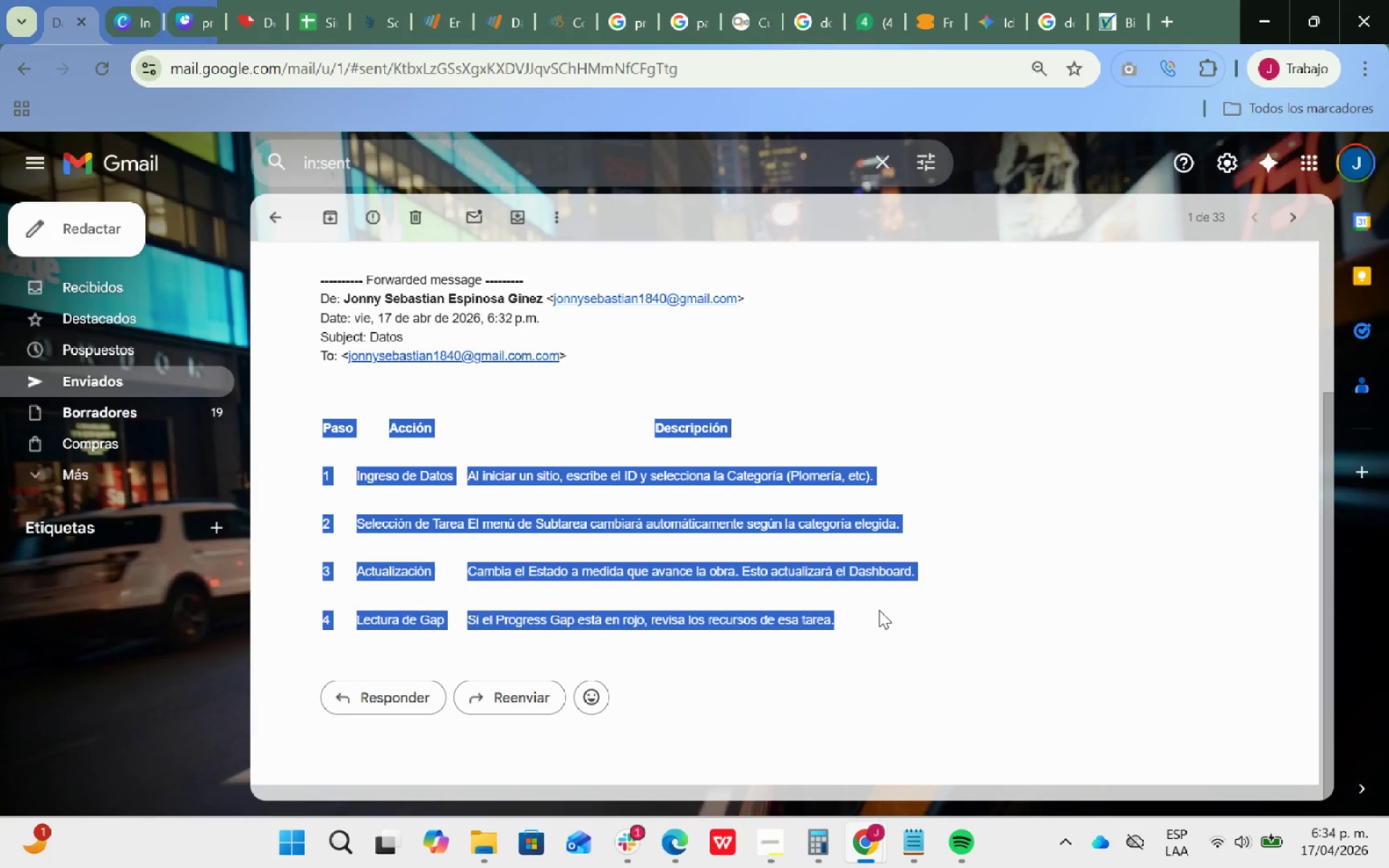 
key(Control+ControlLeft)
 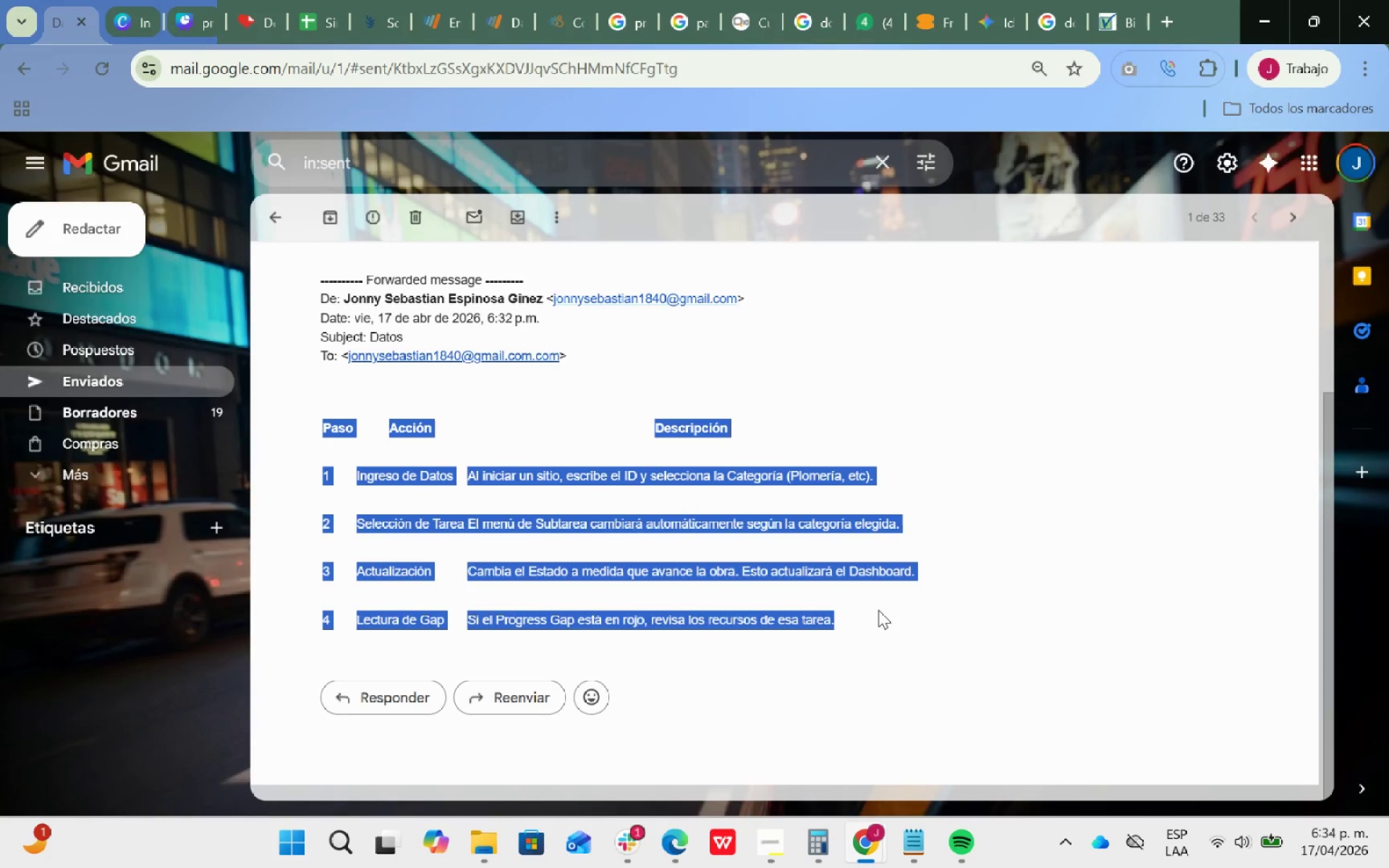 
key(Control+C)
 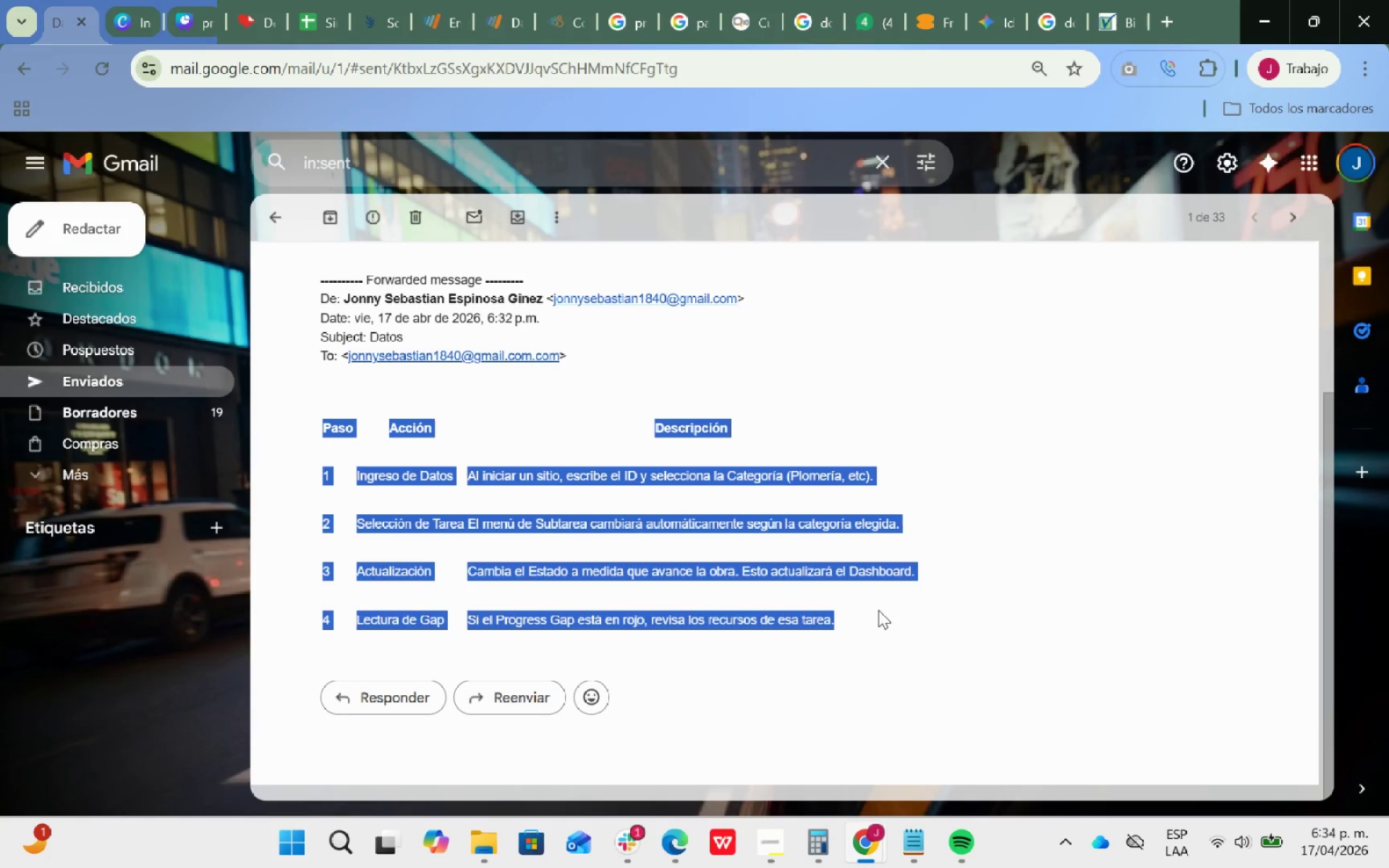 
key(Control+ControlLeft)
 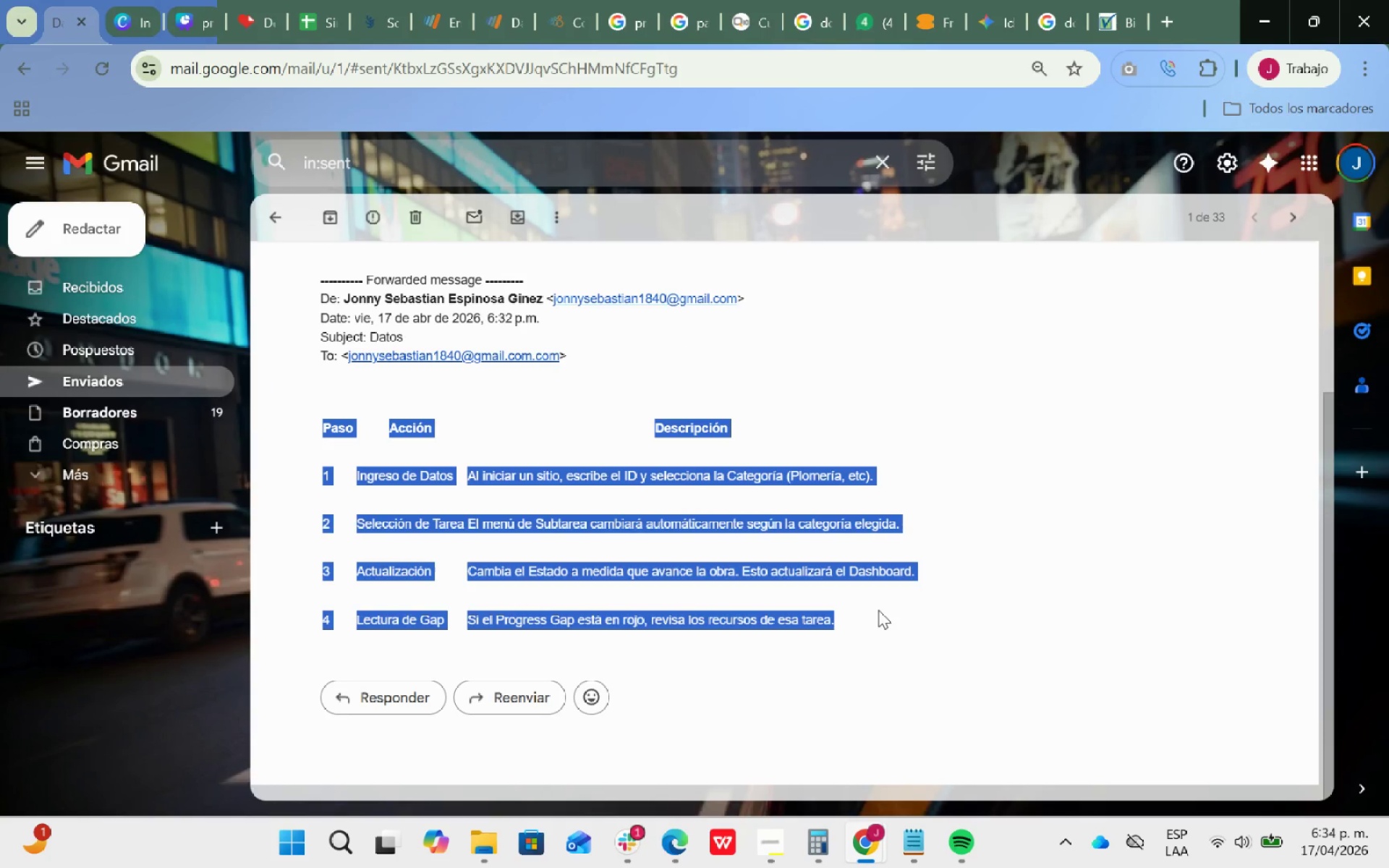 
key(C)
 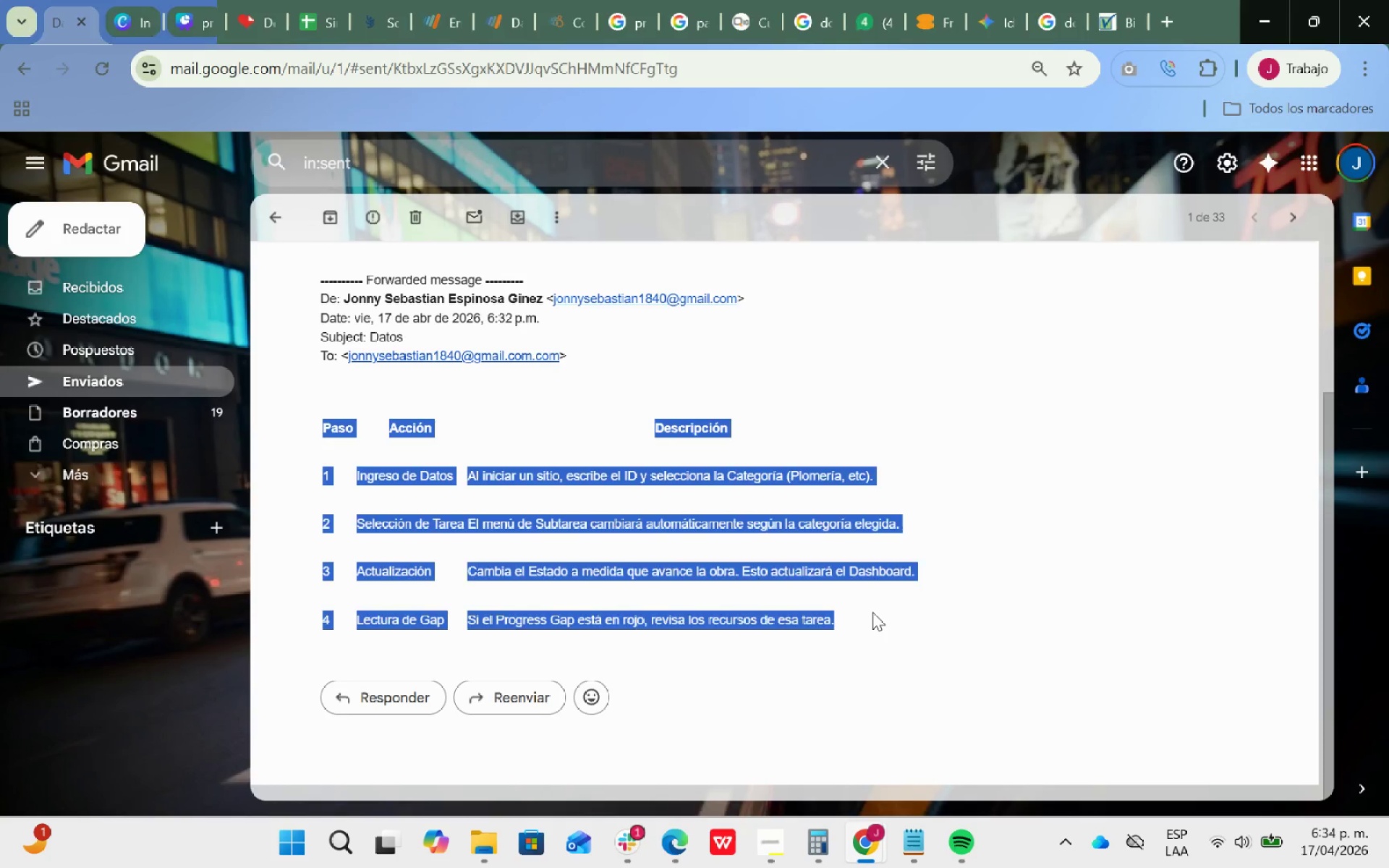 
key(Alt+Tab)
 